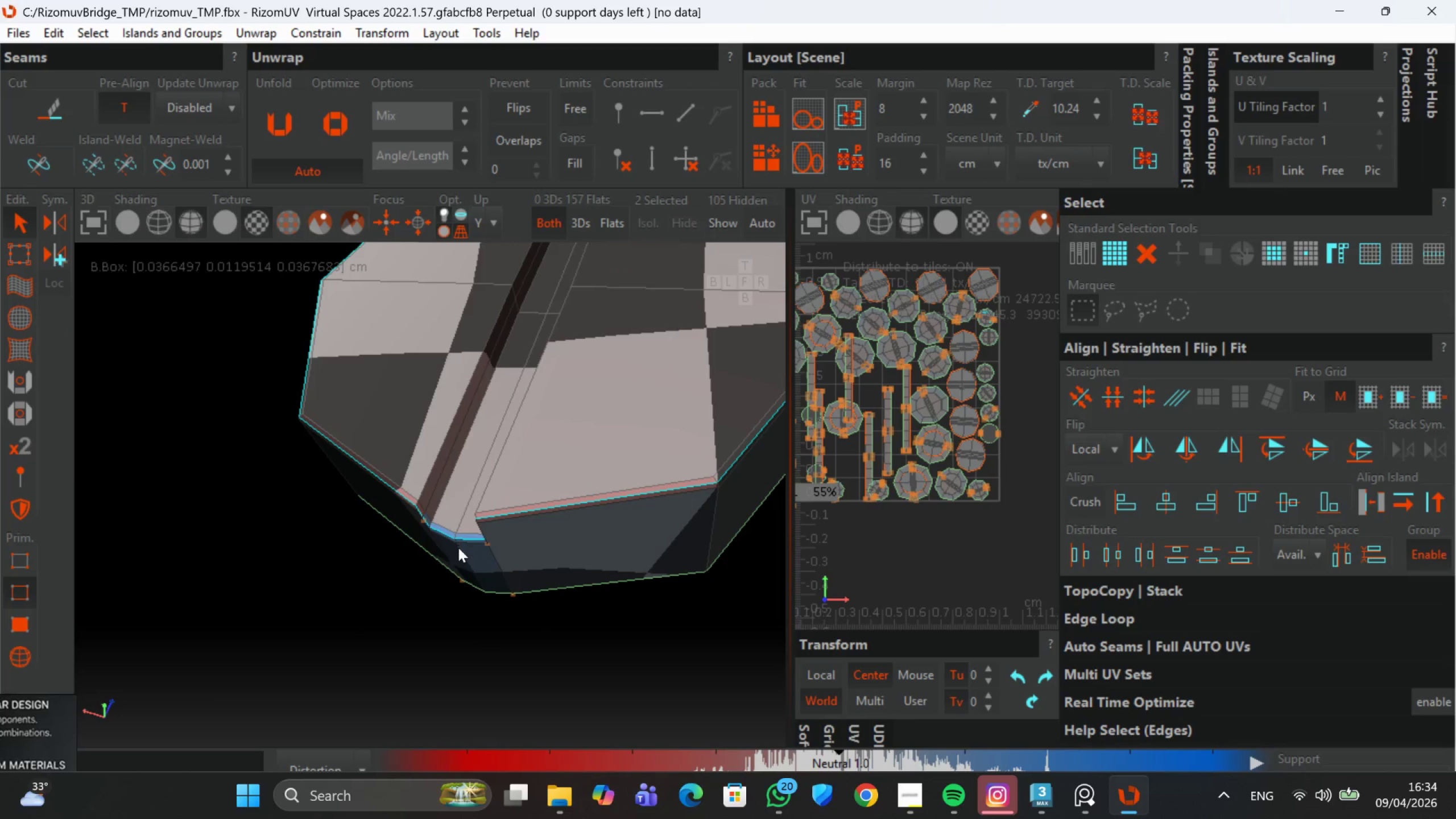 
hold_key(key=AltLeft, duration=1.52)
 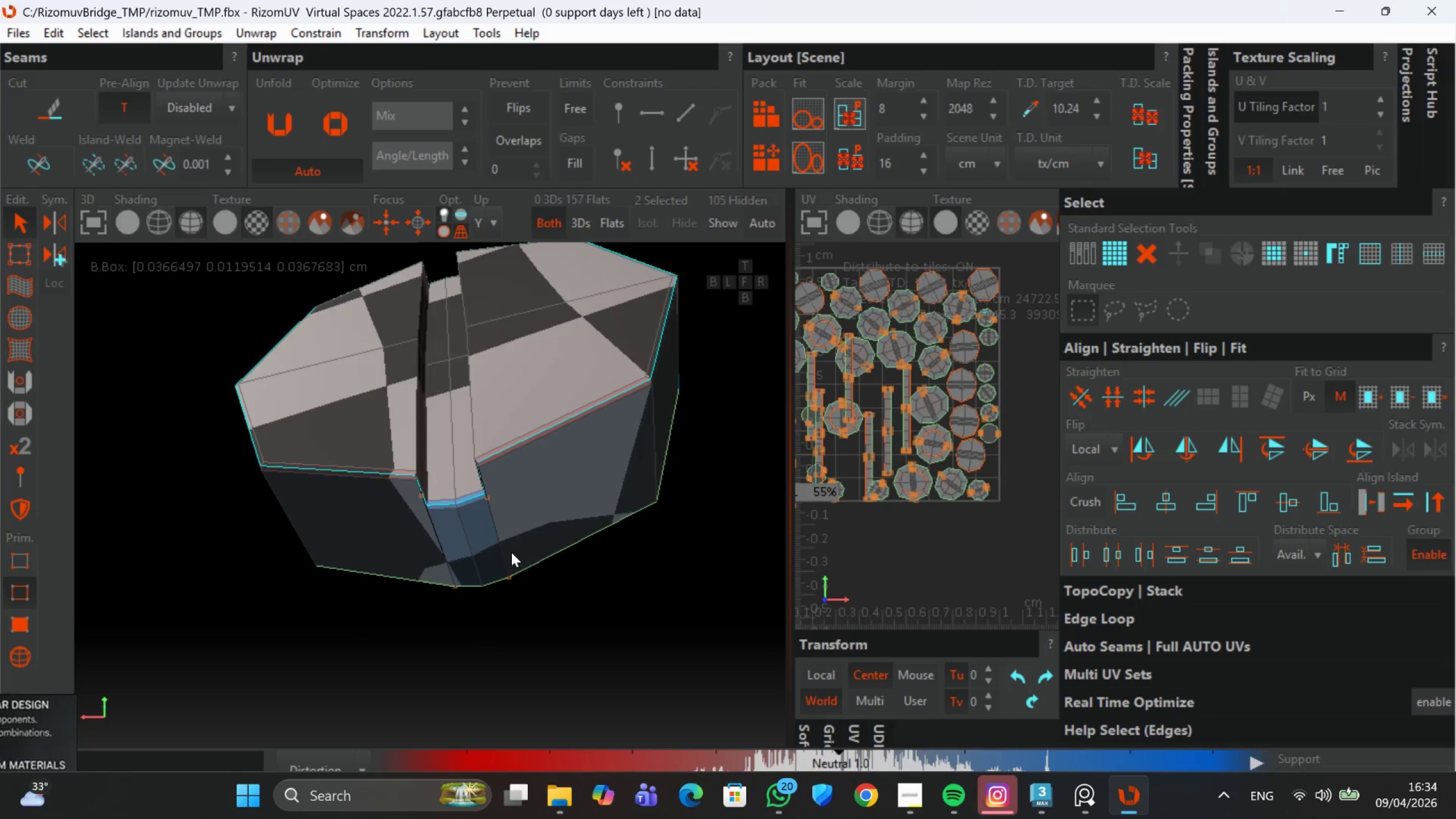 
hold_key(key=AltLeft, duration=0.89)
 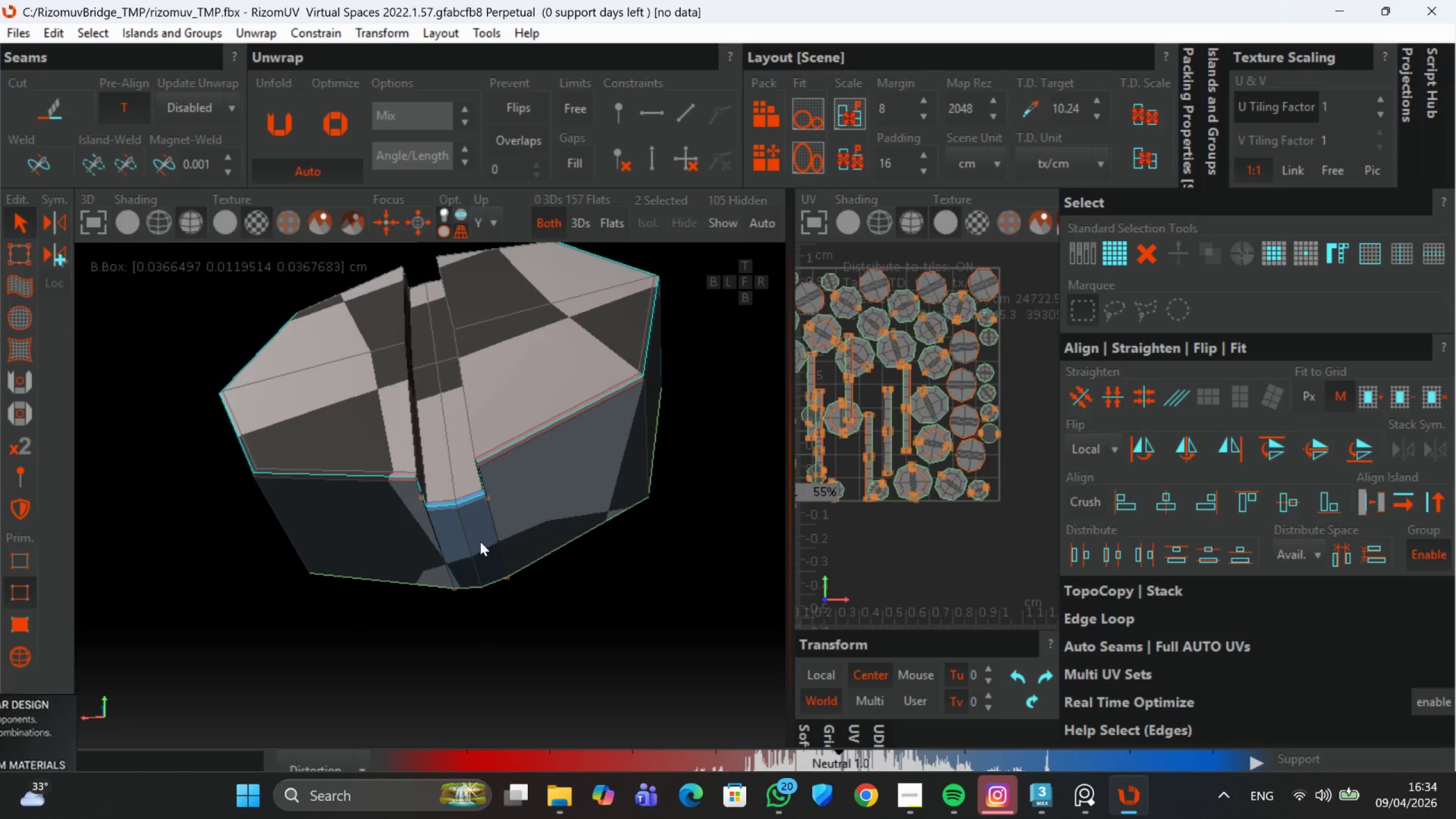 
hold_key(key=ControlLeft, duration=0.98)
left_click([475, 545])
 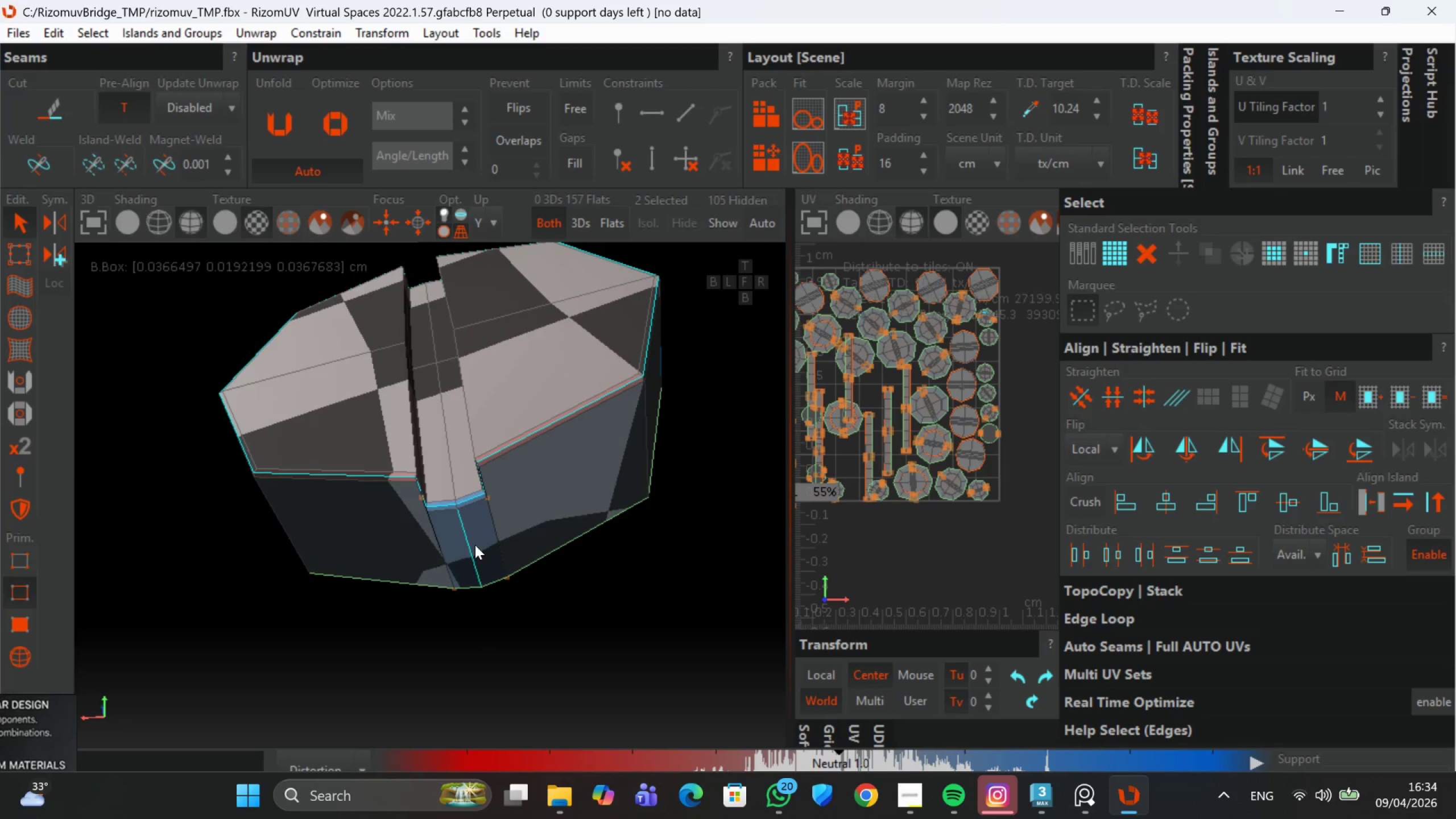 
double_click([475, 545])
 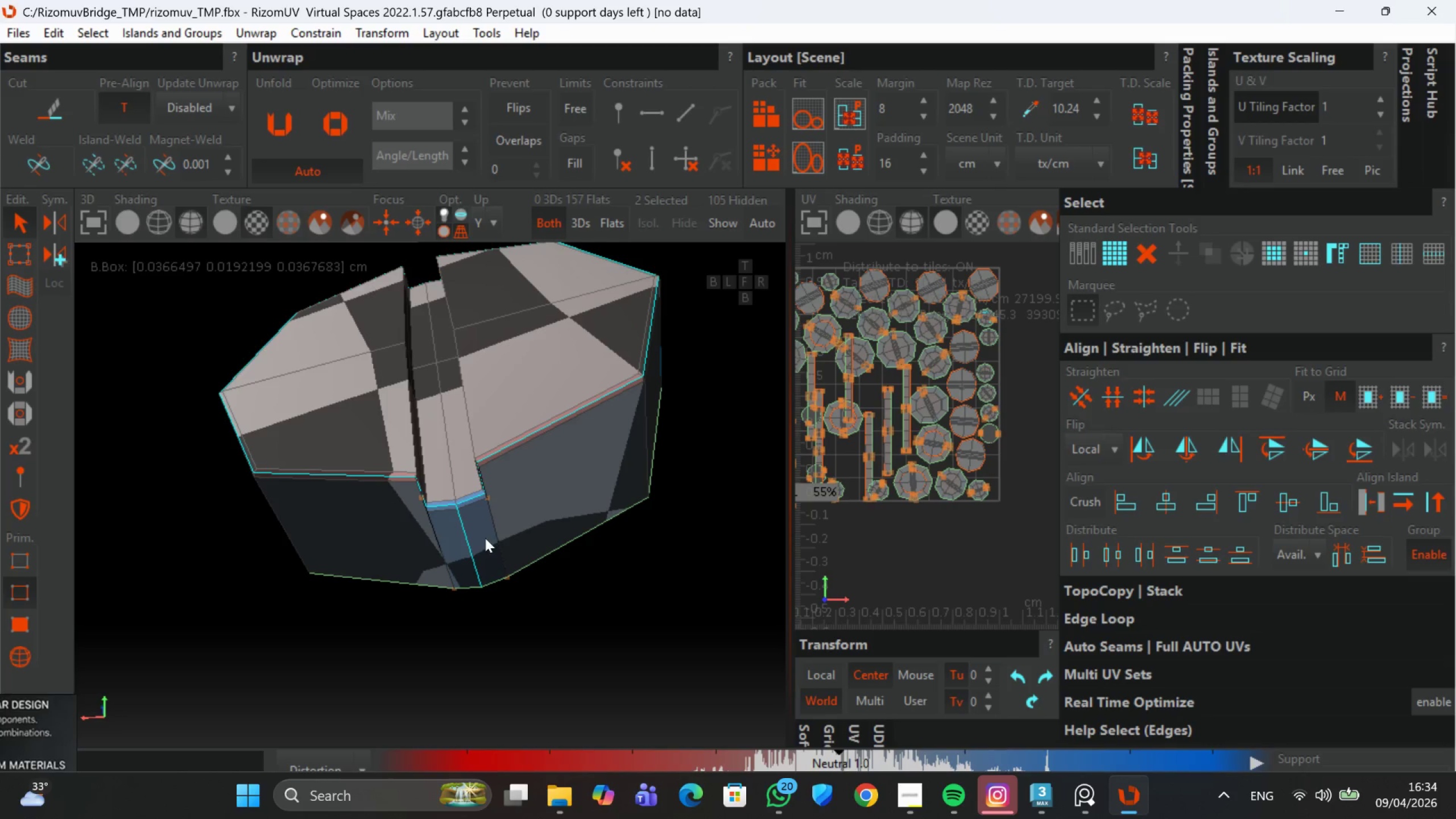 
key(Alt+C)
 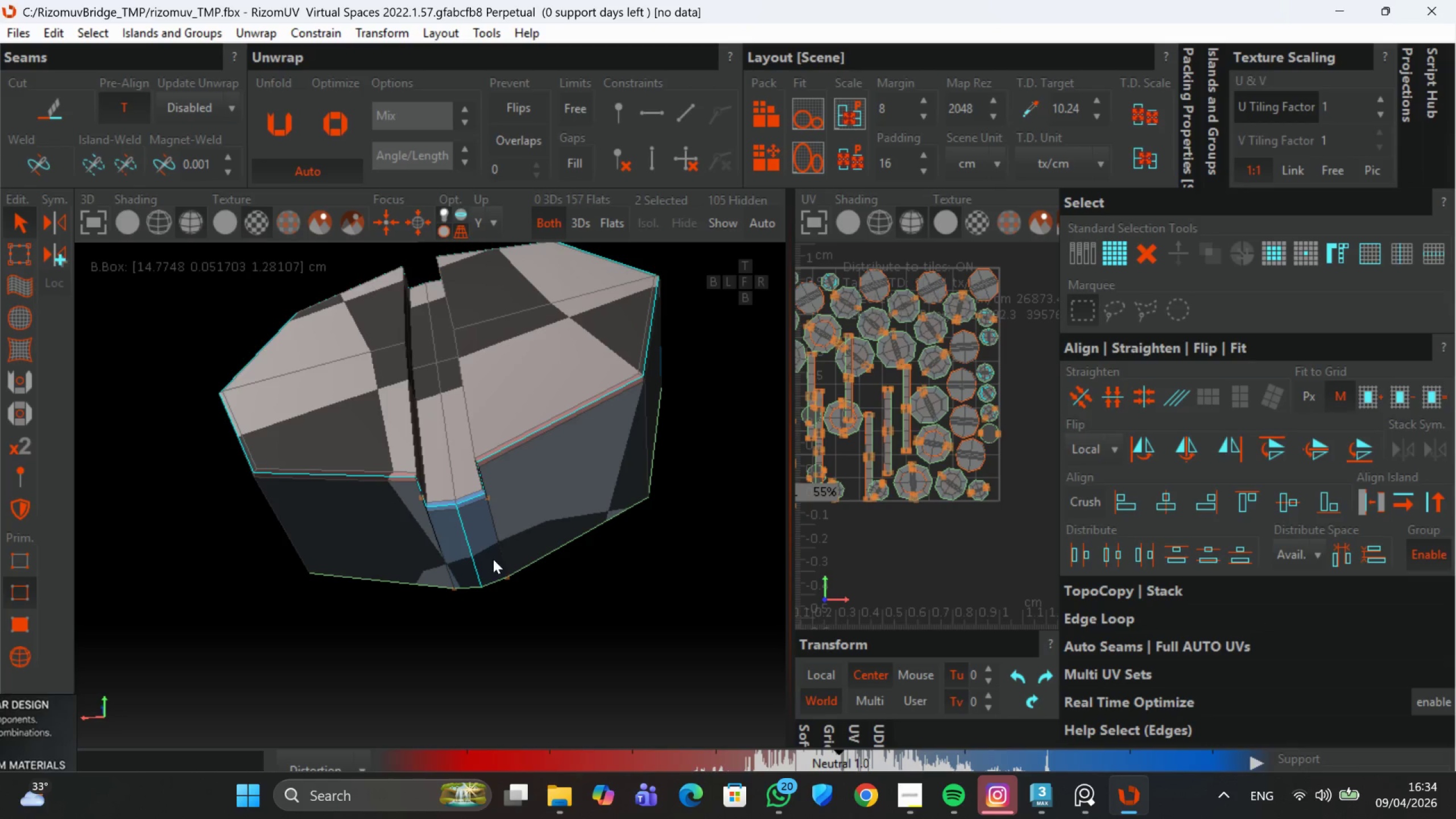 
key(C)
 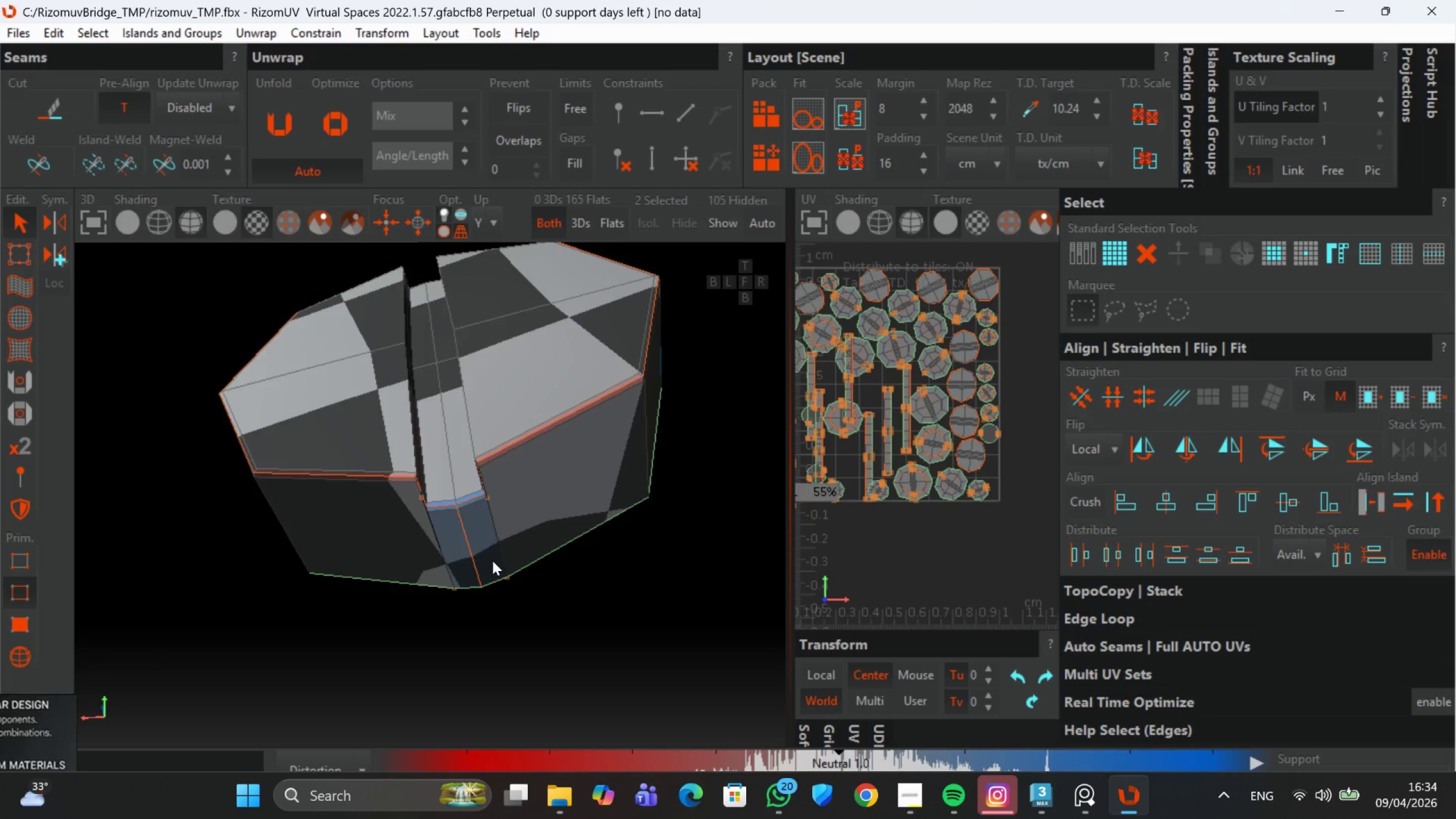 
scroll: coordinate [588, 691], scroll_direction: down, amount: 22.0
 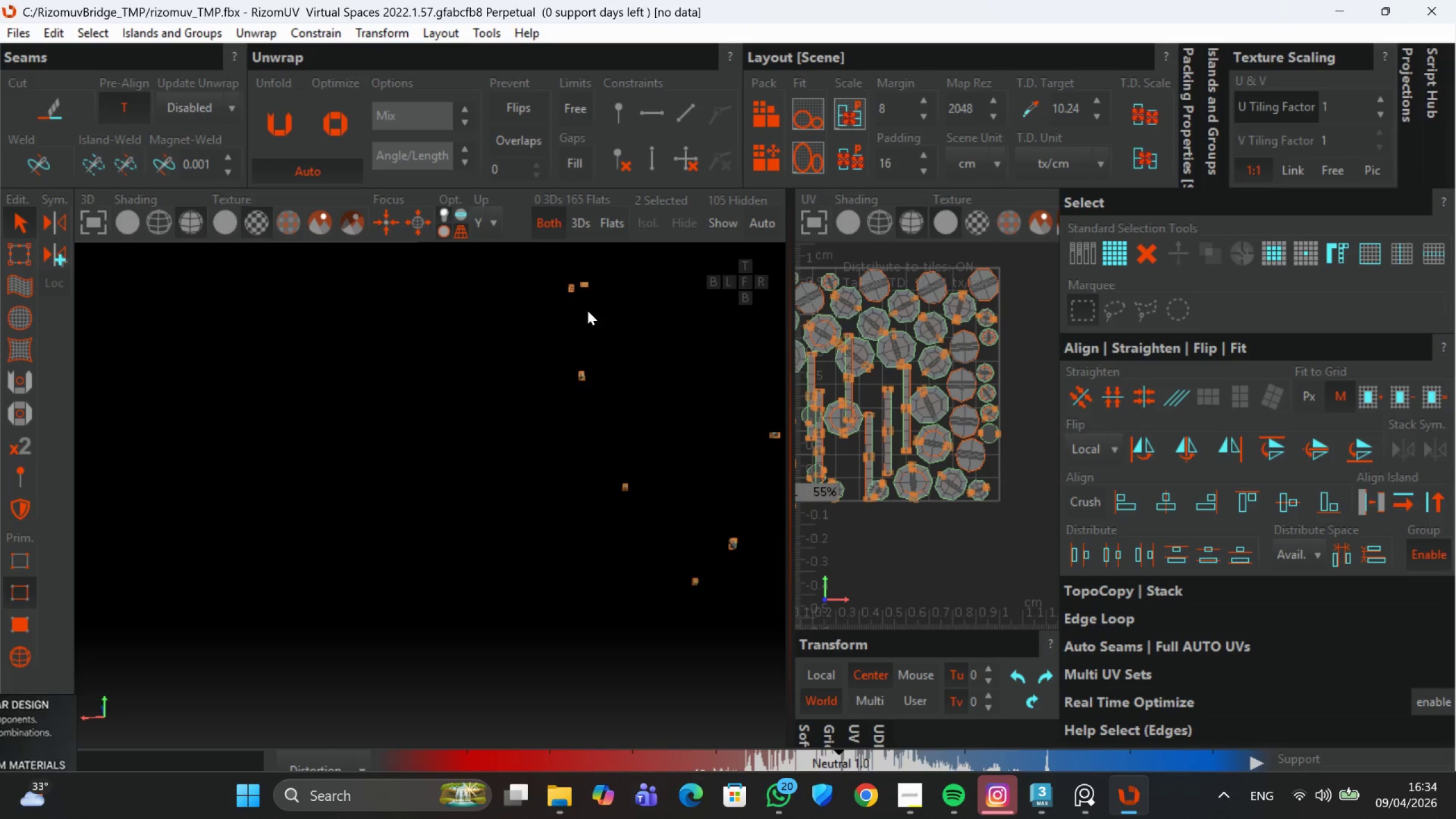 
scroll: coordinate [563, 380], scroll_direction: up, amount: 4.0
 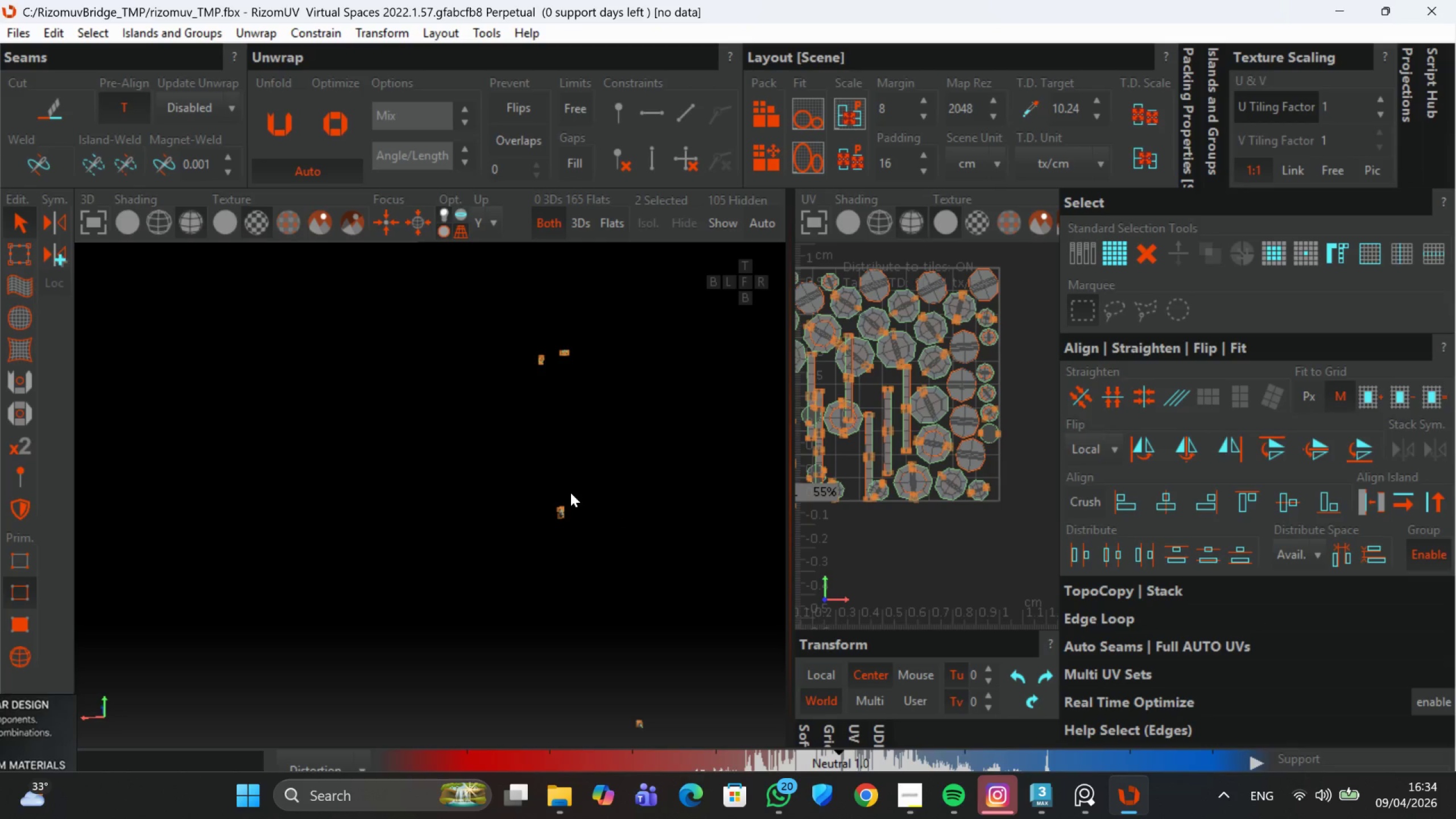 
scroll: coordinate [961, 413], scroll_direction: down, amount: 7.0
 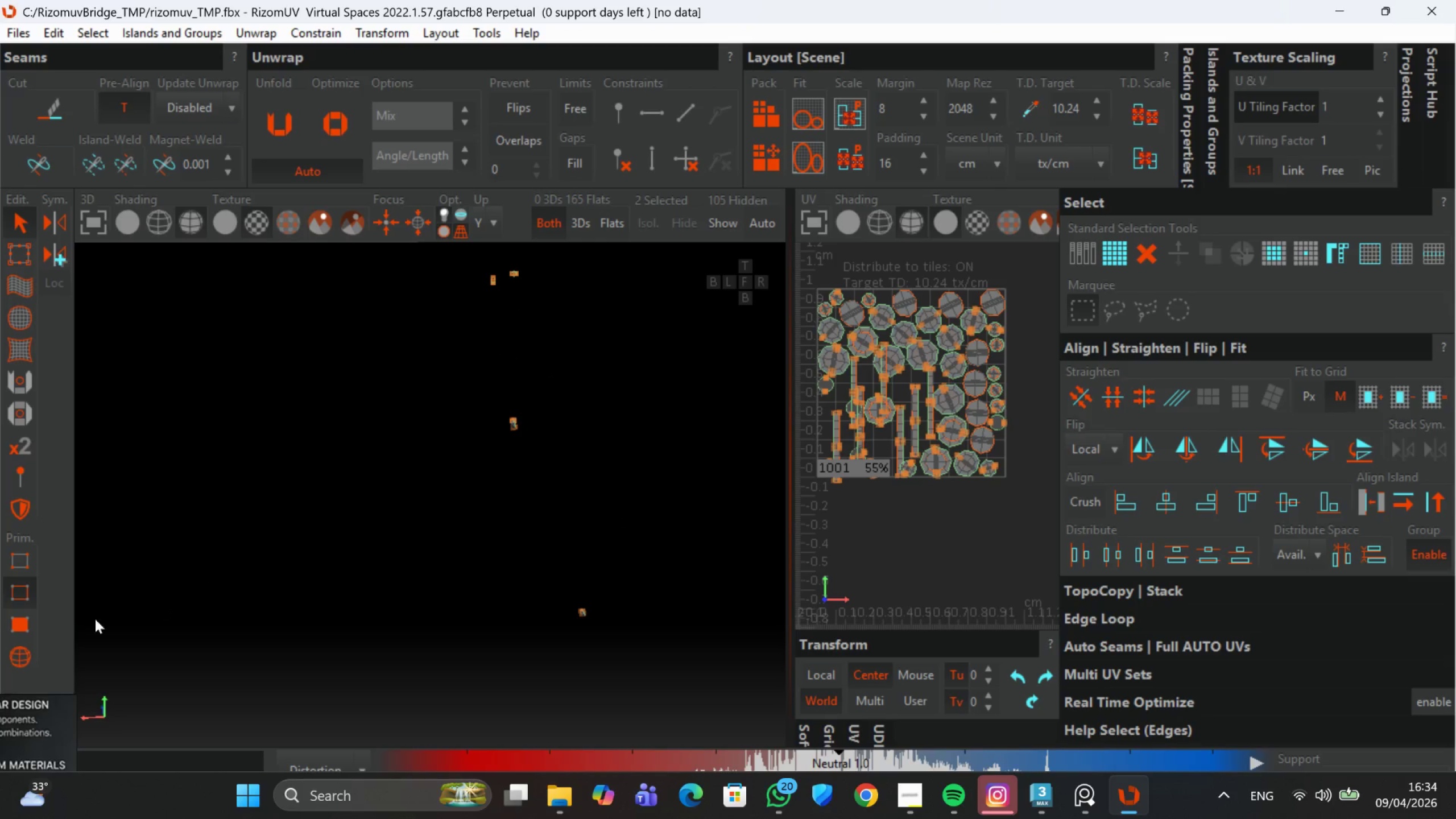 
left_click_drag(start_coordinate=[9, 661], to_coordinate=[10, 658])
 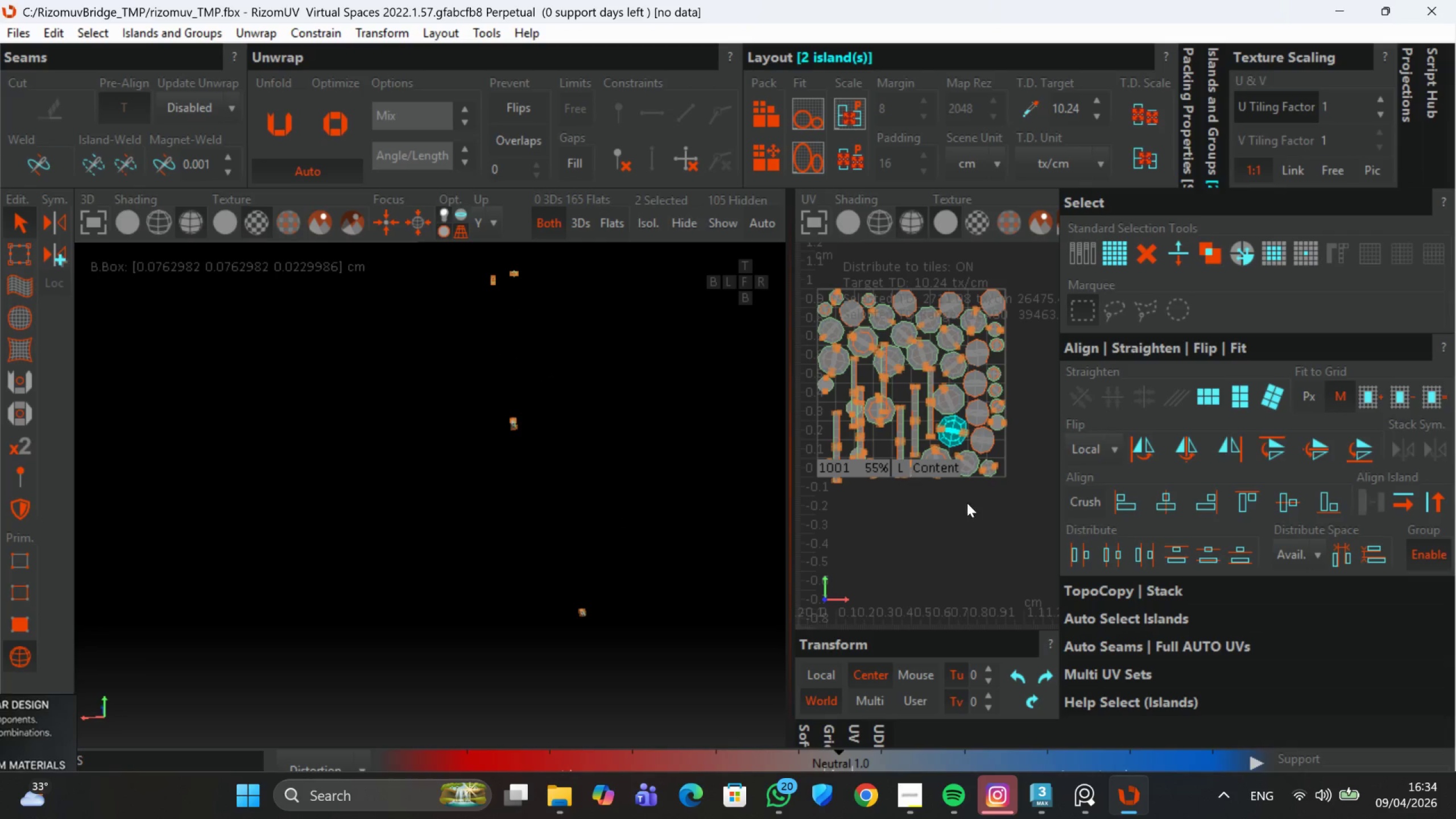 
left_click_drag(start_coordinate=[1029, 522], to_coordinate=[801, 252])
 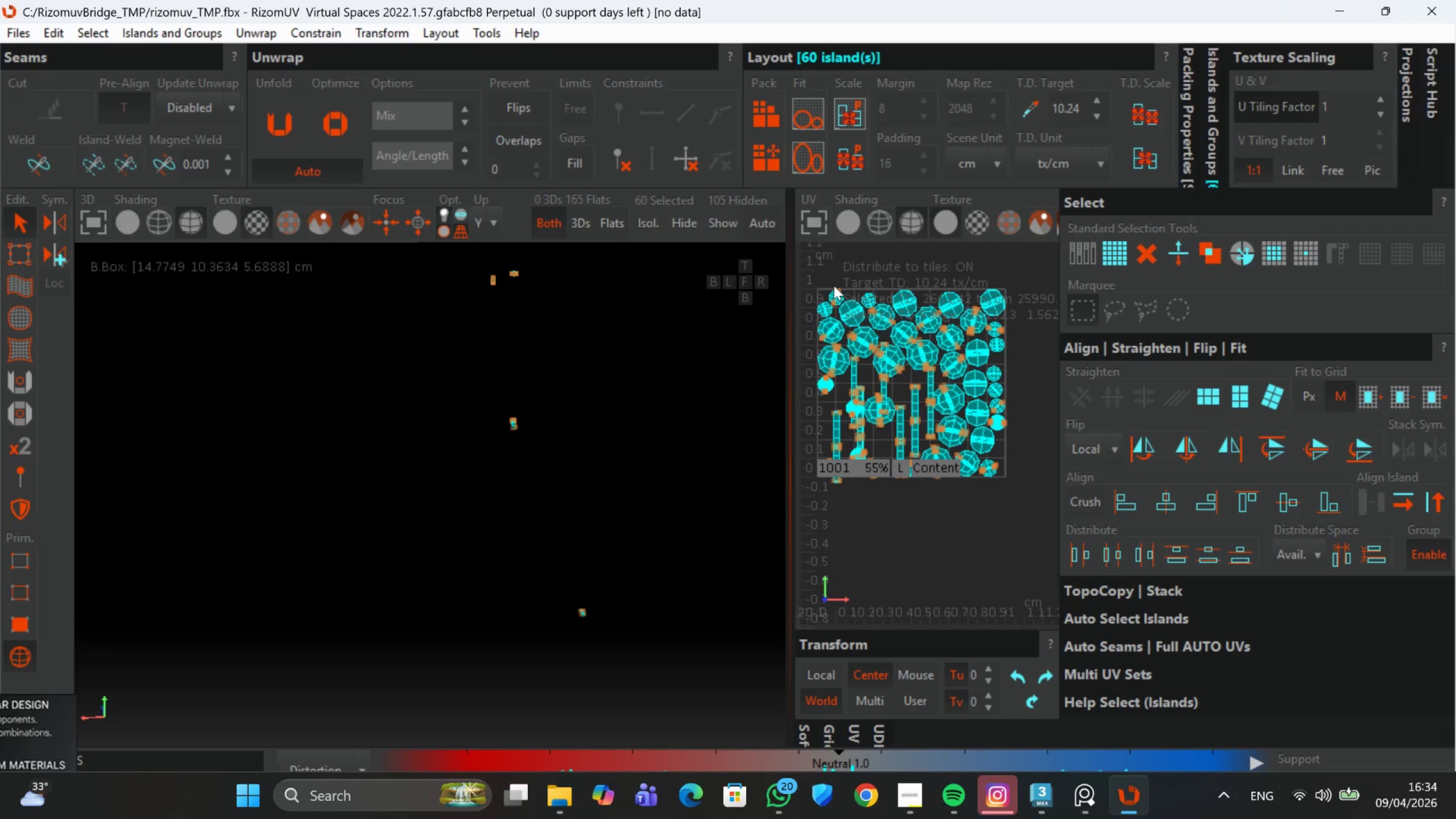 
type(uop)
 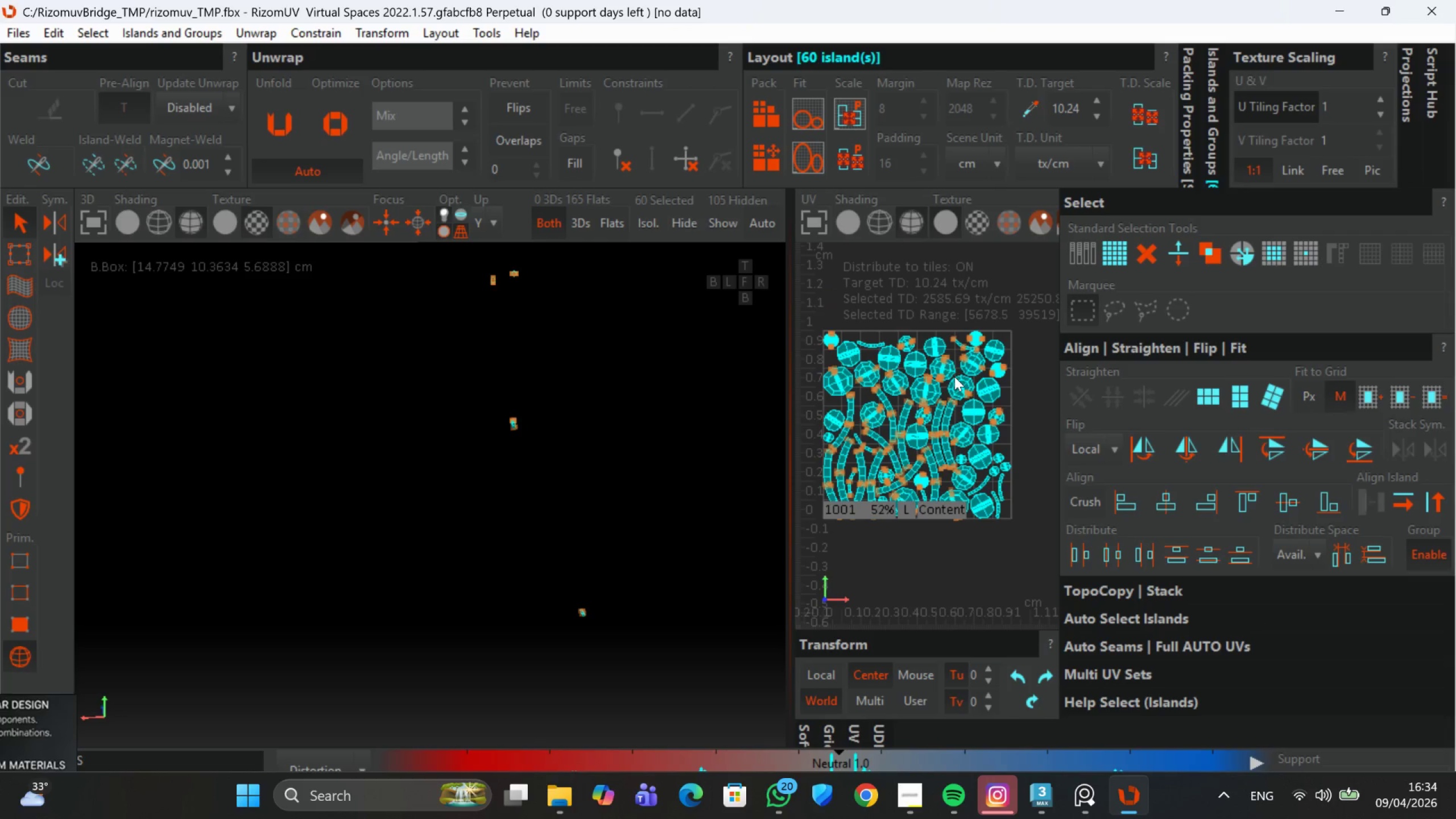 
scroll: coordinate [957, 382], scroll_direction: up, amount: 1.0
 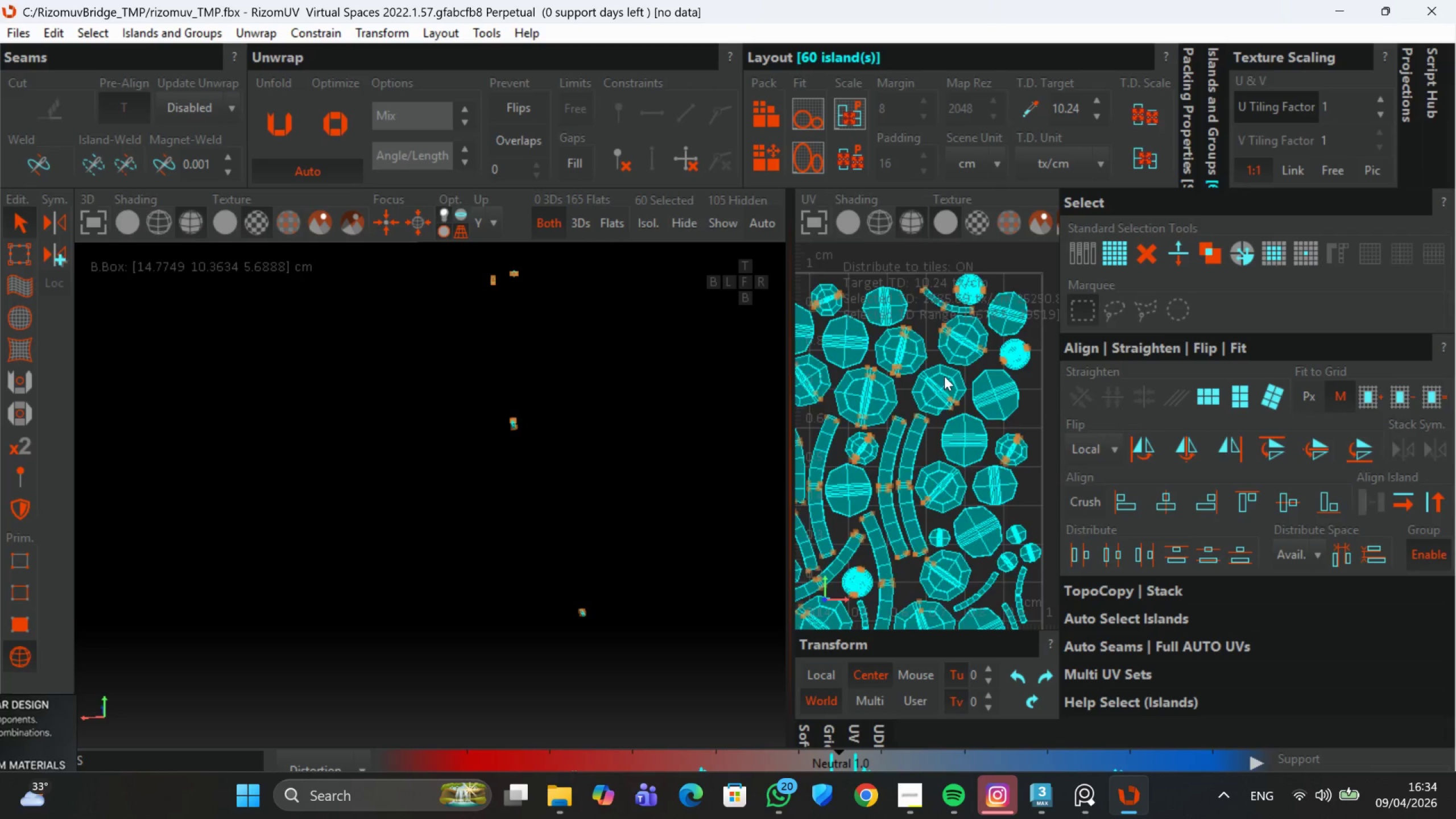 
scroll: coordinate [957, 362], scroll_direction: down, amount: 1.0
 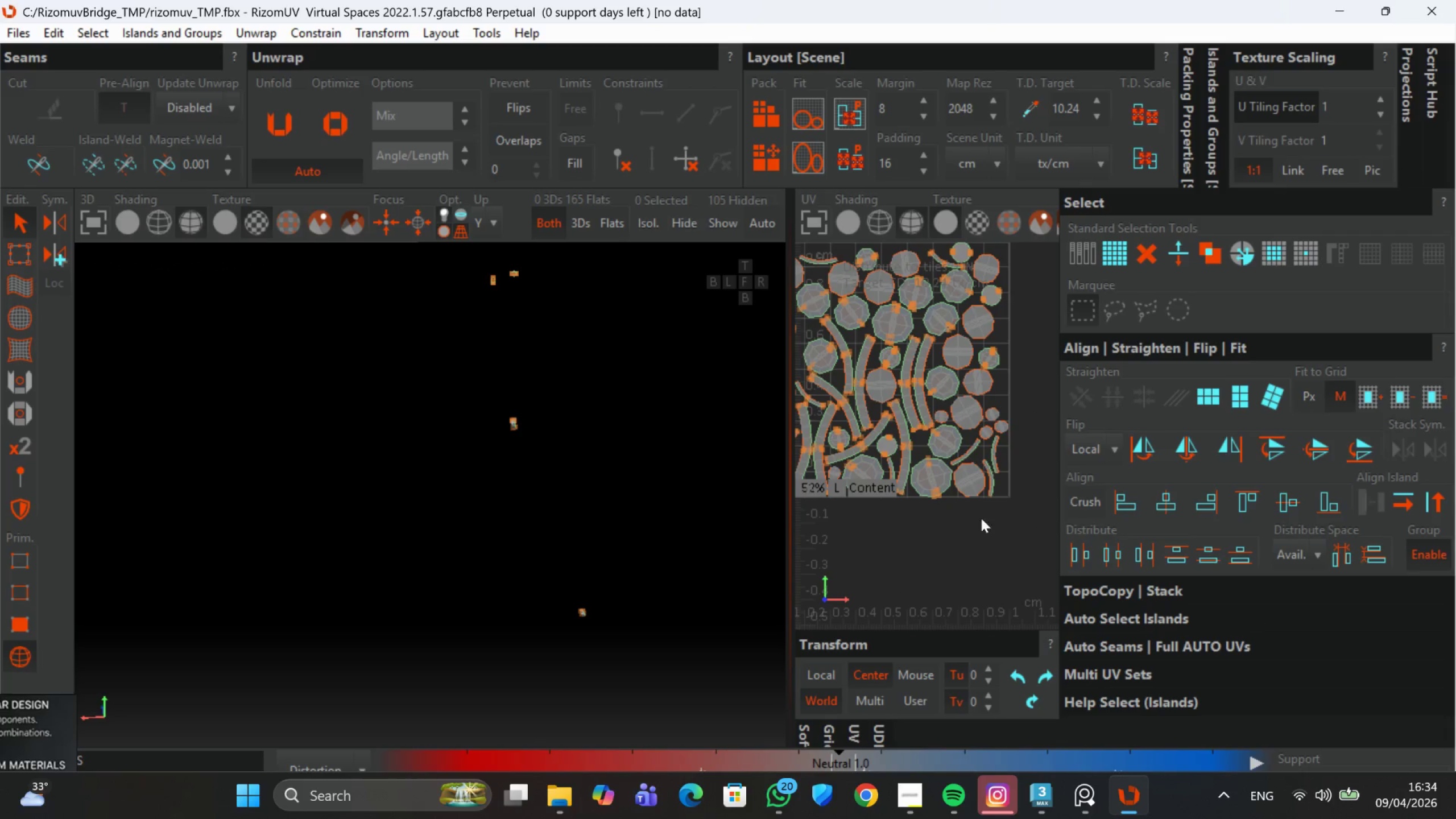 
scroll: coordinate [962, 462], scroll_direction: up, amount: 2.0
 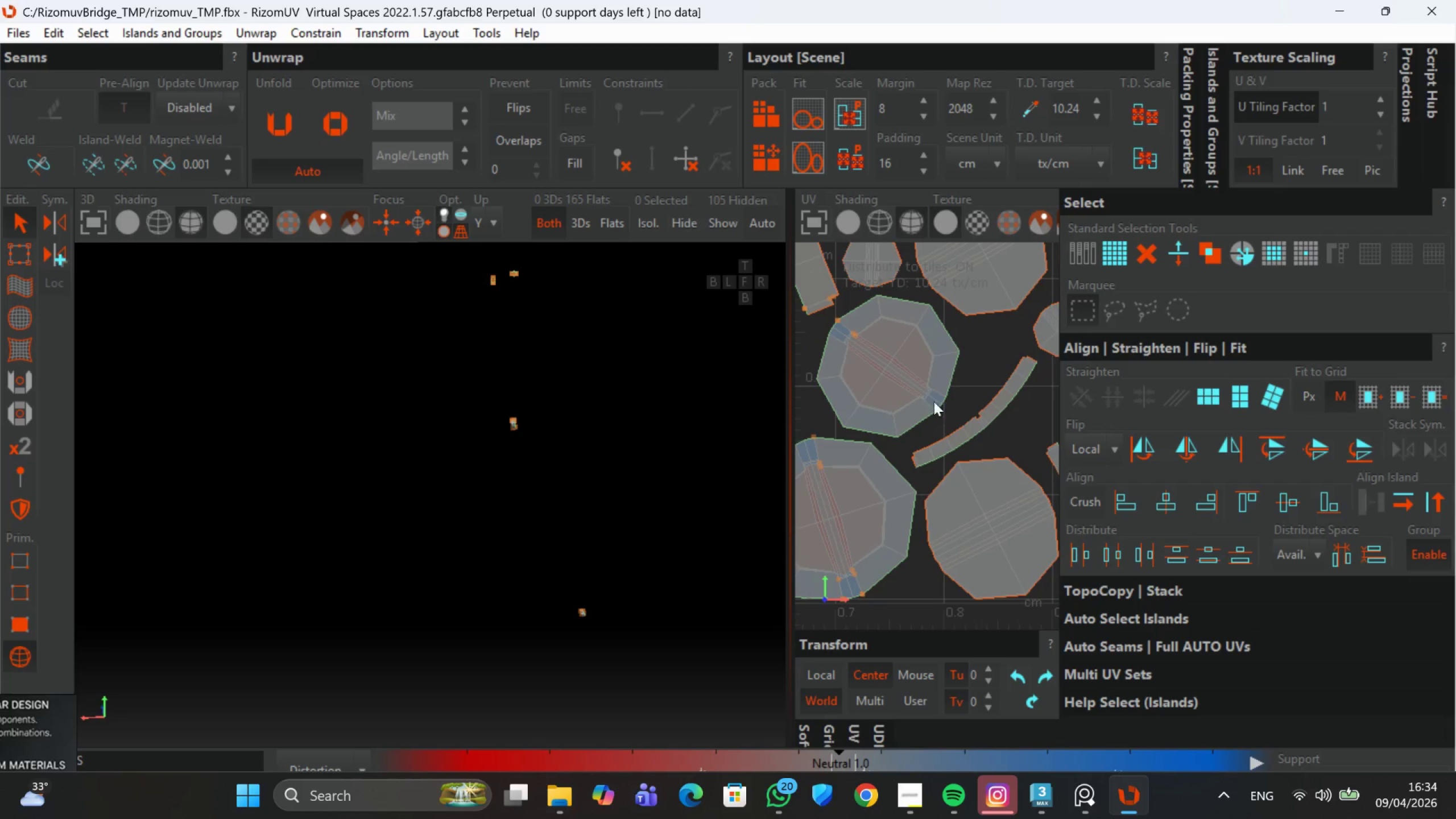 
left_click([929, 397])
 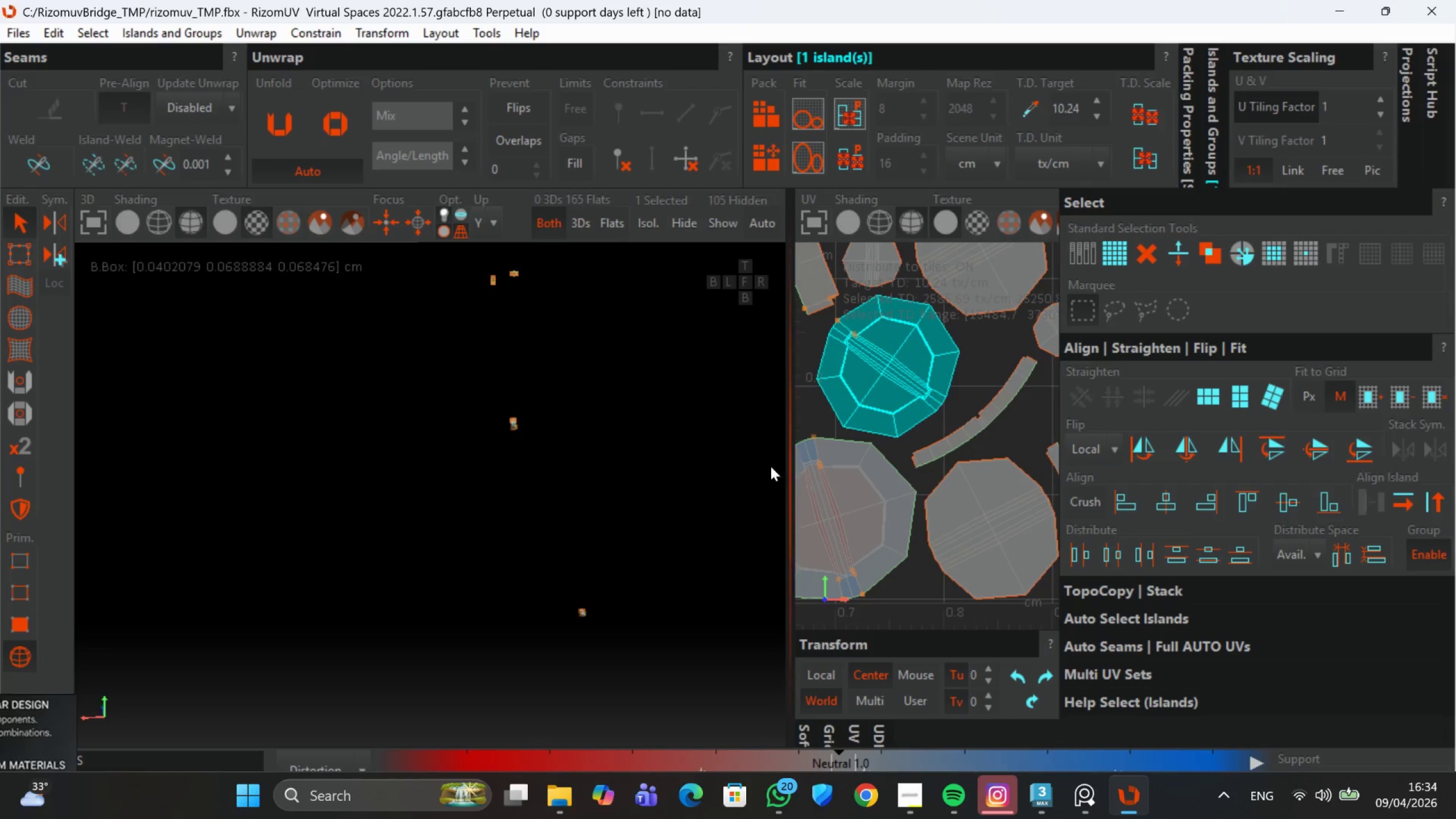 
scroll: coordinate [939, 428], scroll_direction: down, amount: 20.0
 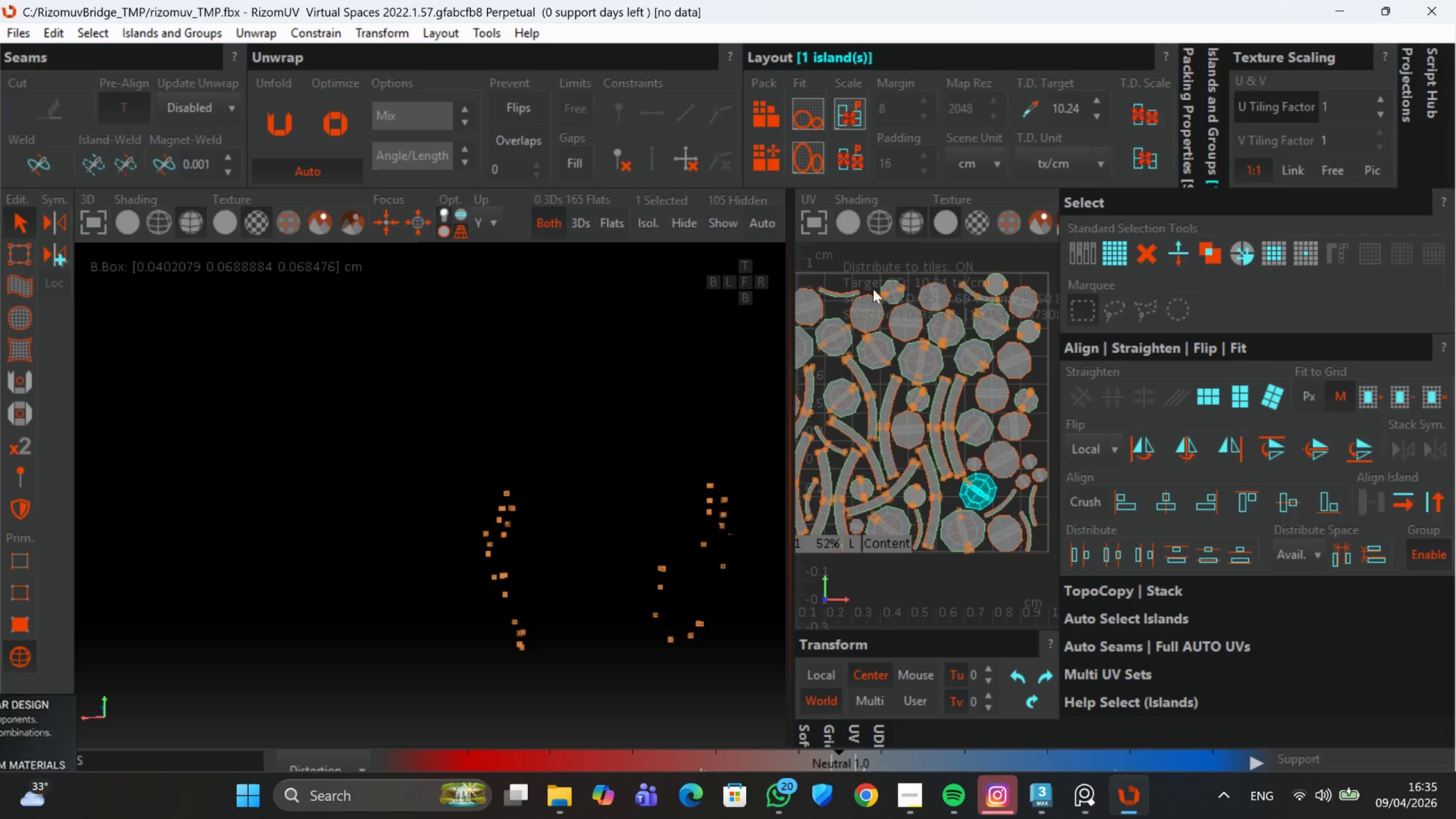 
scroll: coordinate [858, 285], scroll_direction: up, amount: 2.0
 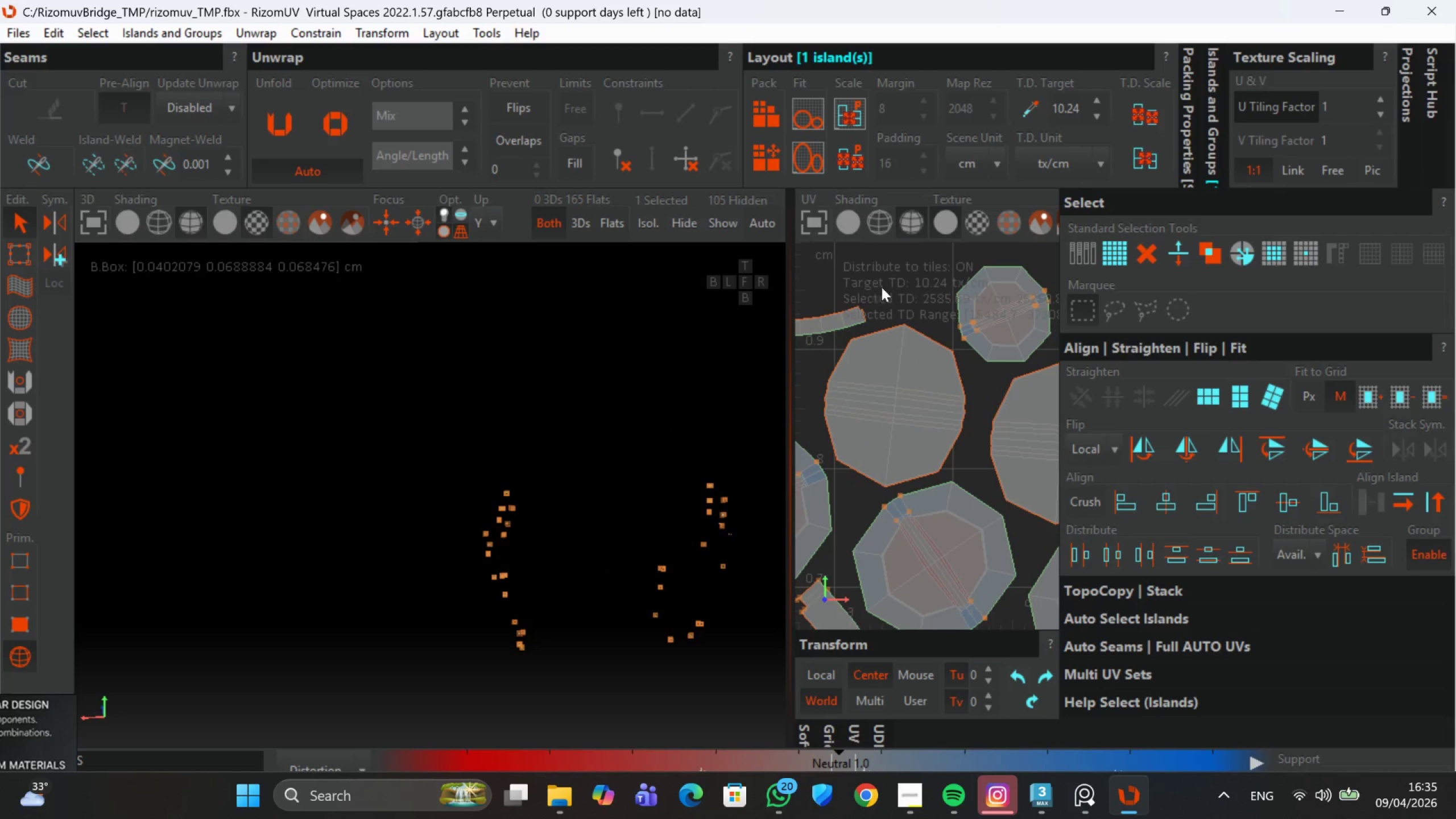 
scroll: coordinate [957, 317], scroll_direction: down, amount: 2.0
 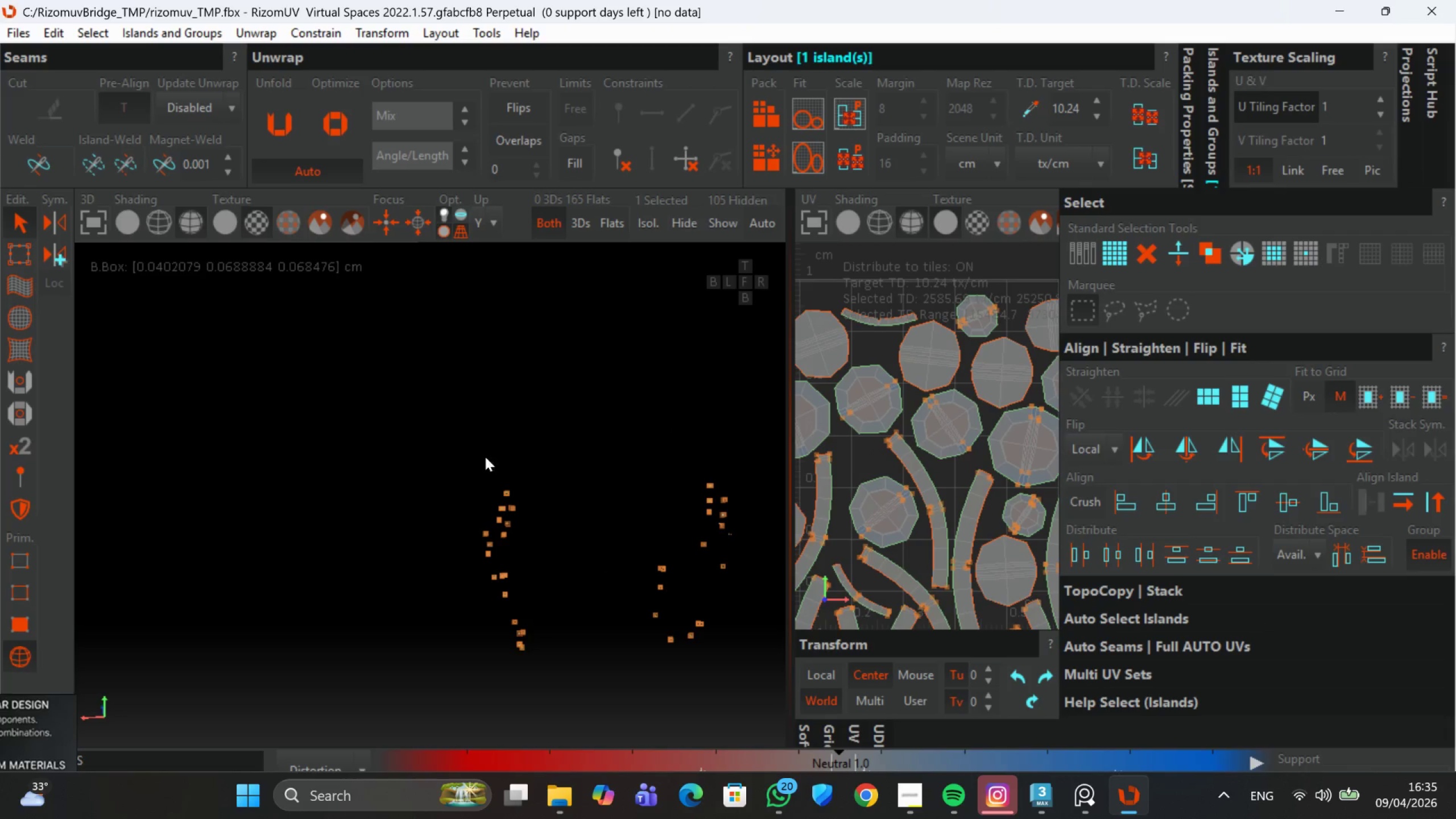 
scroll: coordinate [933, 405], scroll_direction: up, amount: 1.0
 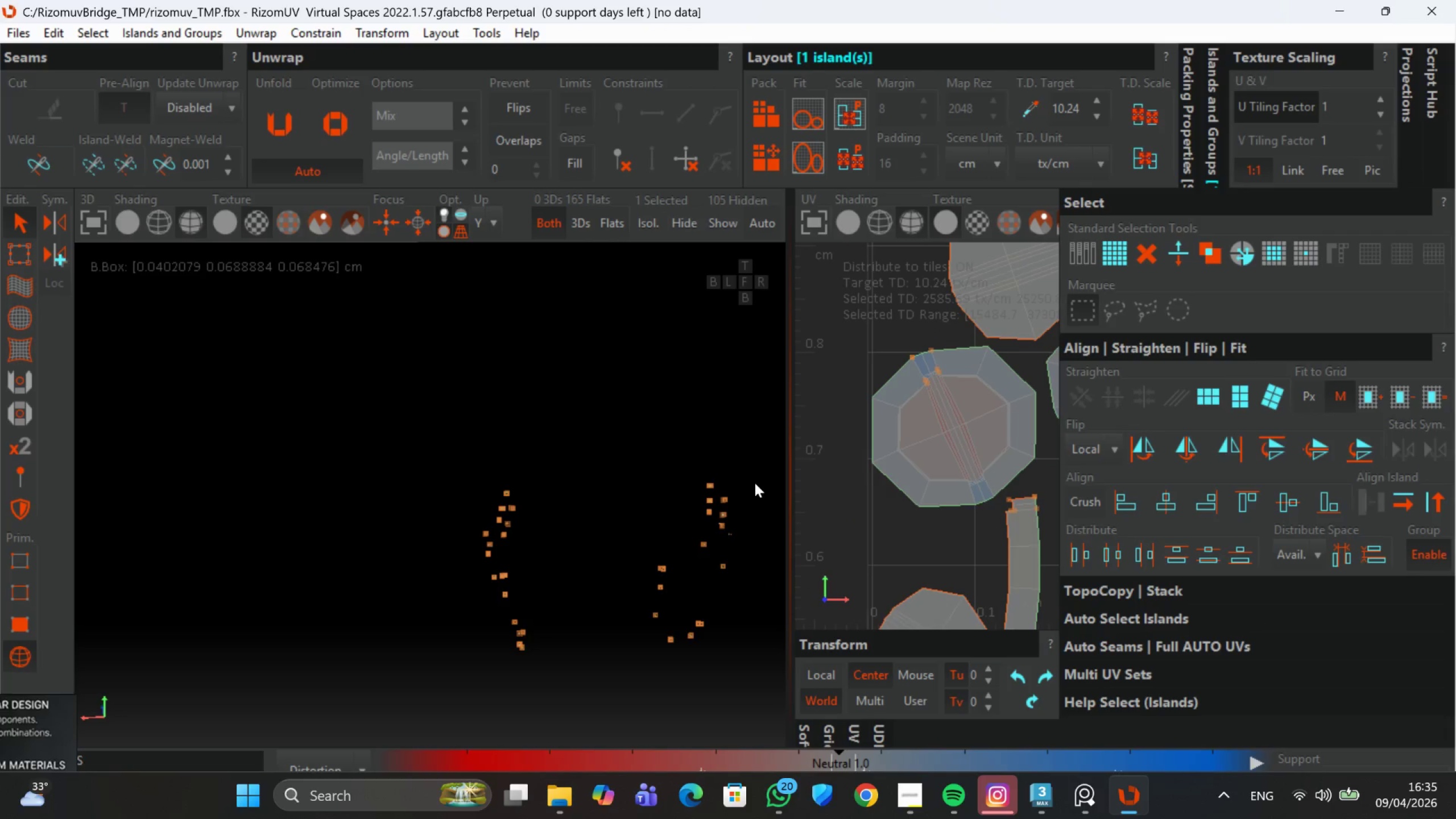 
wait(5.24)
 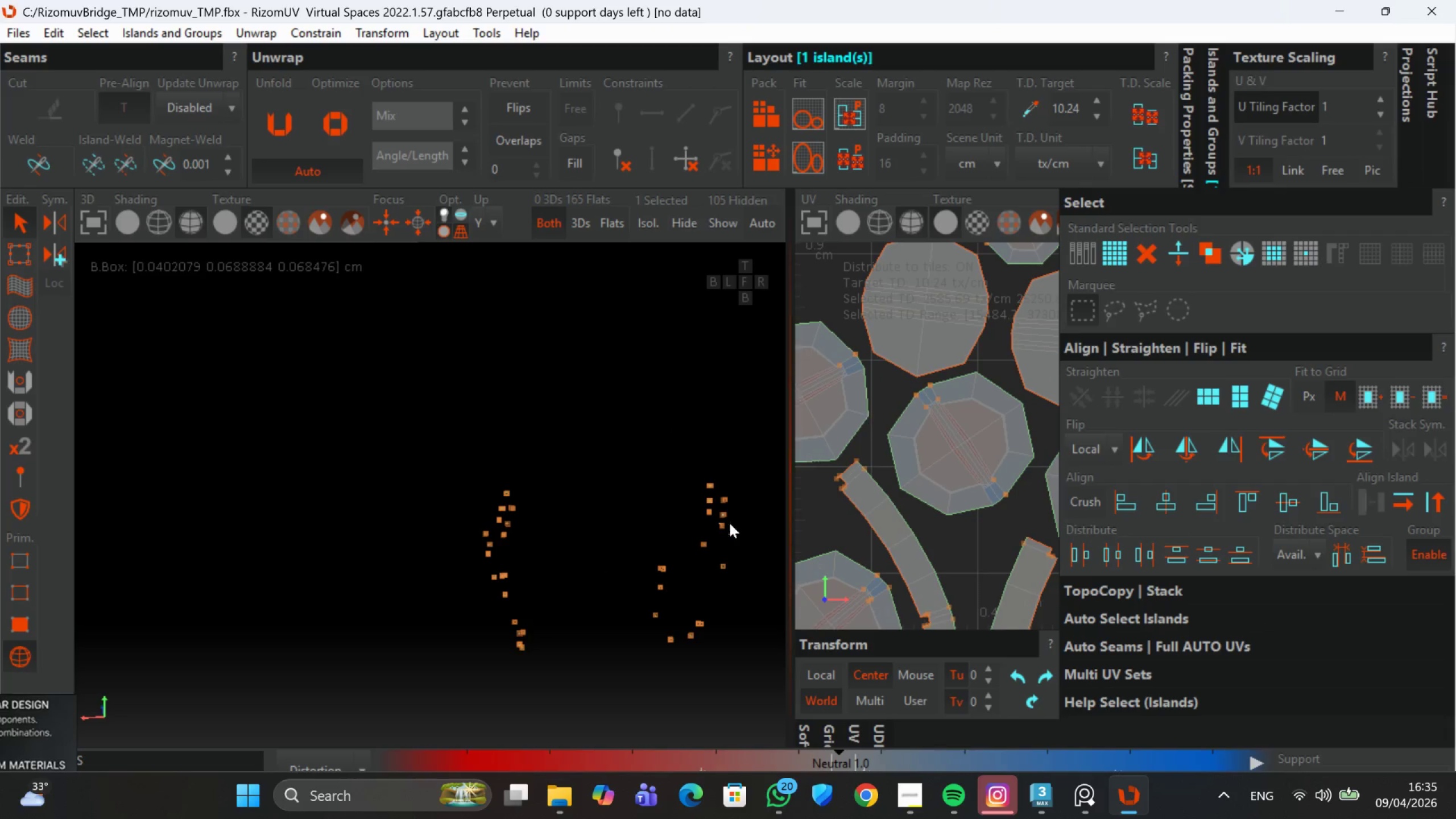 
scroll: coordinate [870, 357], scroll_direction: up, amount: 2.0
 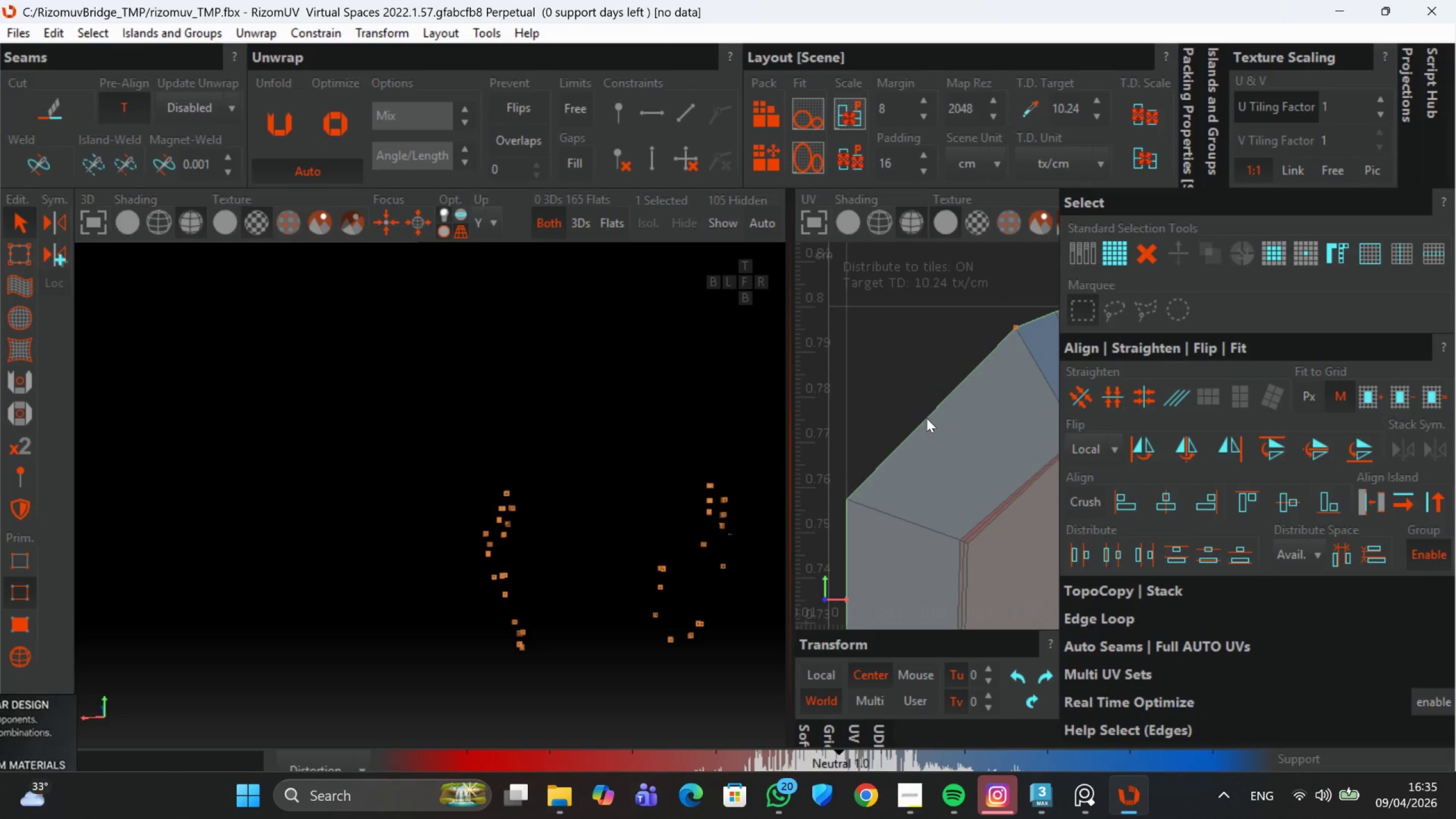 
double_click([926, 418])
 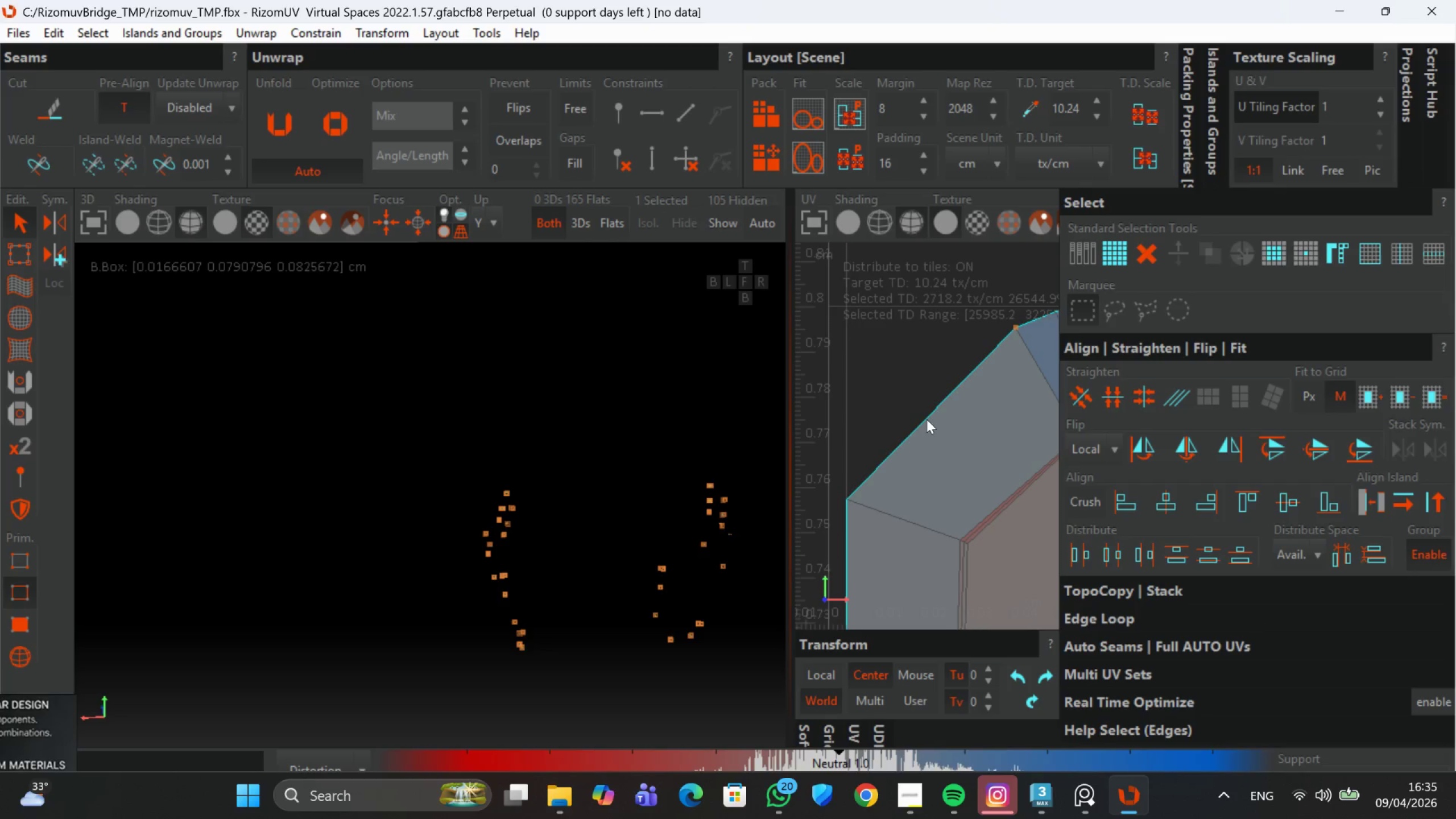 
scroll: coordinate [926, 419], scroll_direction: down, amount: 3.0
 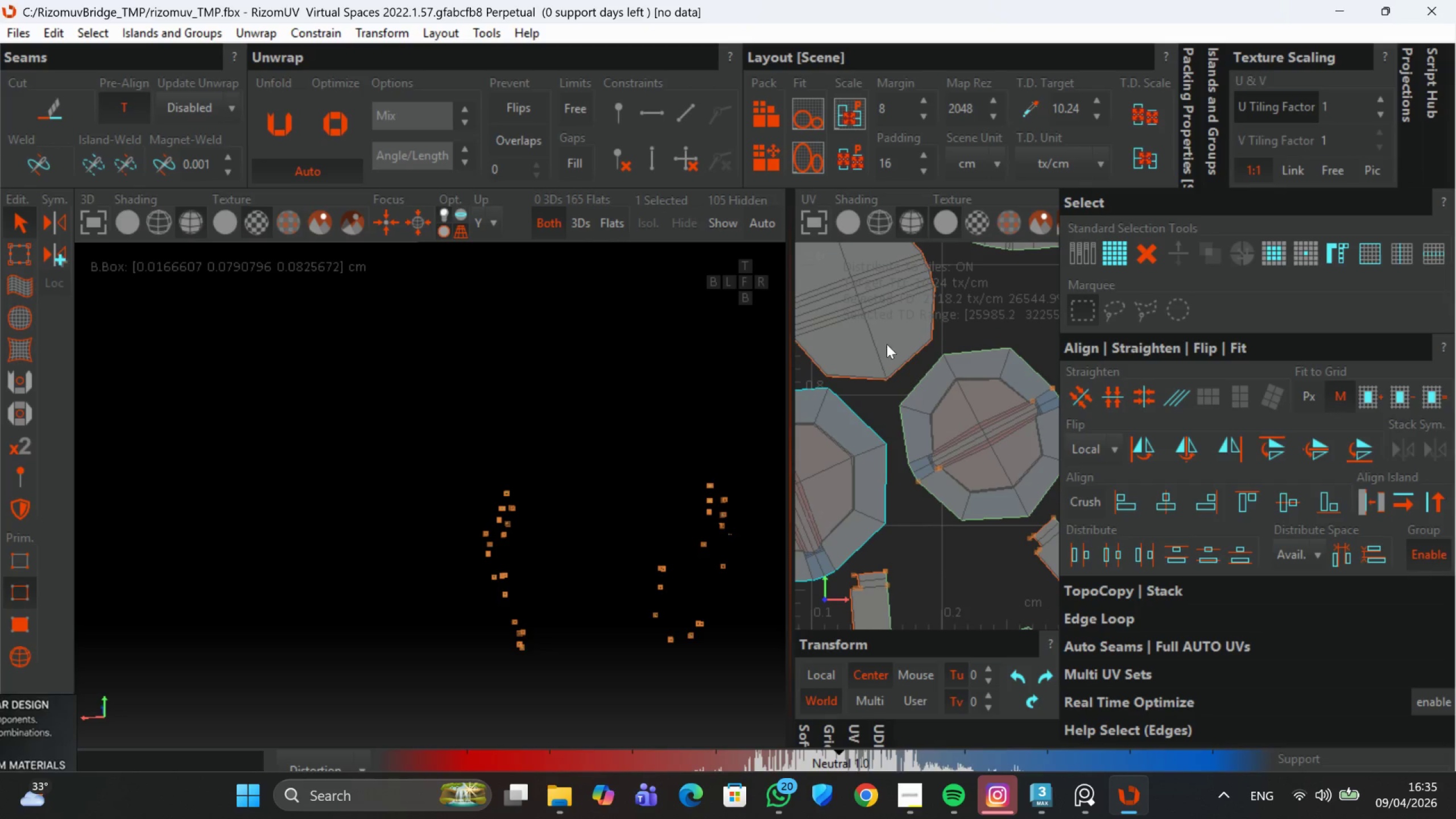 
key(Alt+C)
 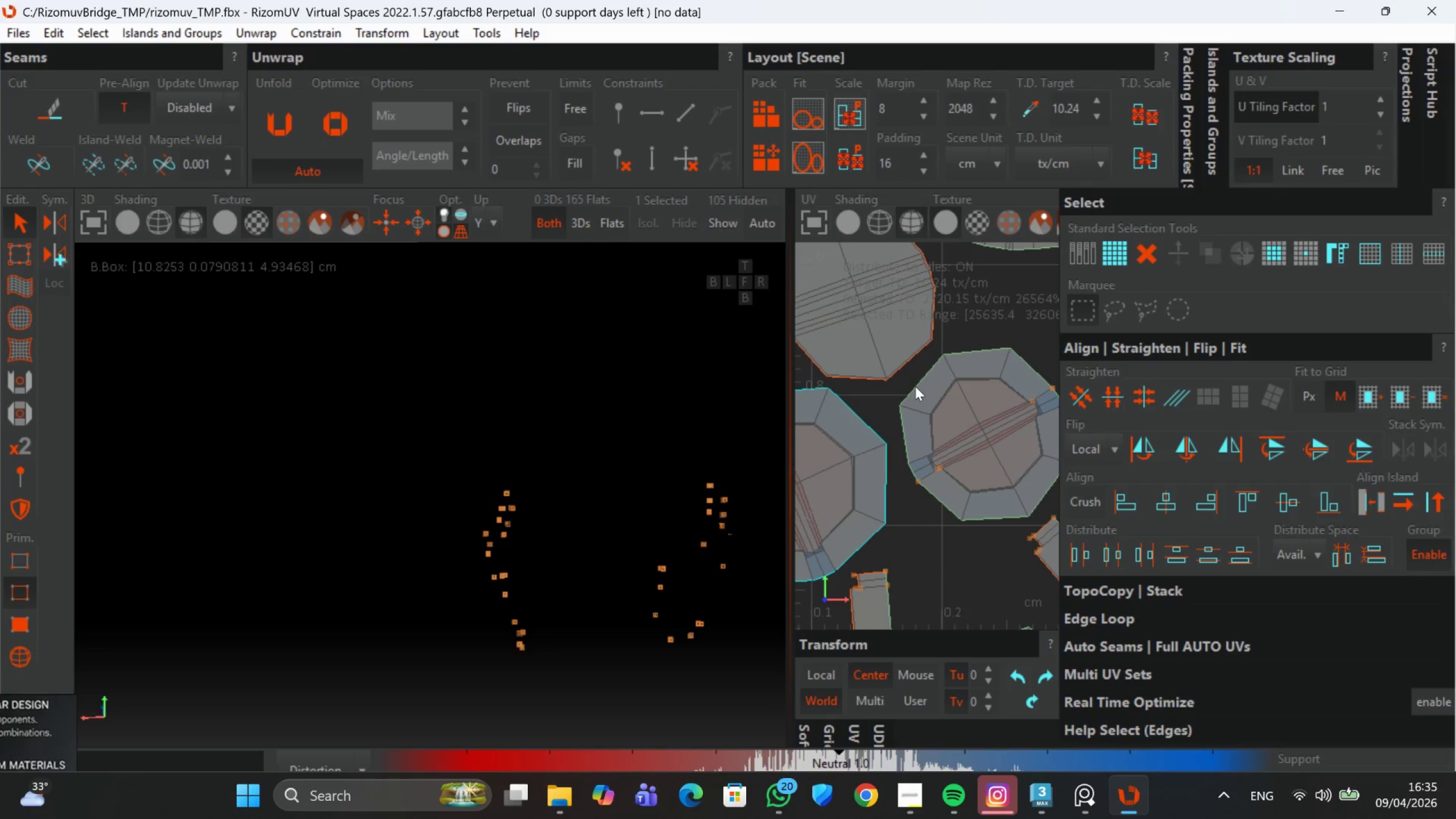 
scroll: coordinate [917, 382], scroll_direction: up, amount: 1.0
 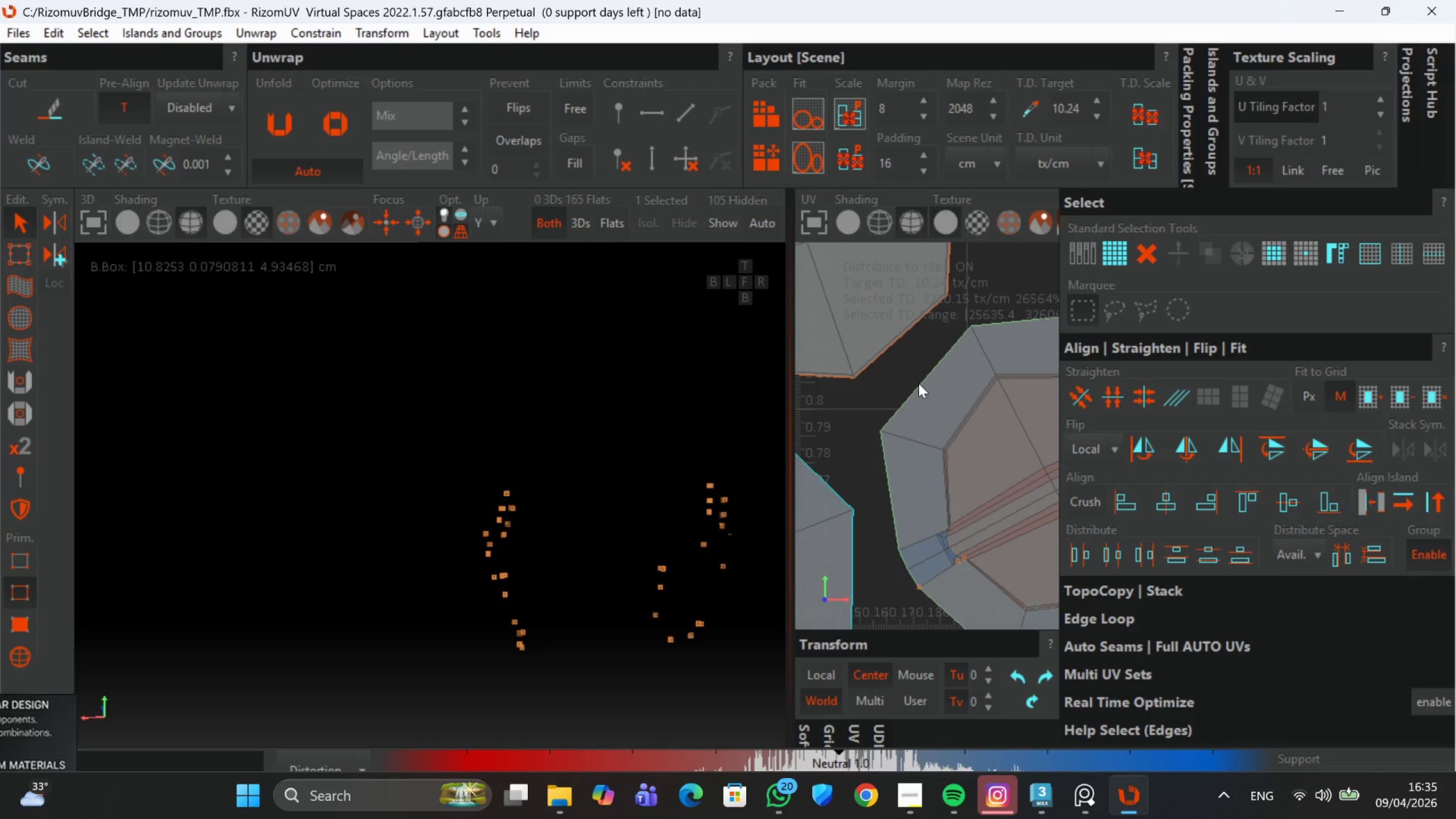 
hold_key(key=ControlLeft, duration=0.36)
 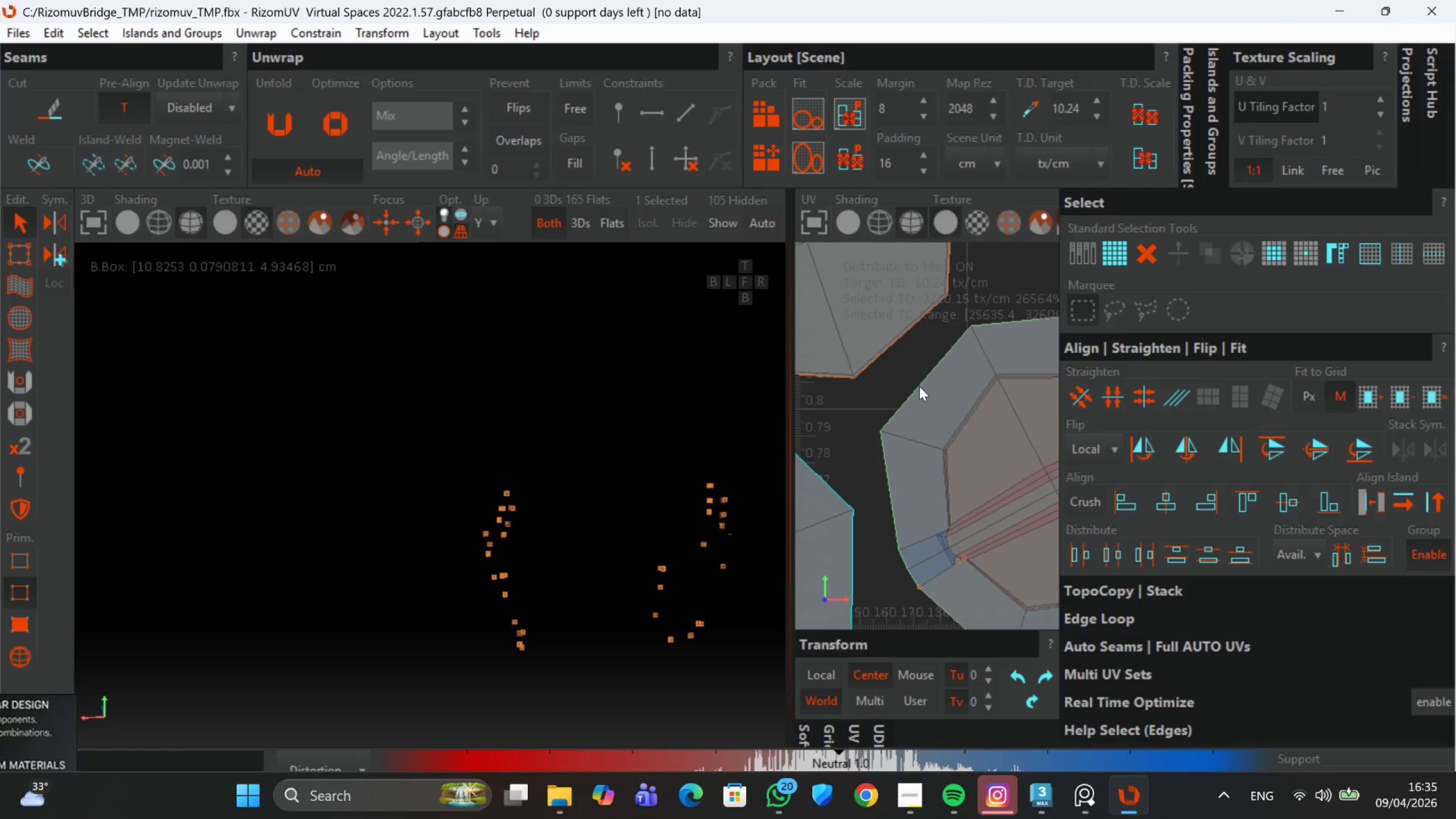 
hold_key(key=ControlLeft, duration=0.49)
double_click([919, 388])
 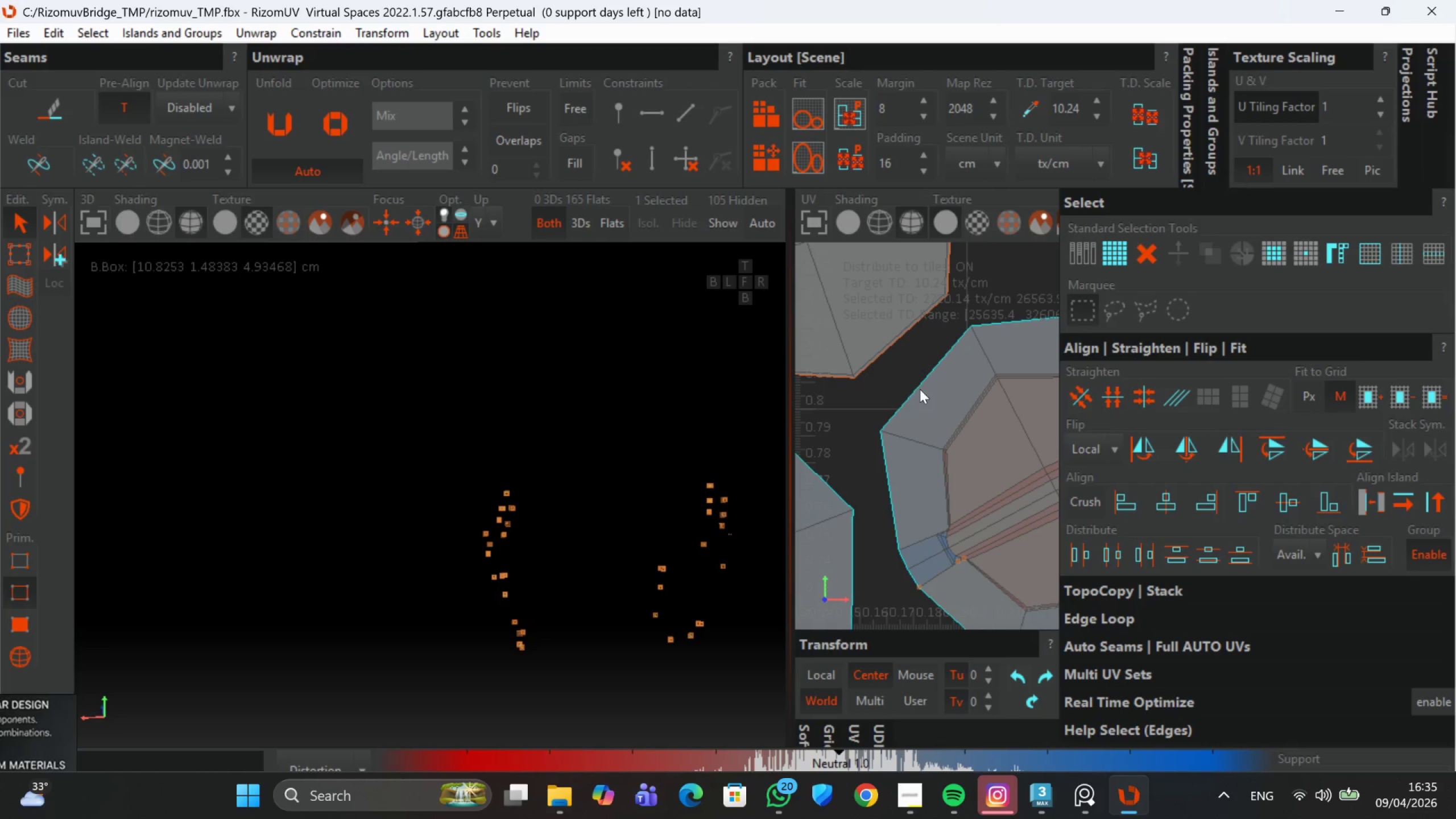 
key(Alt+C)
 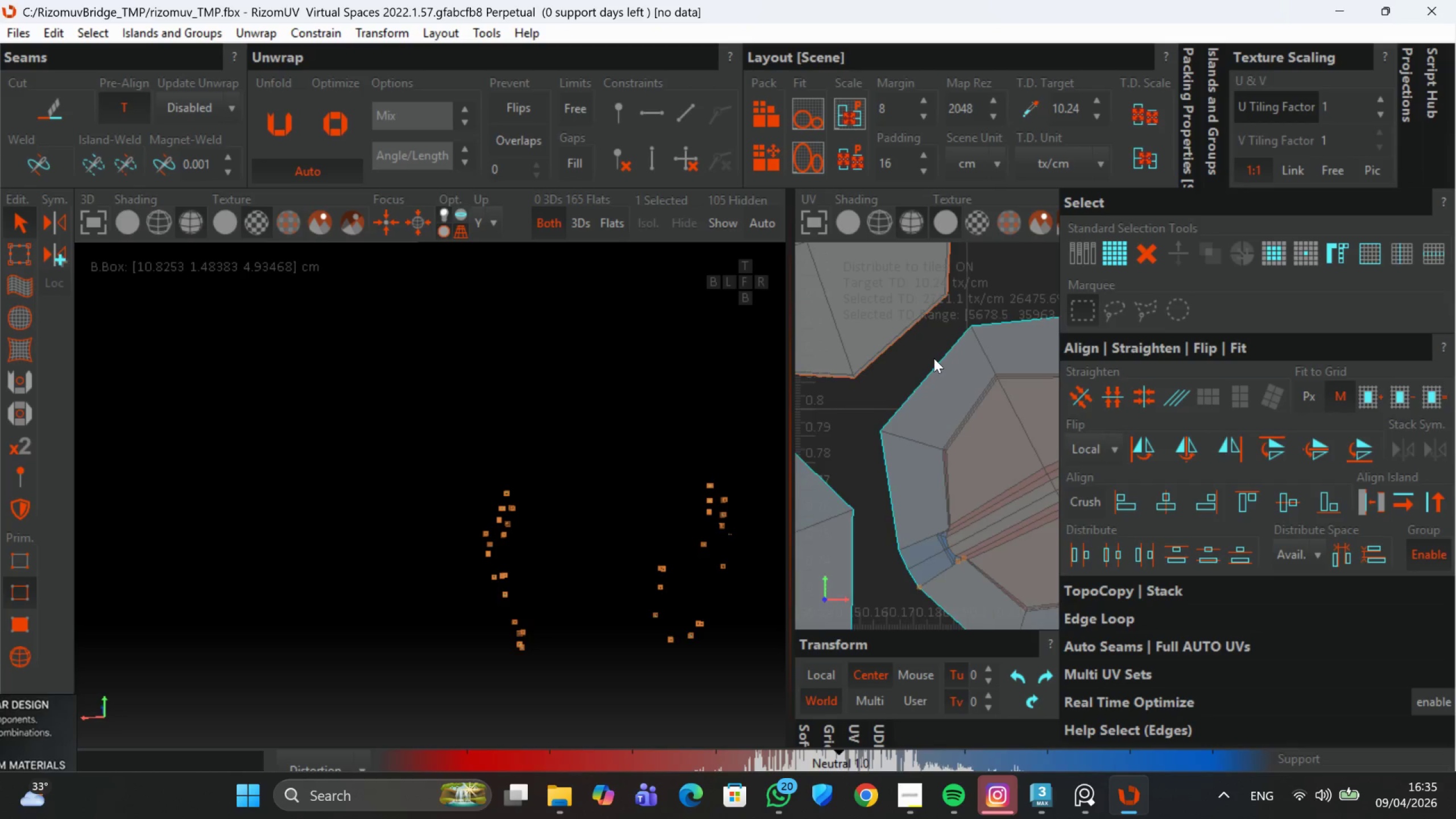 
scroll: coordinate [934, 358], scroll_direction: down, amount: 3.0
 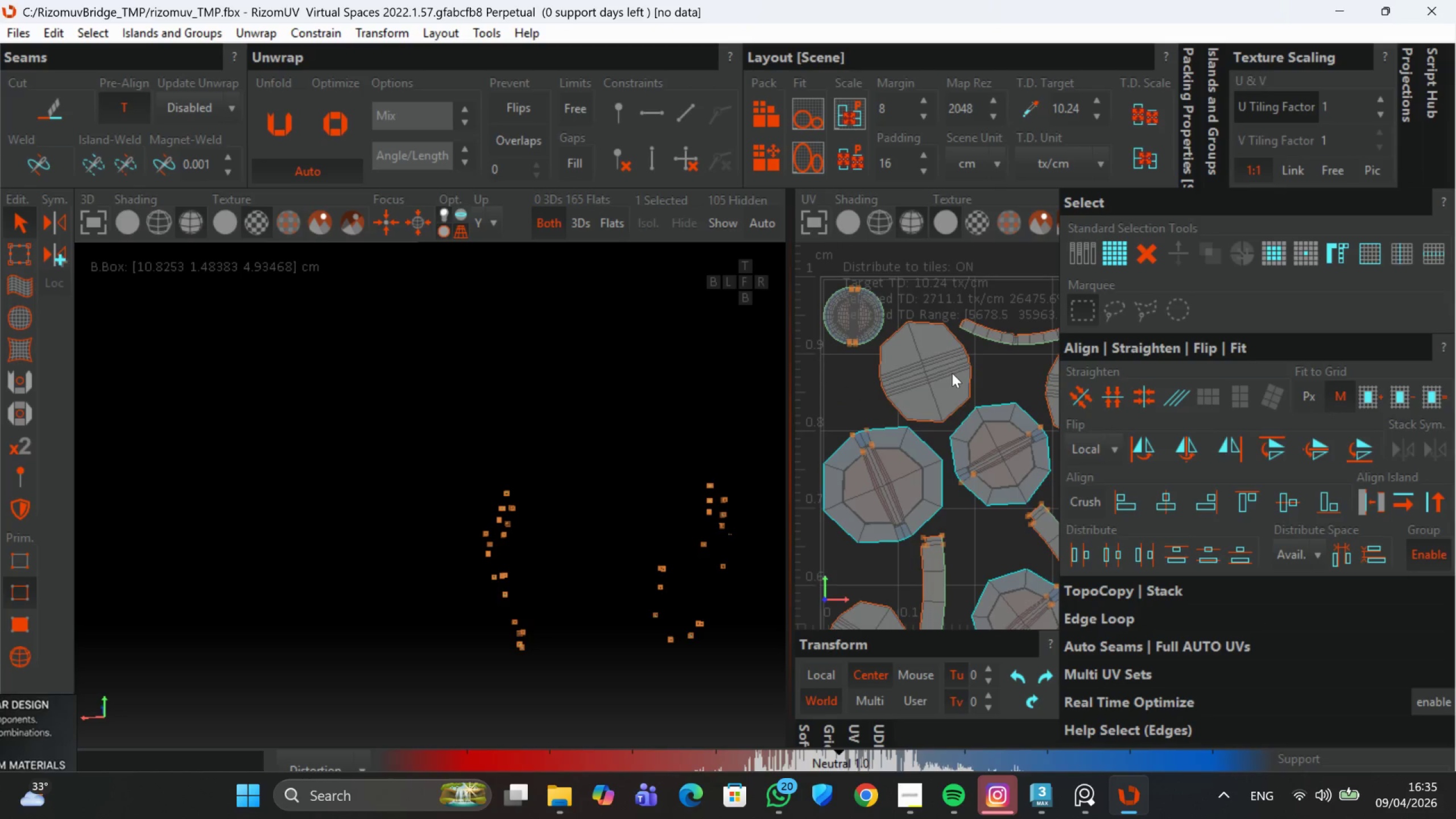 
scroll: coordinate [952, 373], scroll_direction: up, amount: 1.0
 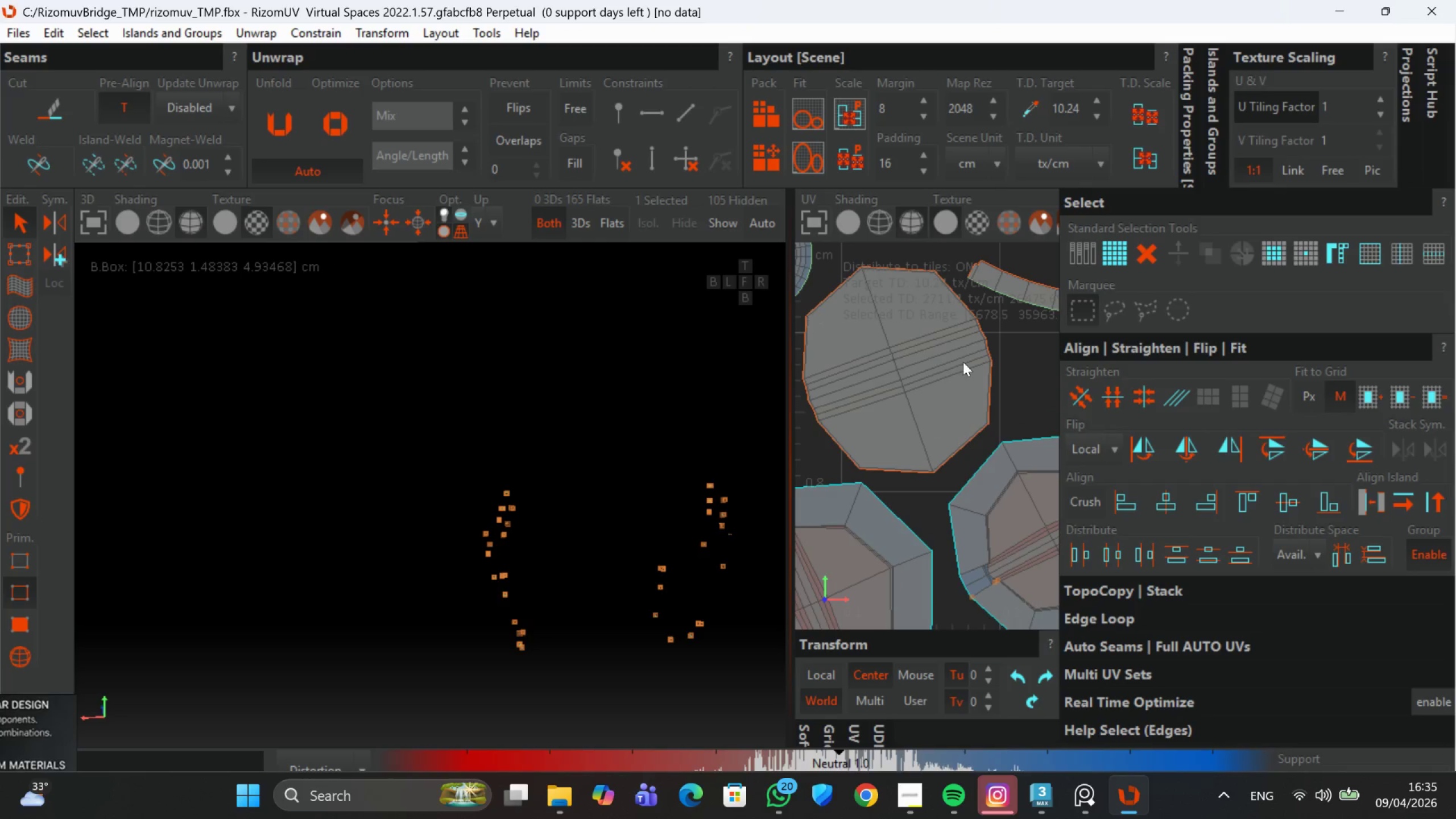 
middle_click([992, 357])
 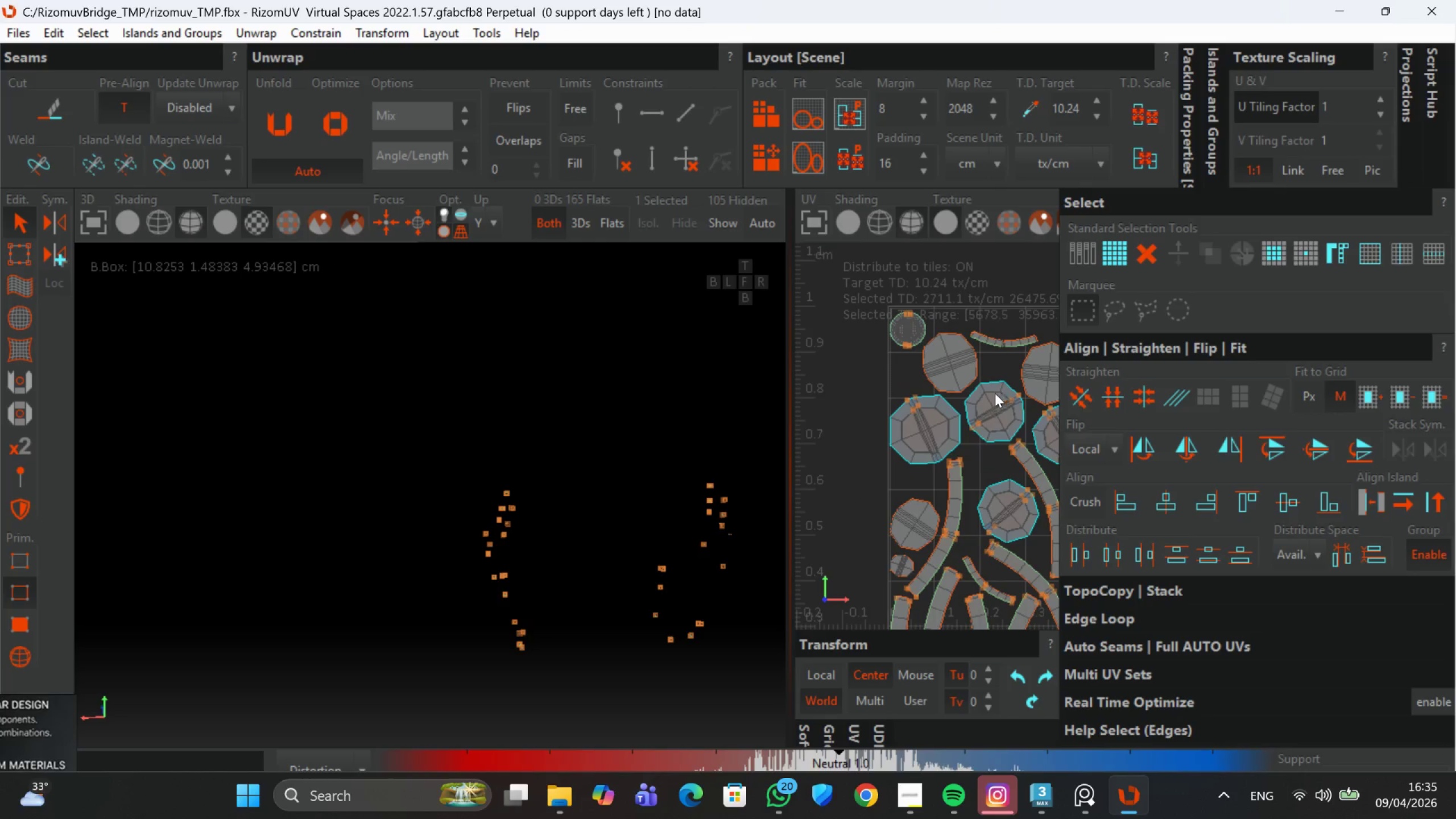 
scroll: coordinate [971, 359], scroll_direction: down, amount: 3.0
 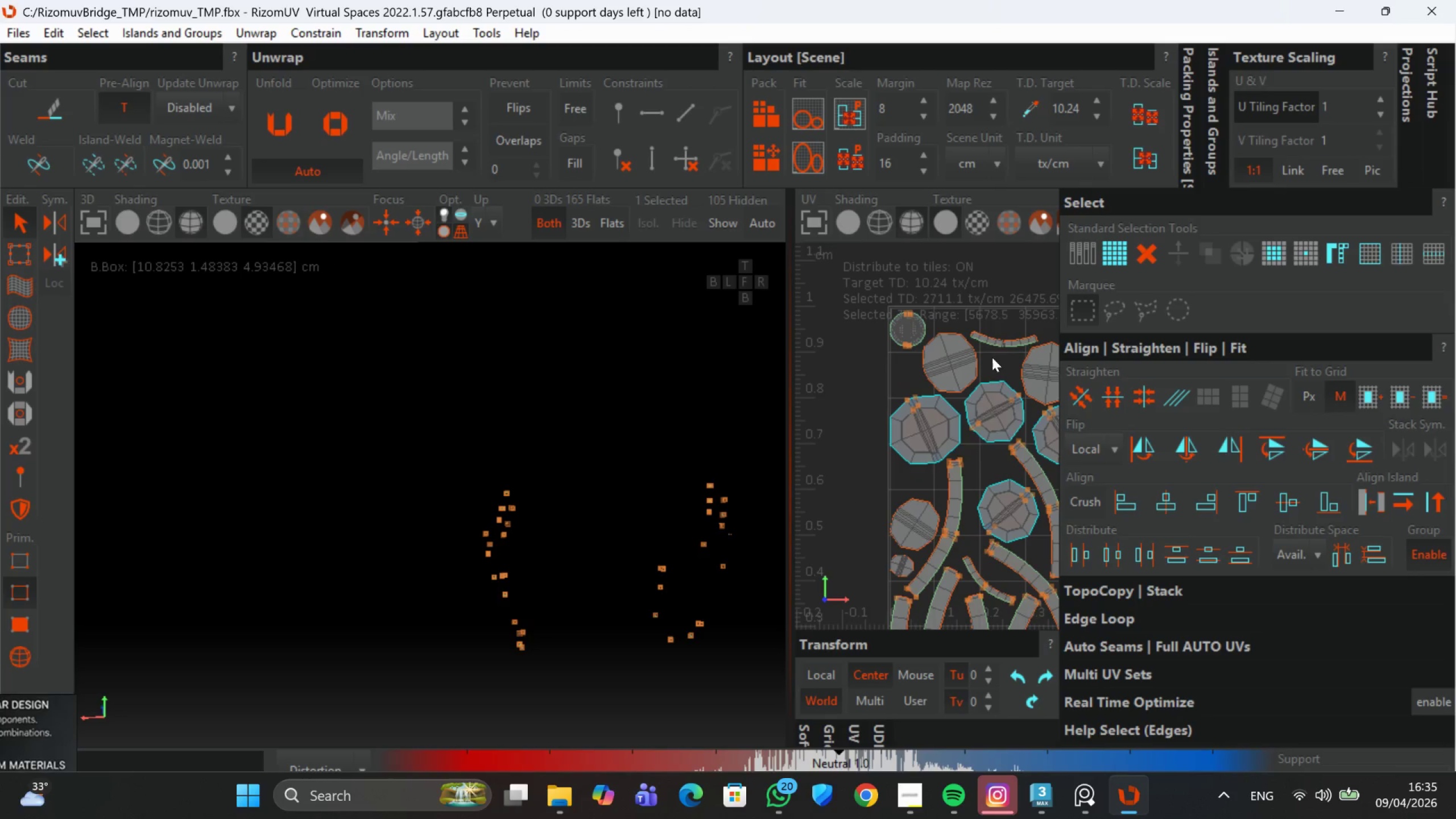 
scroll: coordinate [978, 390], scroll_direction: up, amount: 2.0
 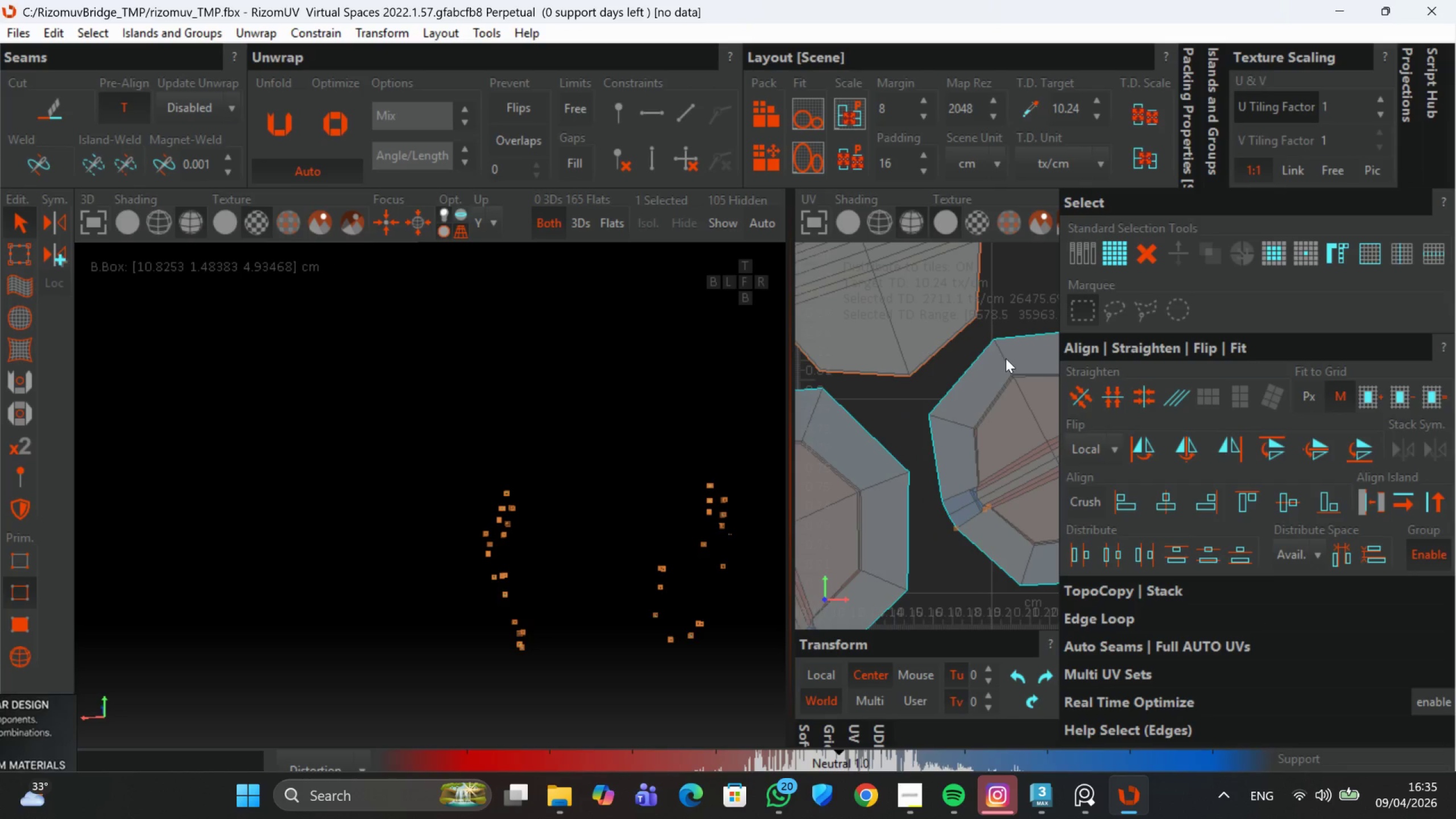 
scroll: coordinate [1004, 364], scroll_direction: down, amount: 3.0
 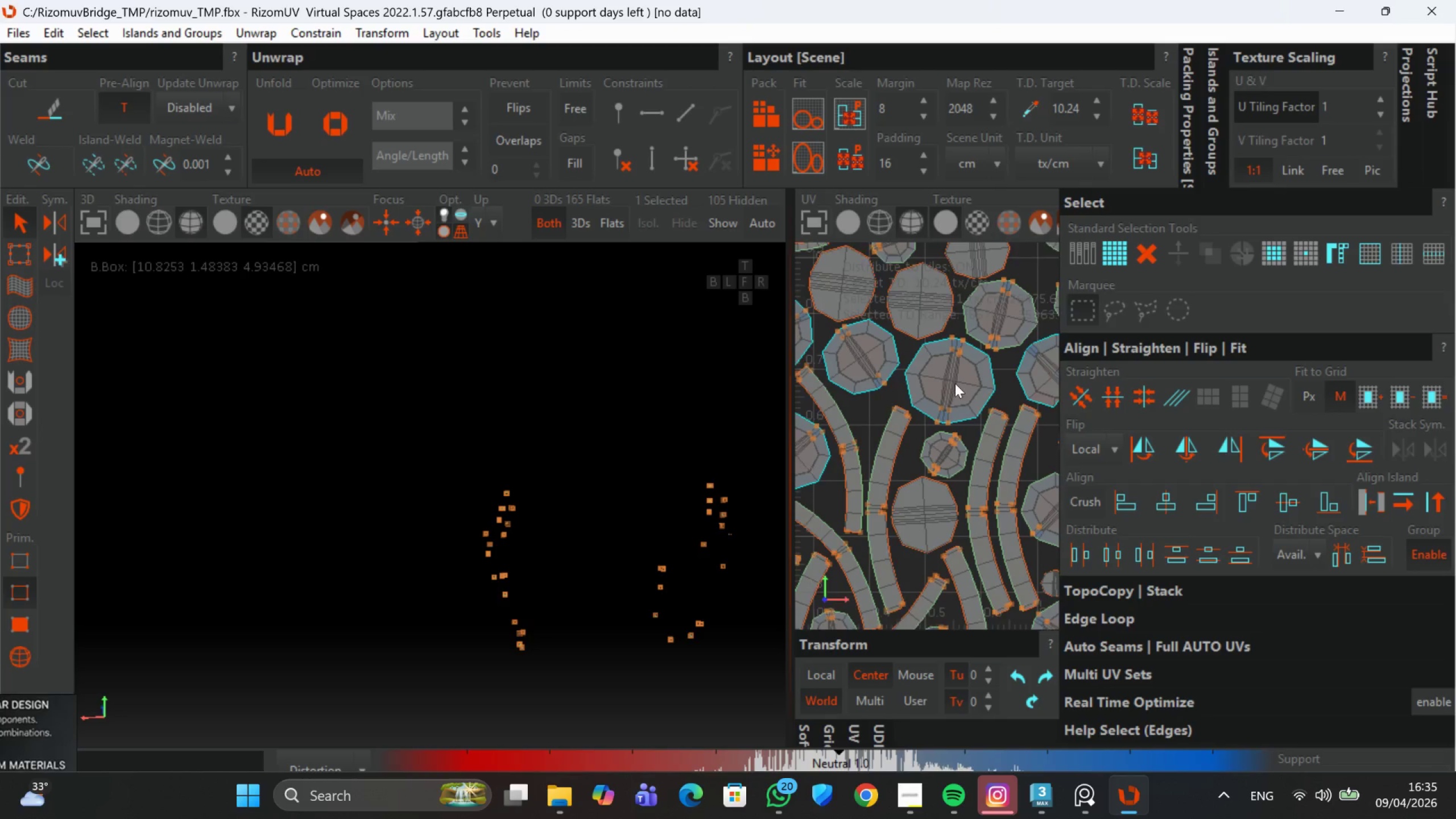 
scroll: coordinate [930, 471], scroll_direction: up, amount: 2.0
 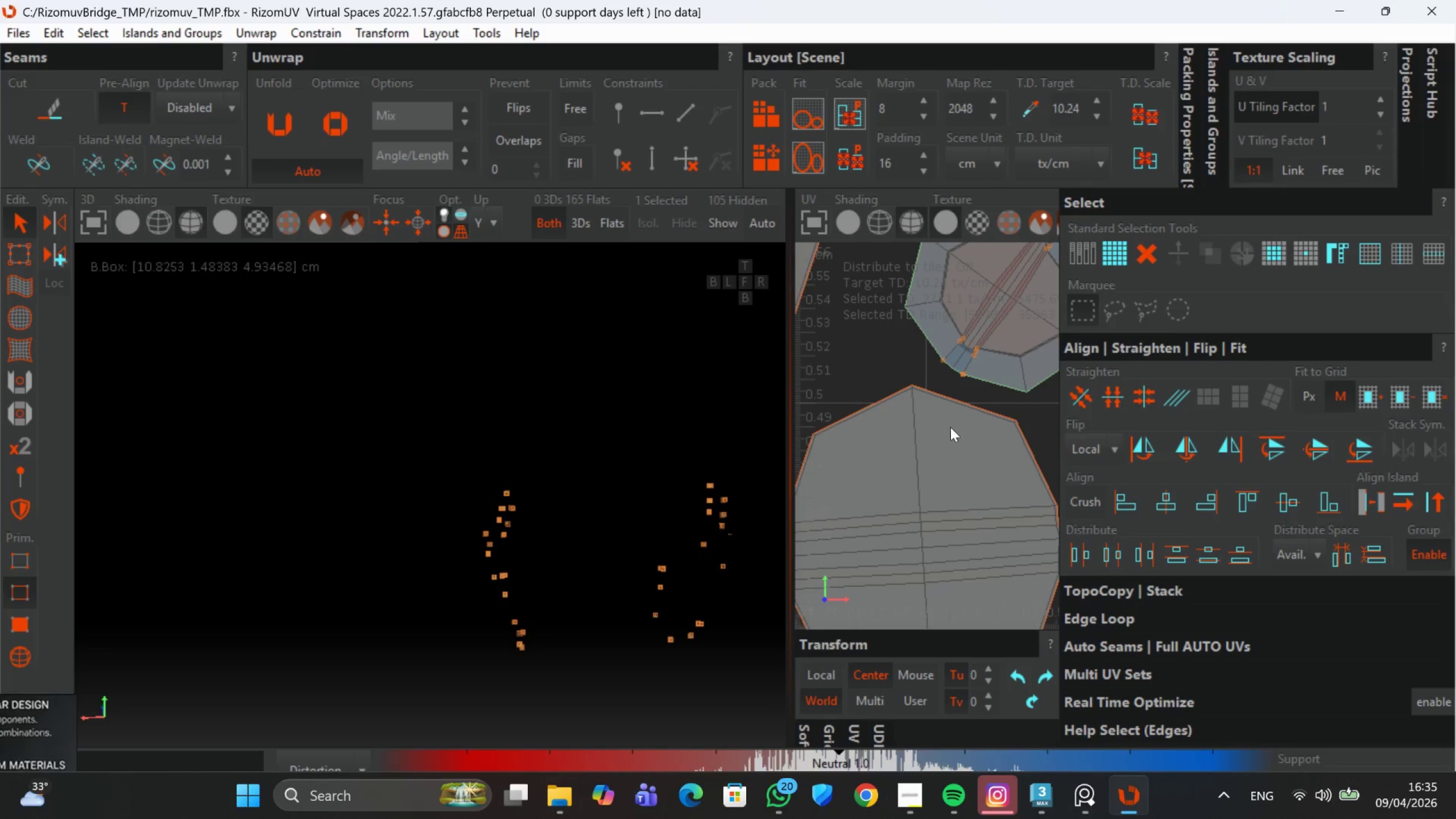 
hold_key(key=ControlLeft, duration=1.44)
left_click([961, 402])
 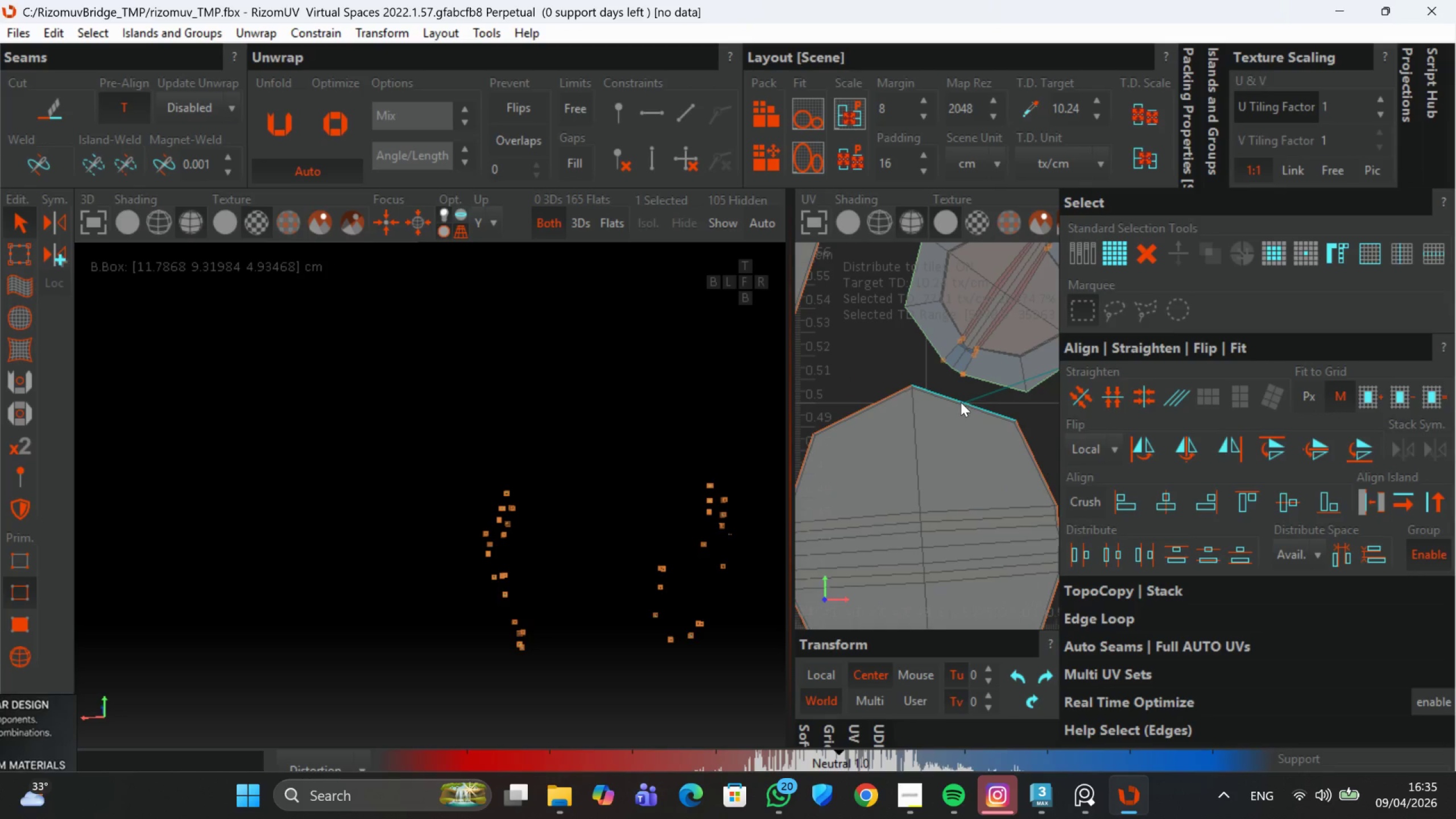 
double_click([961, 402])
 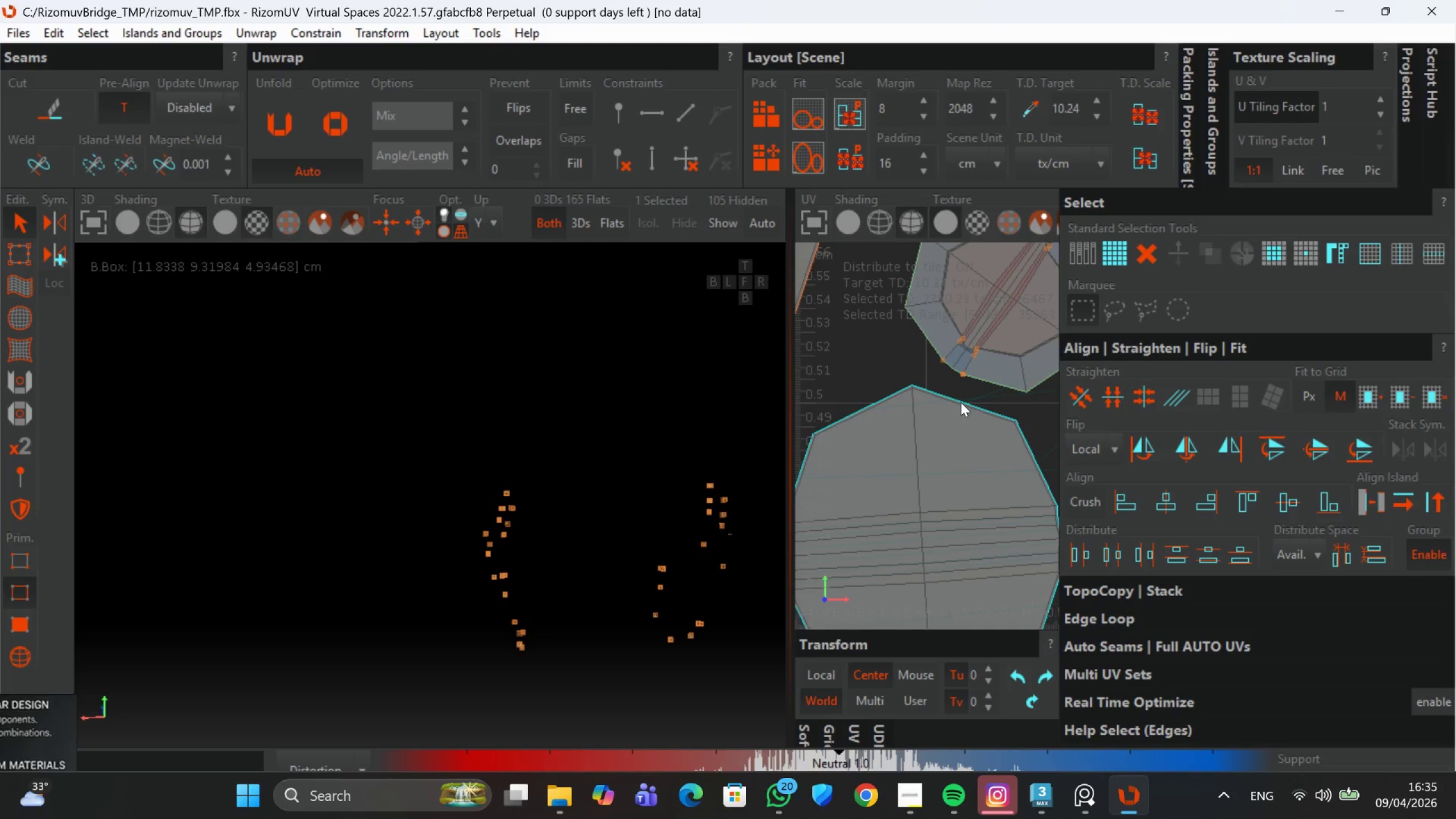 
hold_key(key=AltLeft, duration=0.41)
 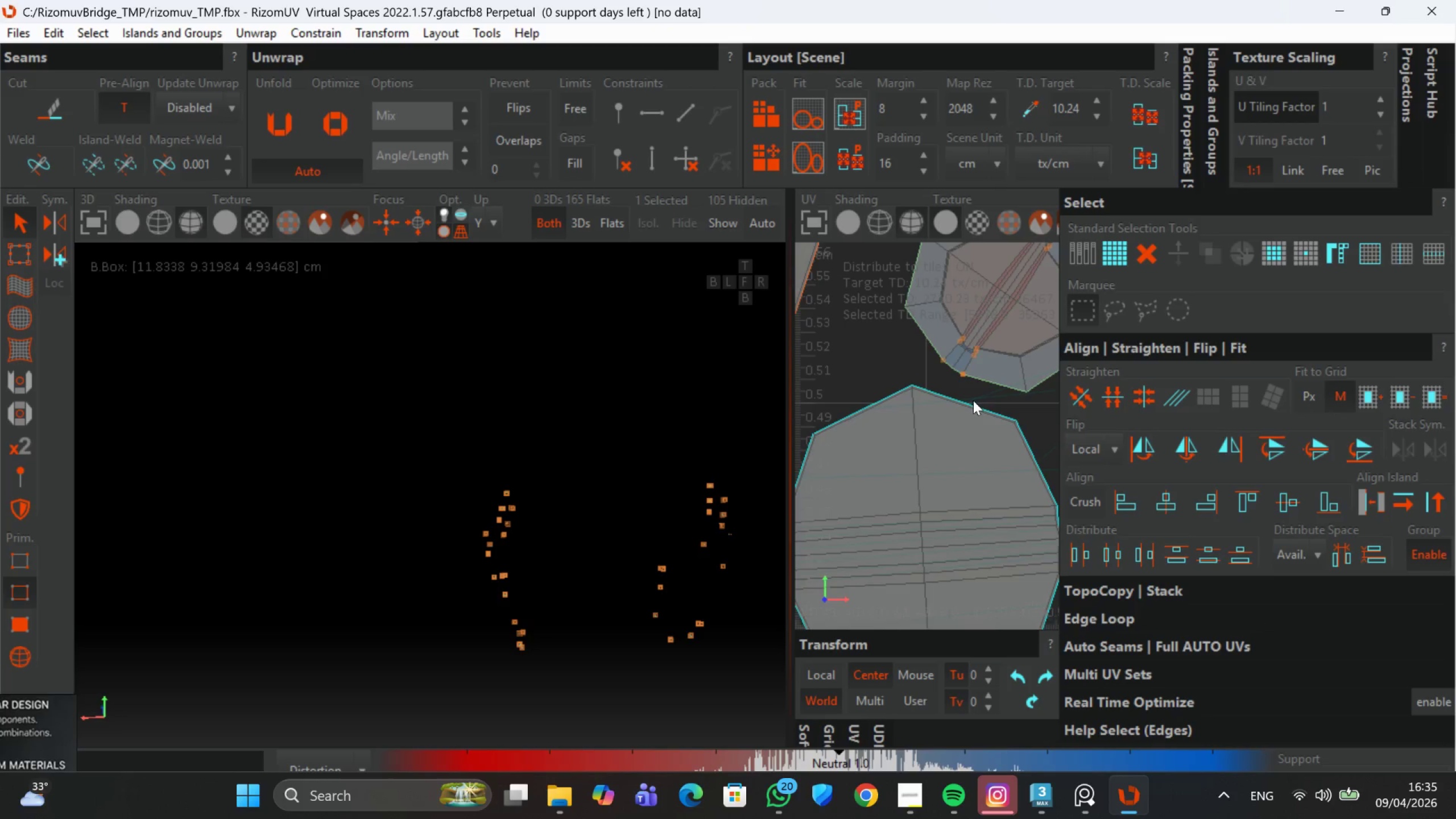 
scroll: coordinate [974, 404], scroll_direction: down, amount: 4.0
 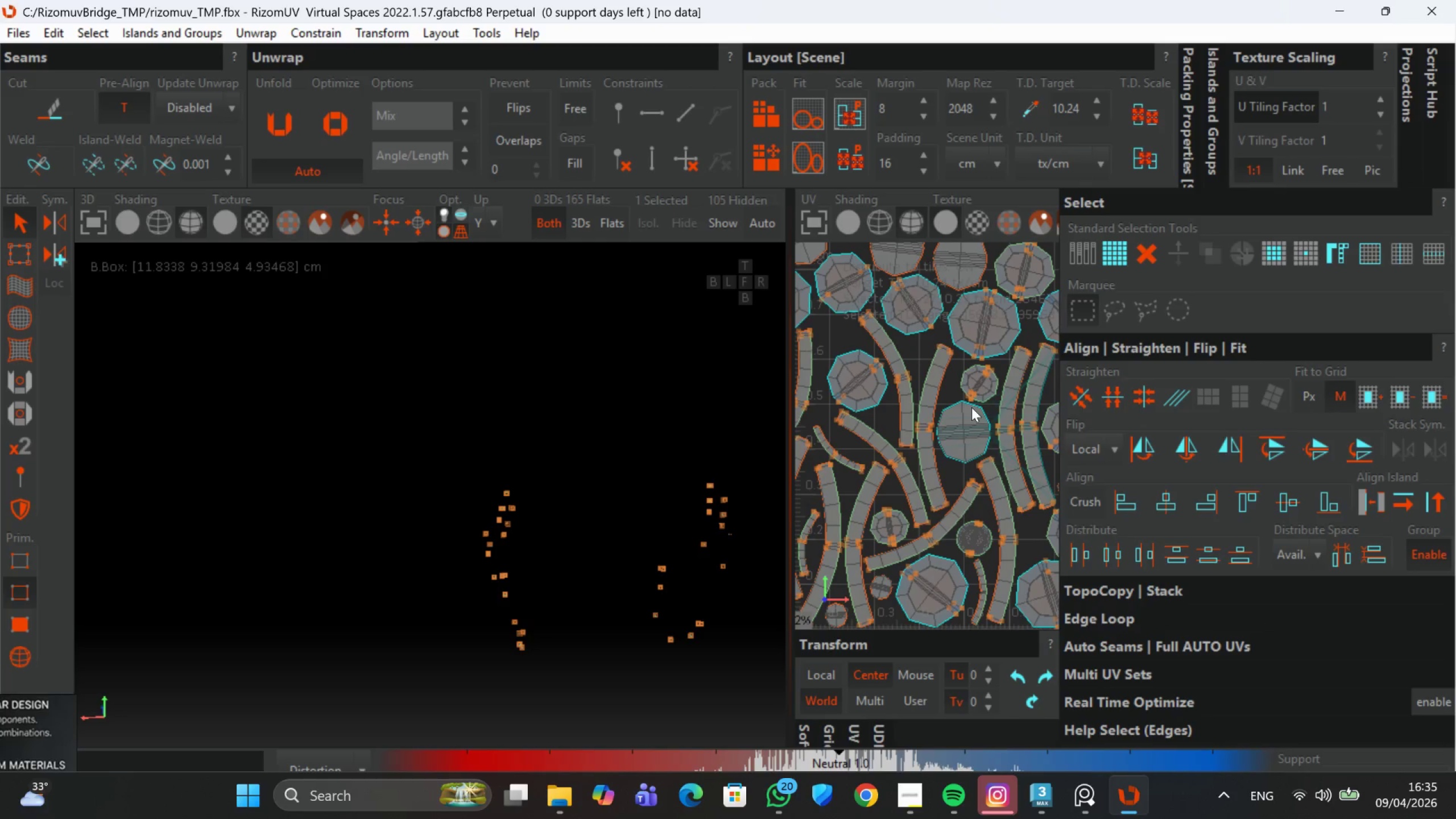 
key(Control+Z)
 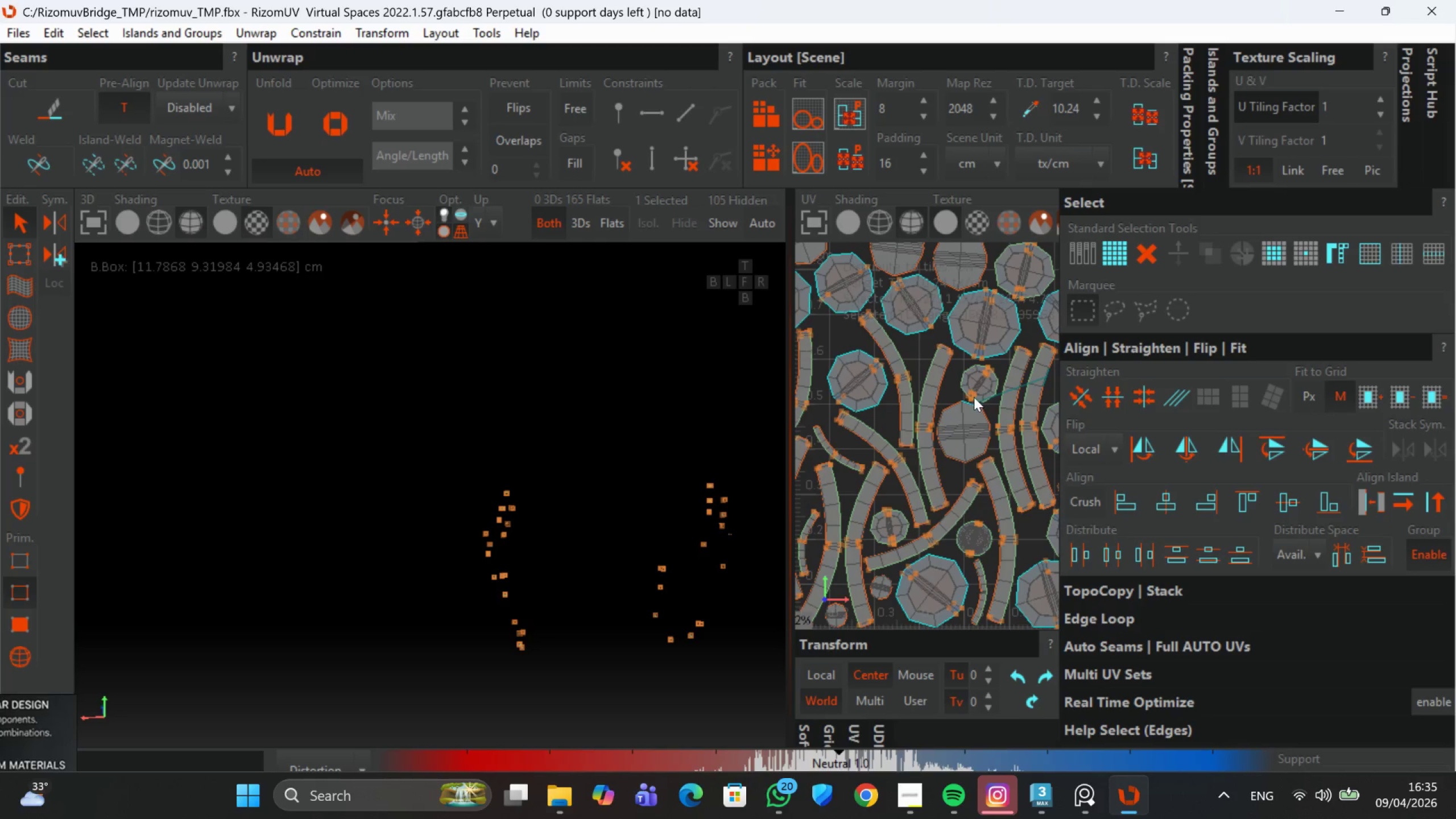 
key(Control+Z)
 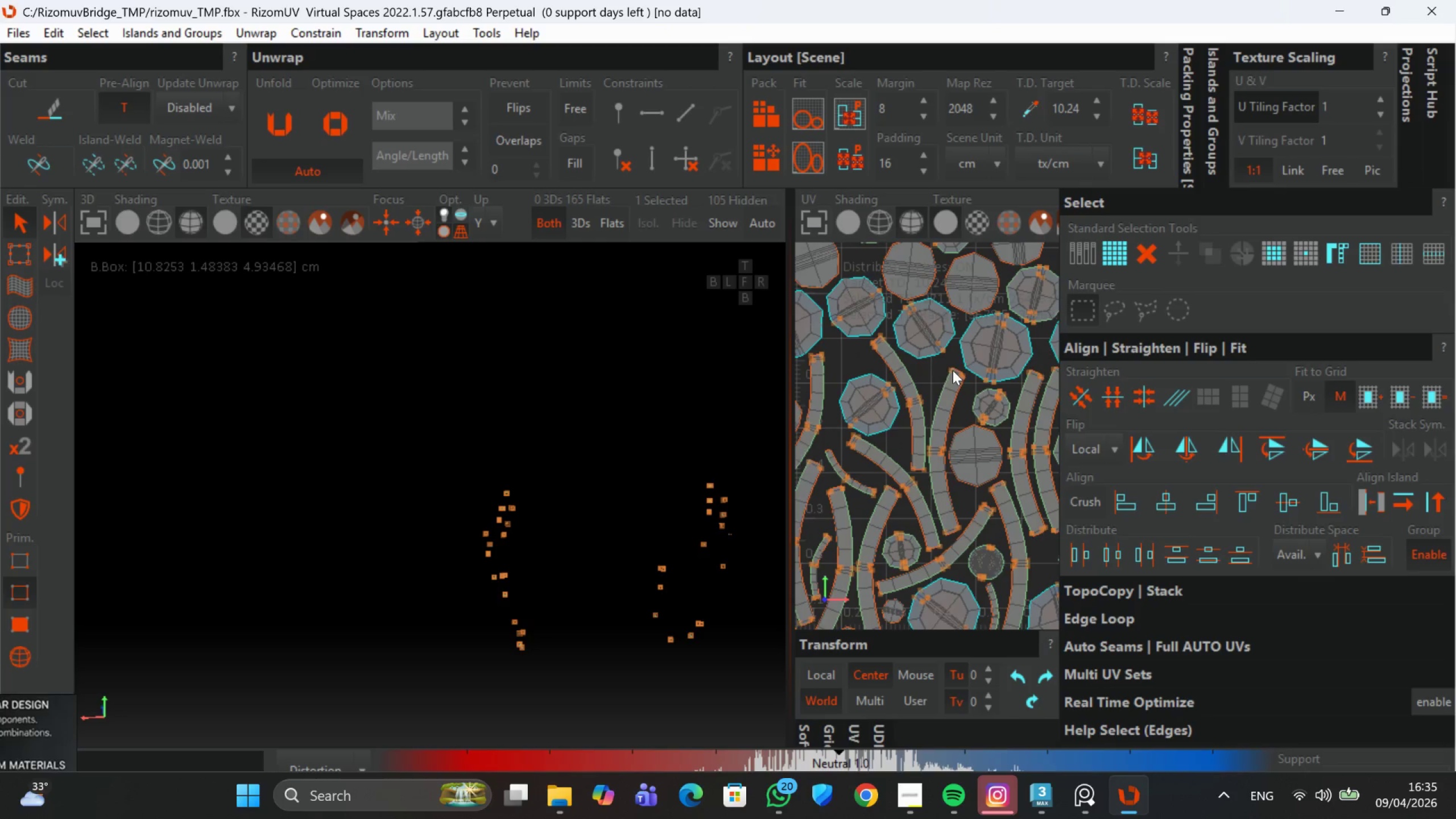 
scroll: coordinate [872, 392], scroll_direction: down, amount: 4.0
 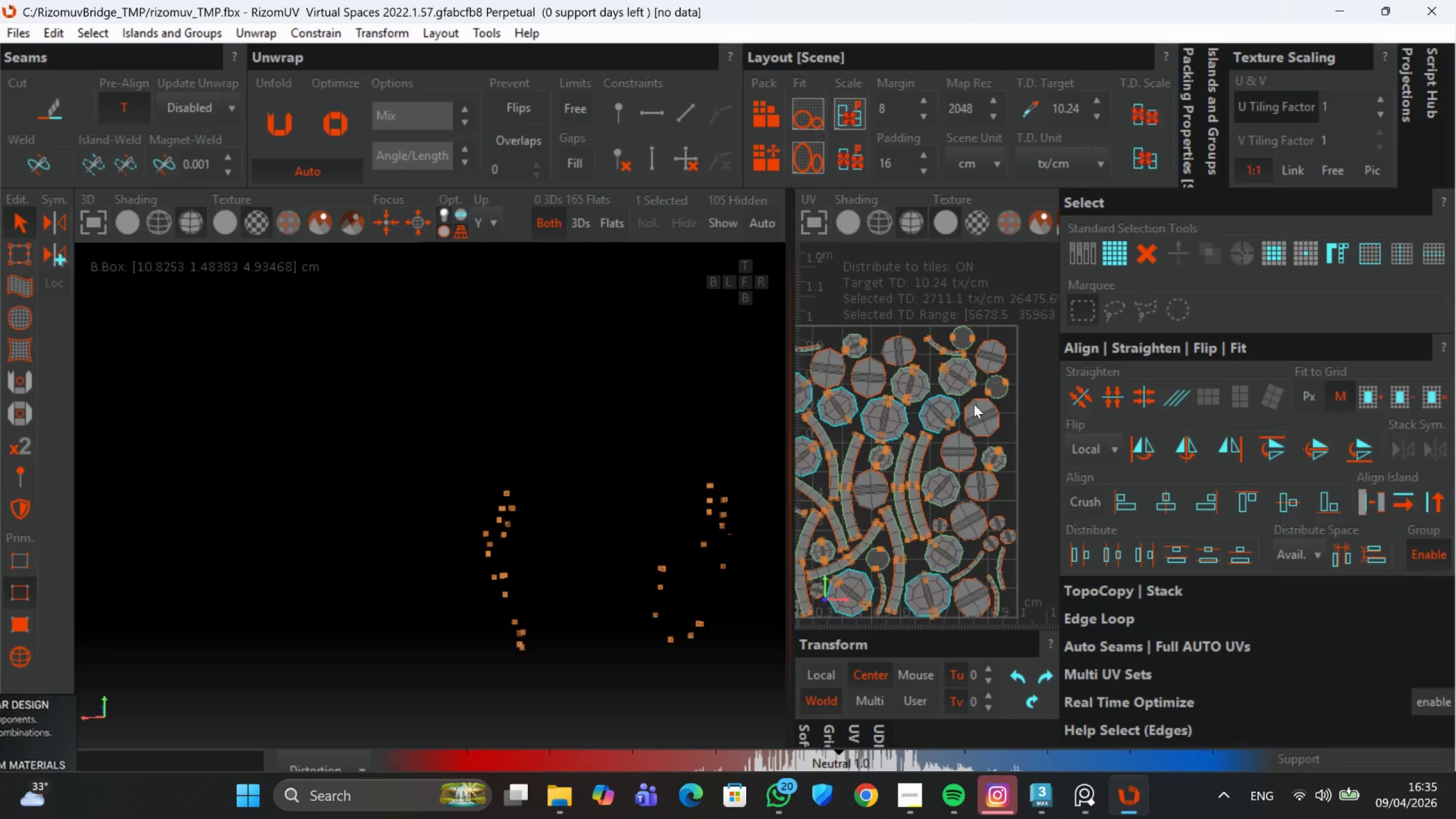 
scroll: coordinate [1017, 408], scroll_direction: up, amount: 2.0
 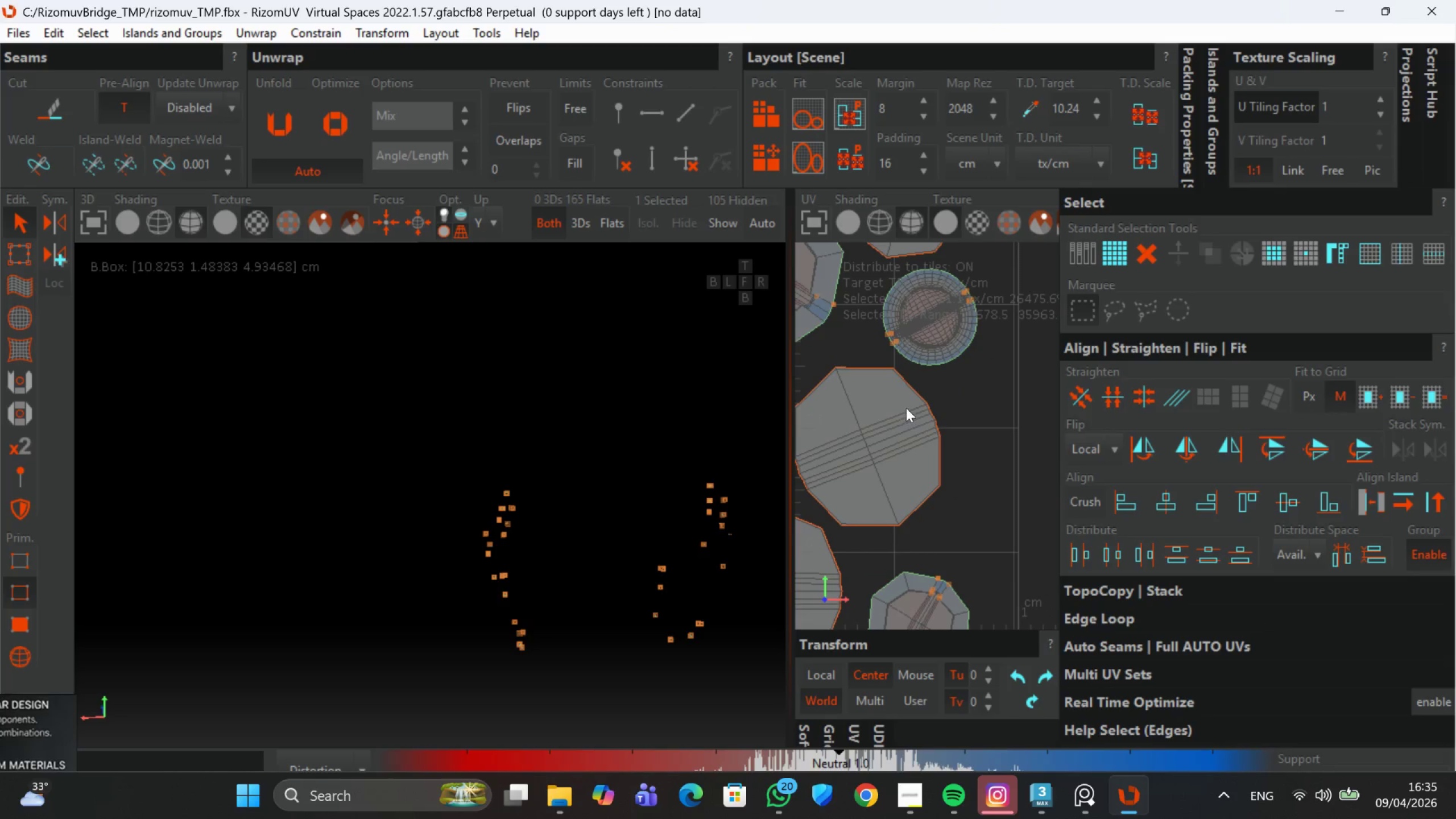 
scroll: coordinate [907, 404], scroll_direction: down, amount: 3.0
 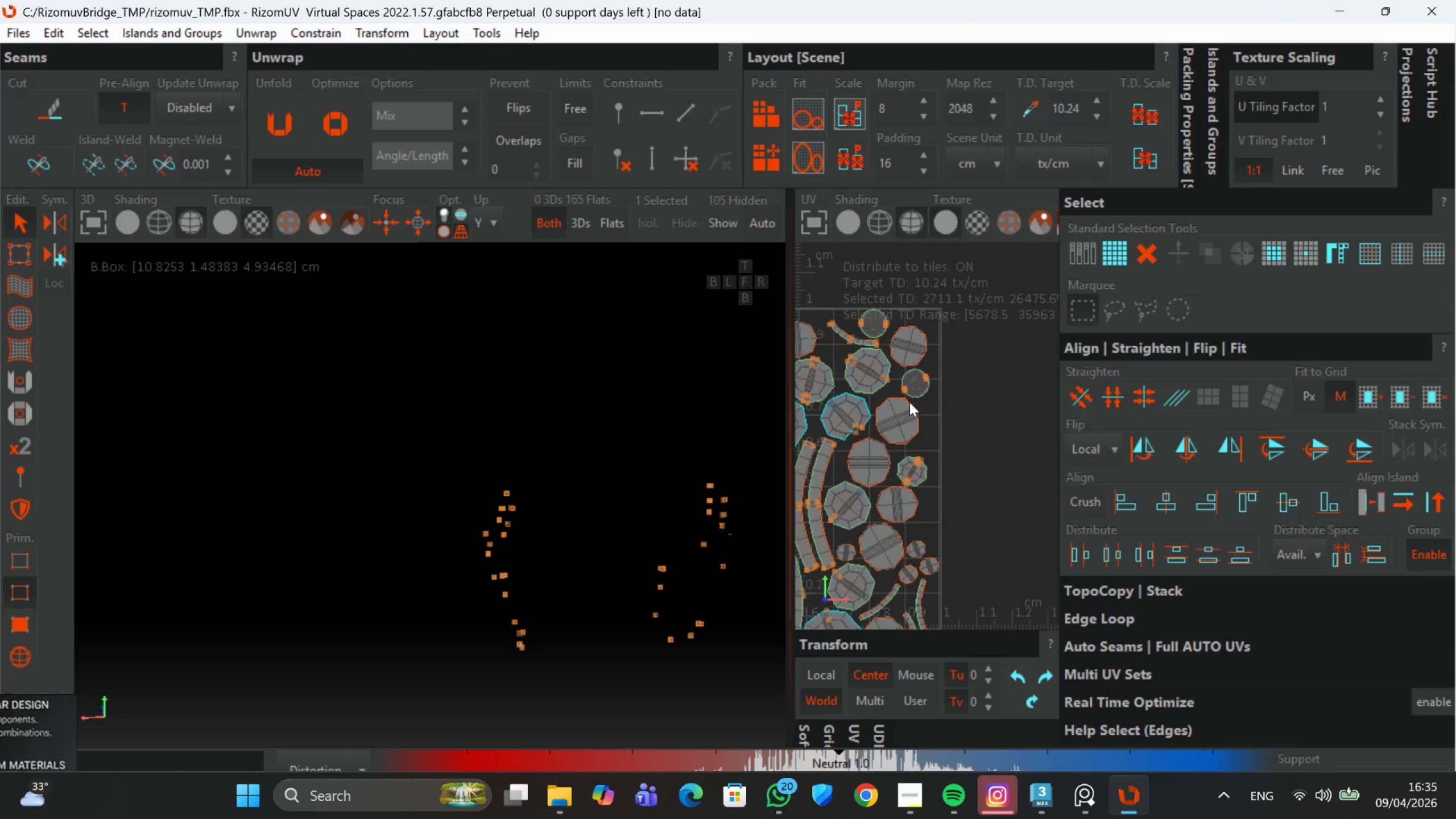 
scroll: coordinate [909, 379], scroll_direction: up, amount: 4.0
 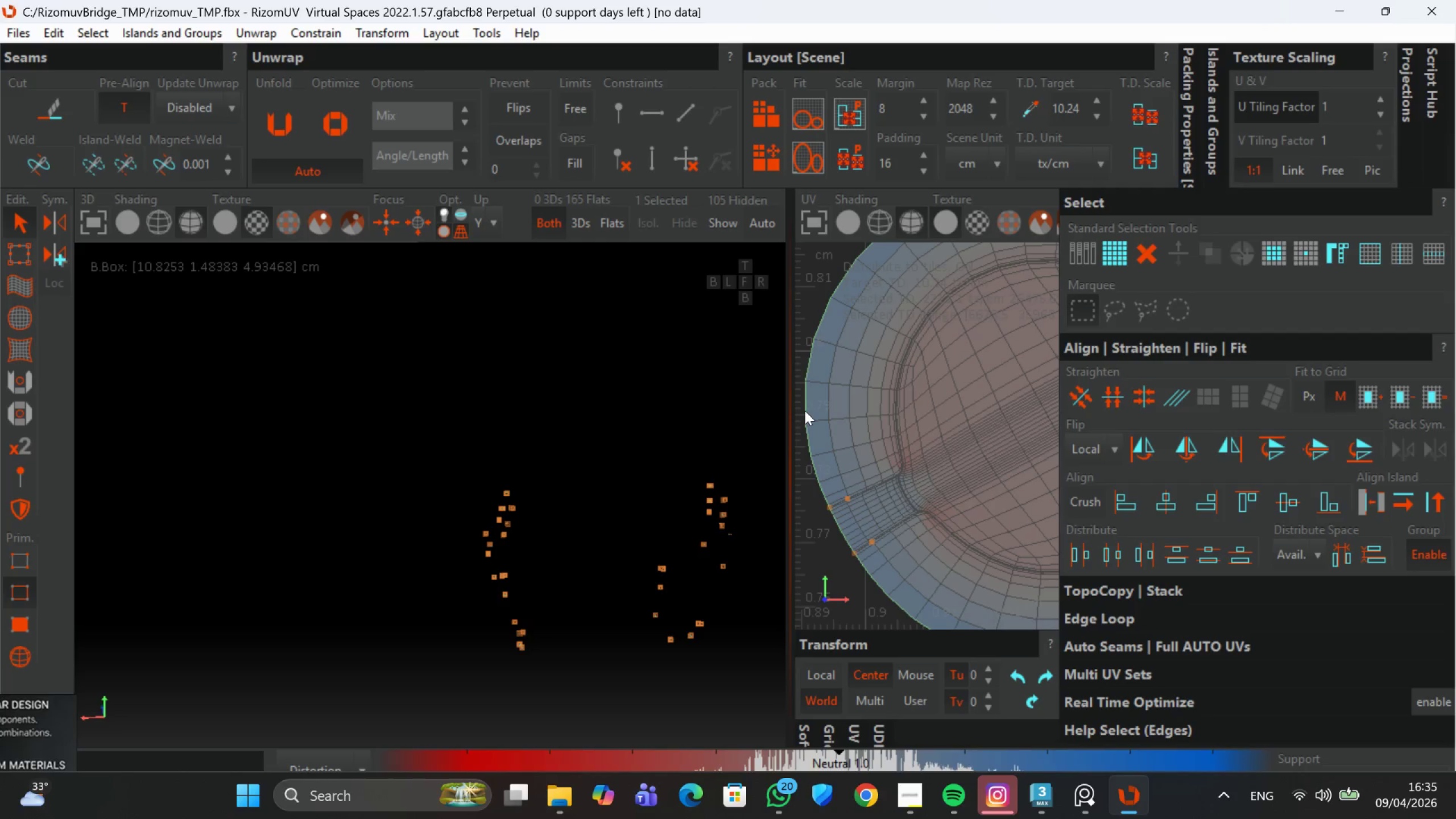 
scroll: coordinate [838, 407], scroll_direction: down, amount: 6.0
 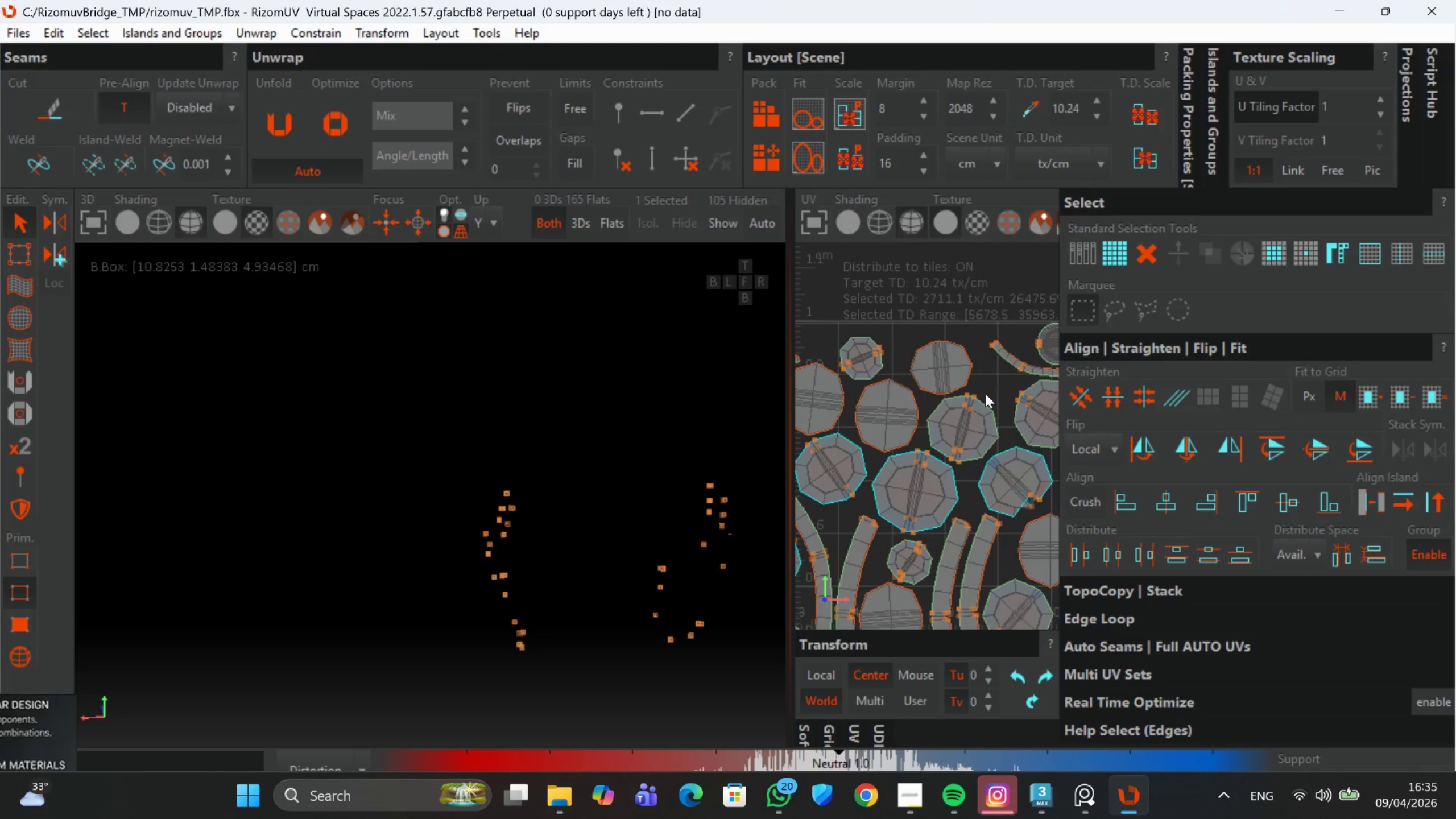 
scroll: coordinate [912, 403], scroll_direction: up, amount: 1.0
 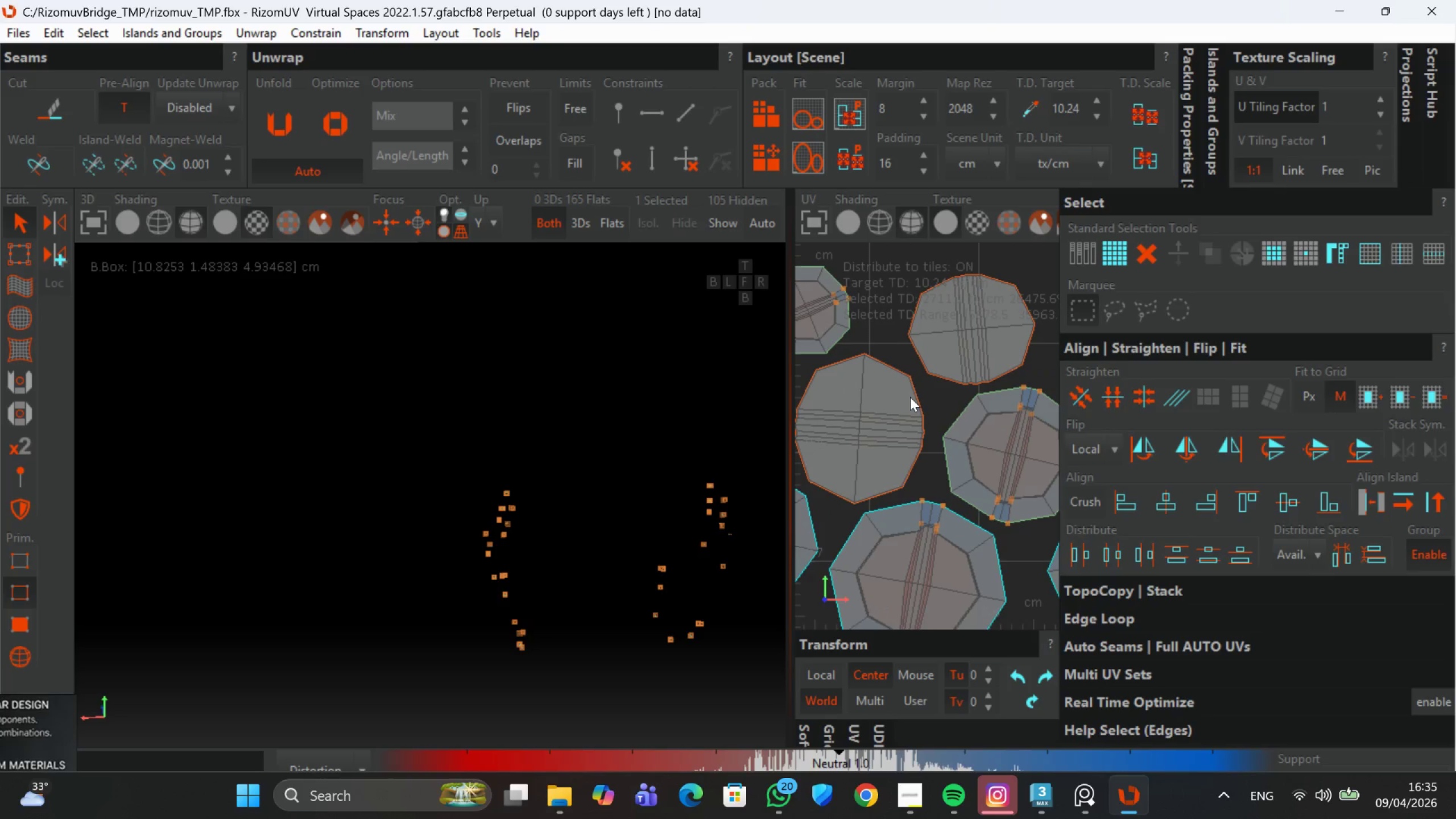 
scroll: coordinate [910, 397], scroll_direction: down, amount: 3.0
 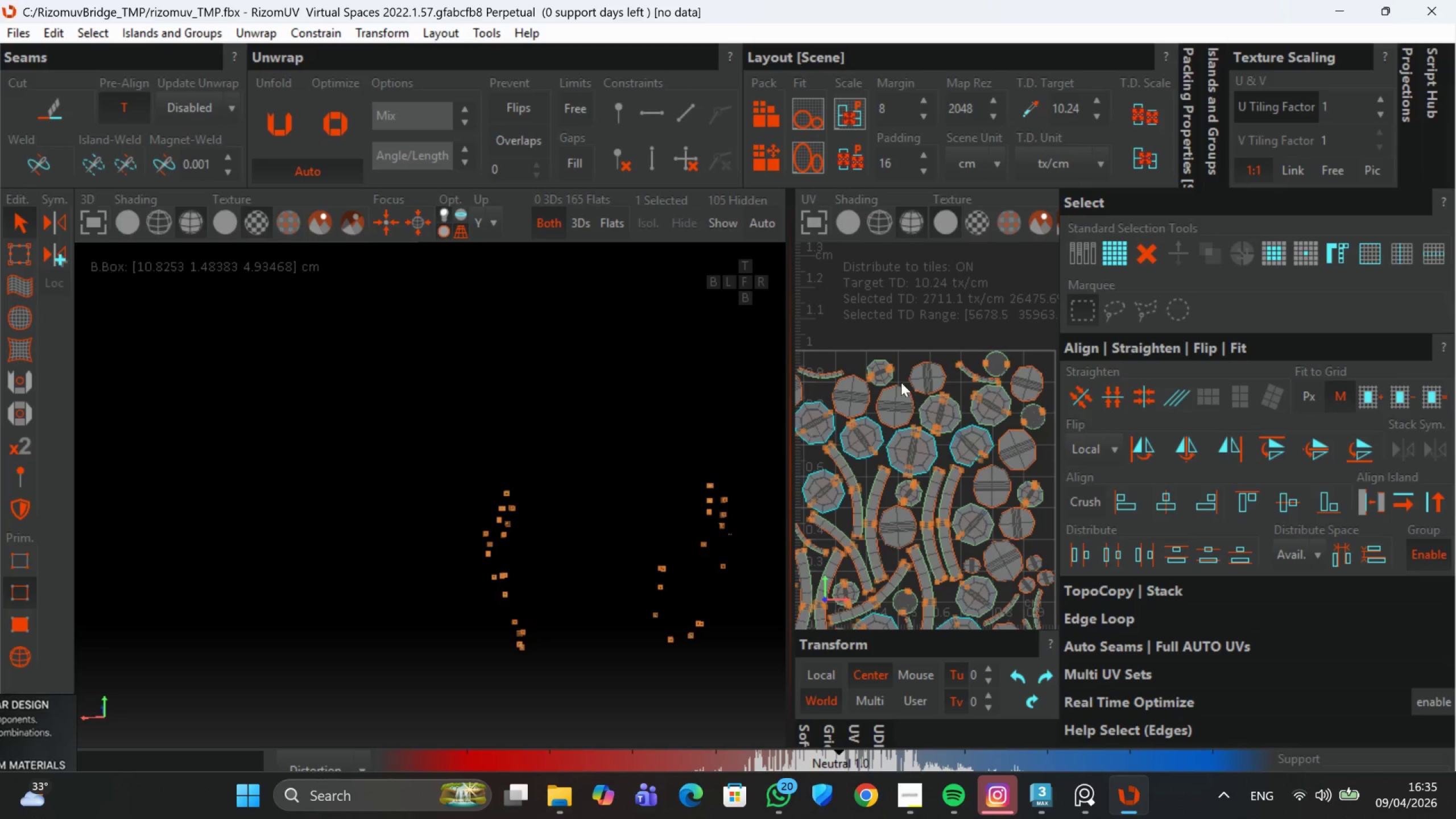 
scroll: coordinate [887, 365], scroll_direction: up, amount: 4.0
 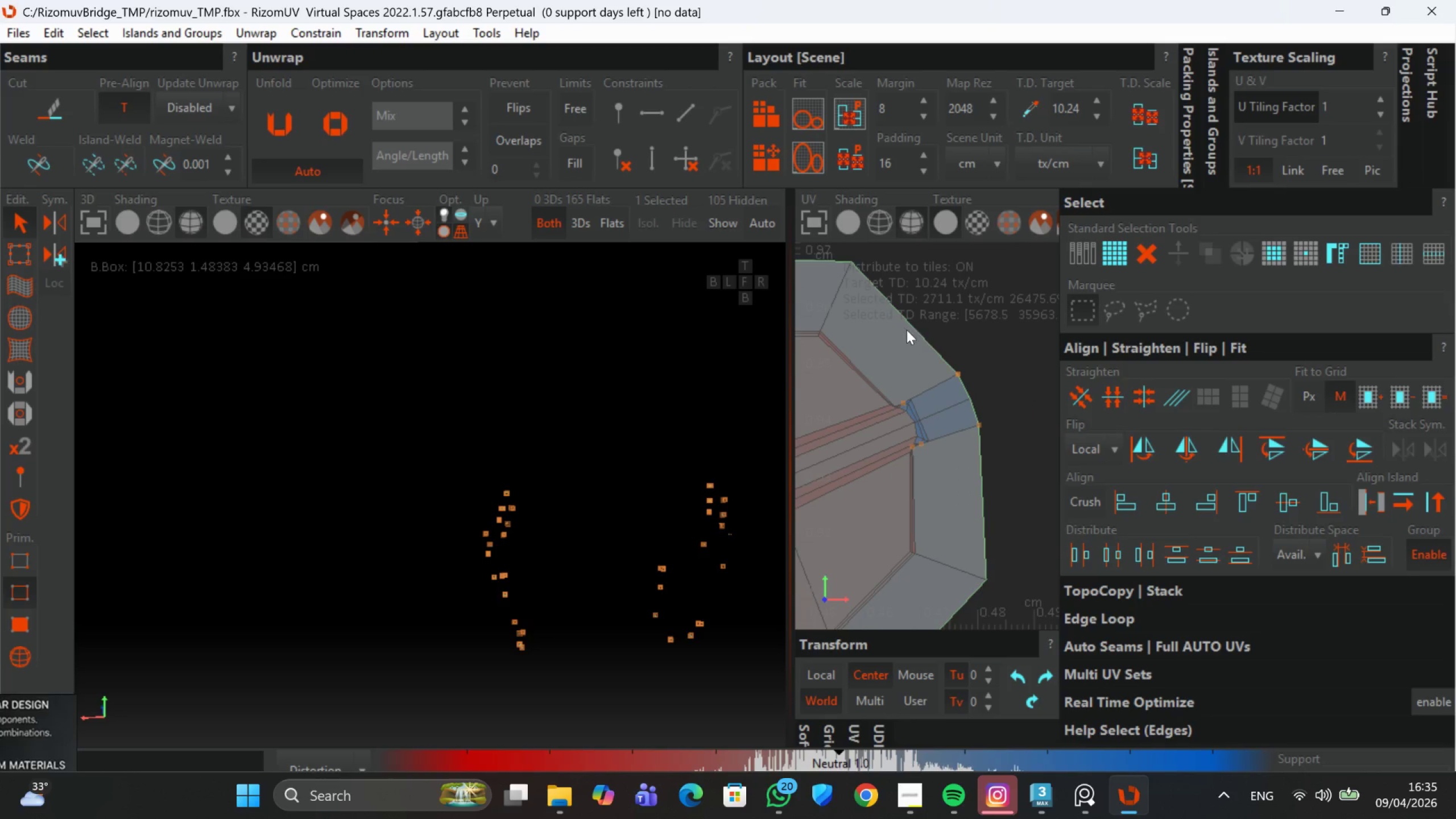 
left_click([915, 322])
 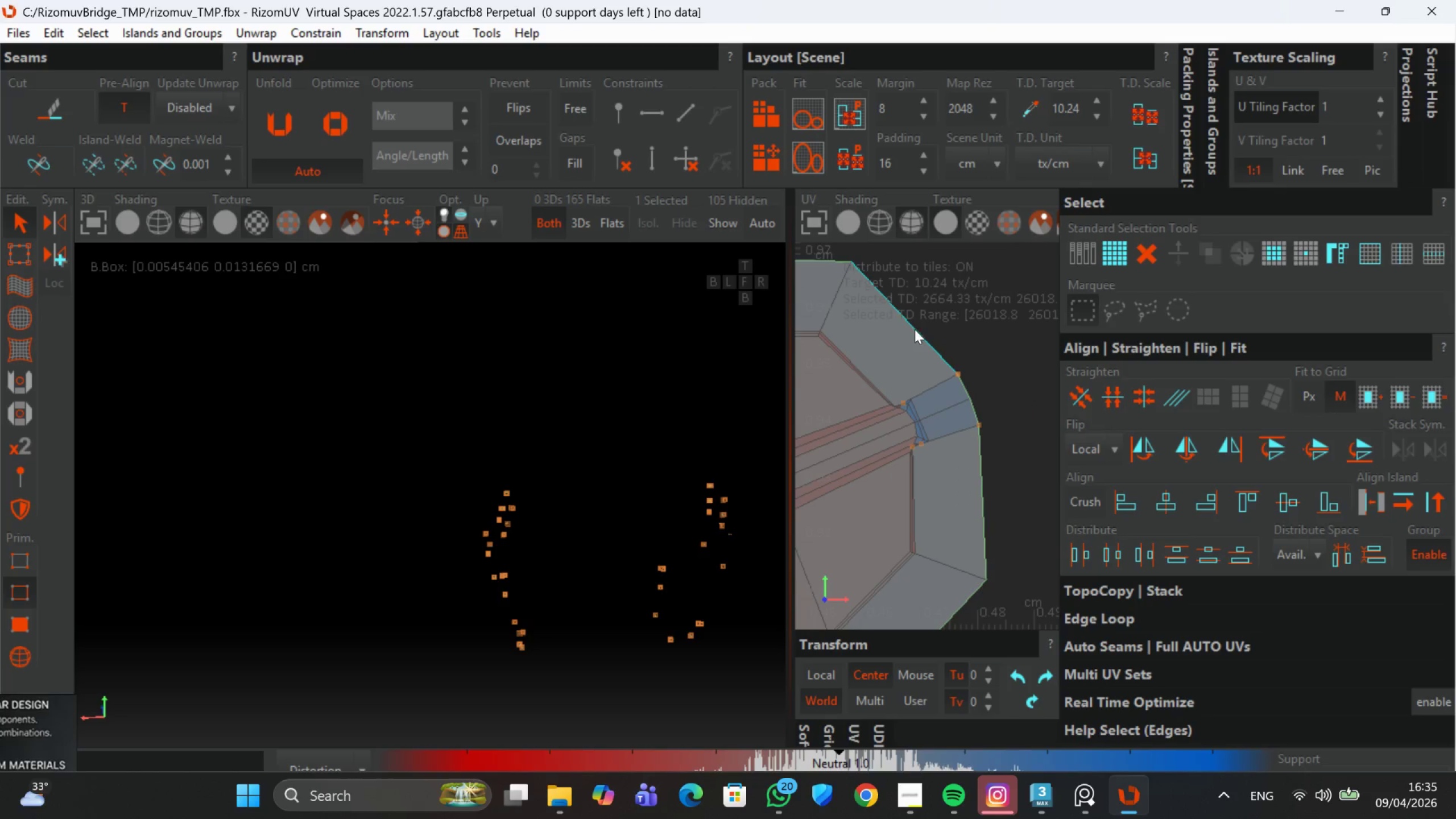 
double_click([915, 330])
 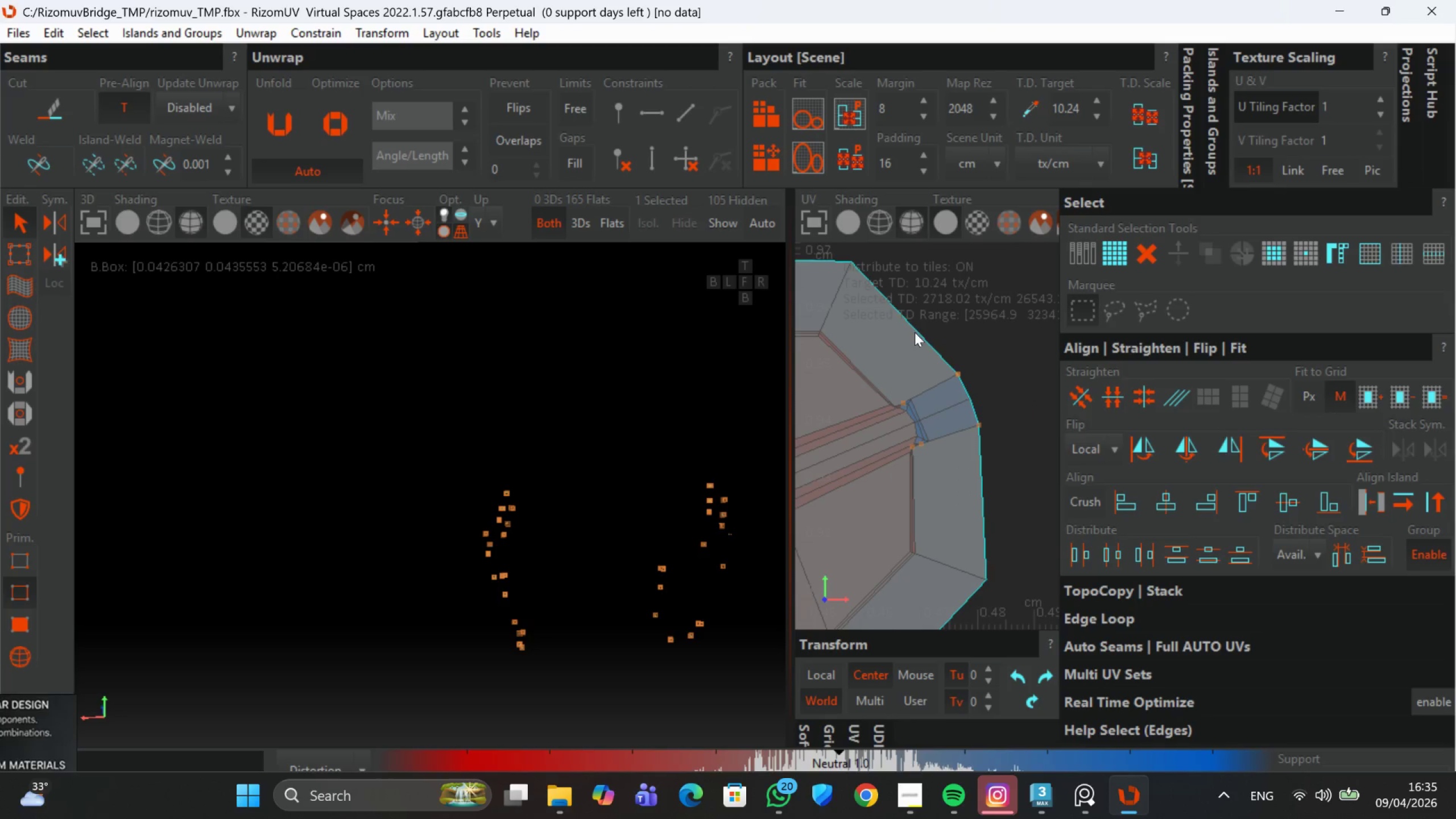 
scroll: coordinate [926, 349], scroll_direction: down, amount: 4.0
 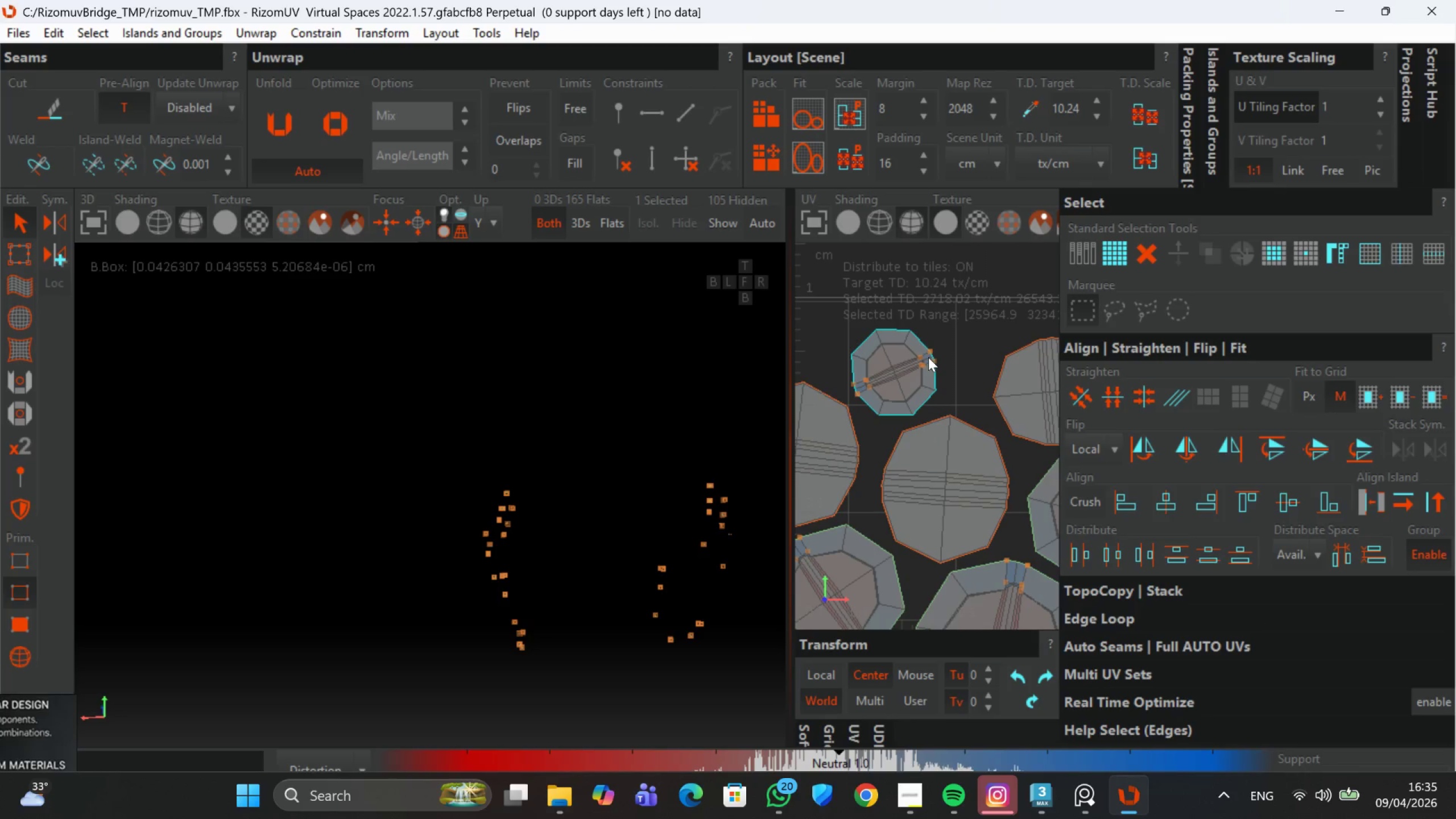 
key(C)
 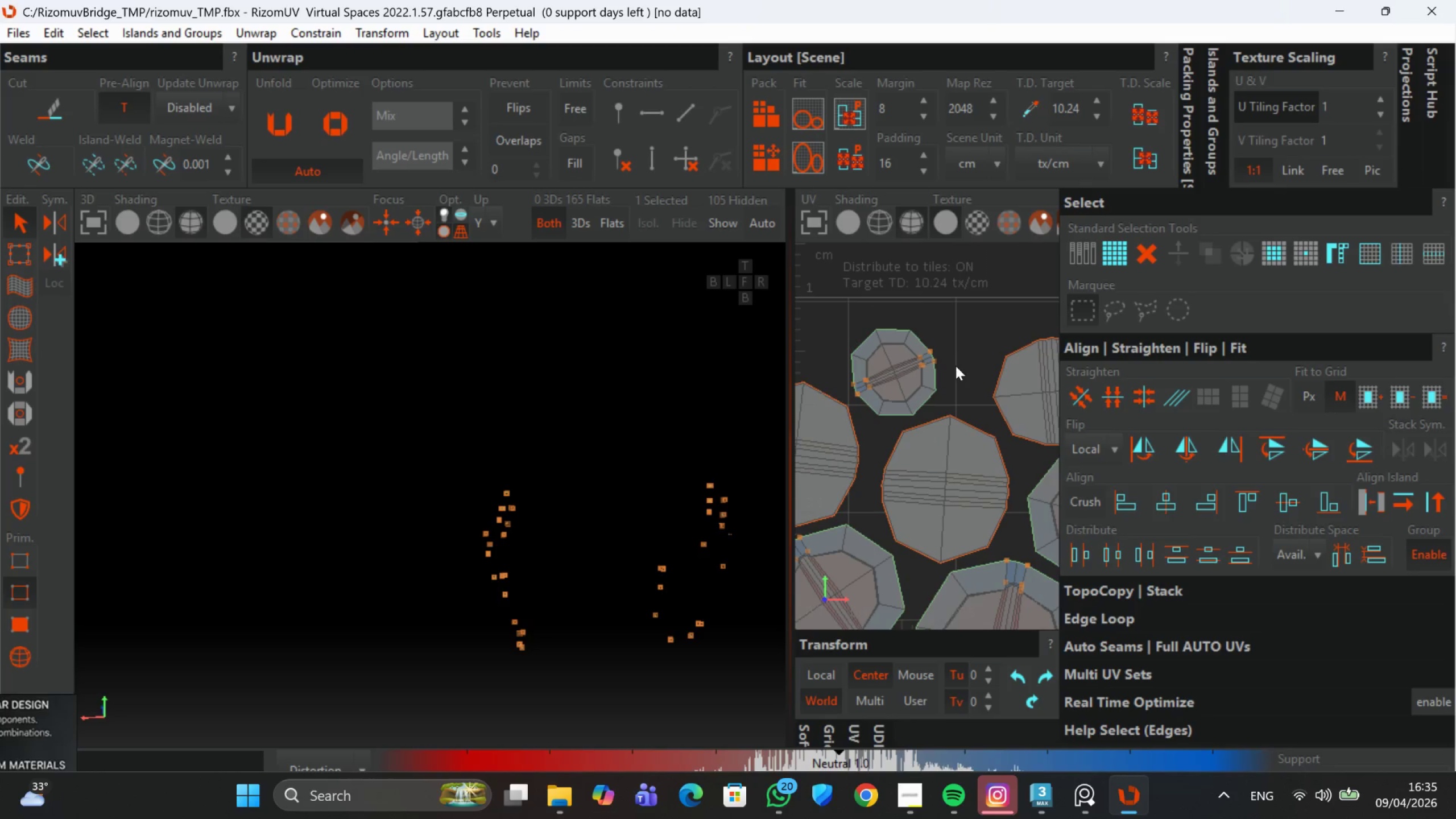 
scroll: coordinate [953, 375], scroll_direction: up, amount: 2.0
 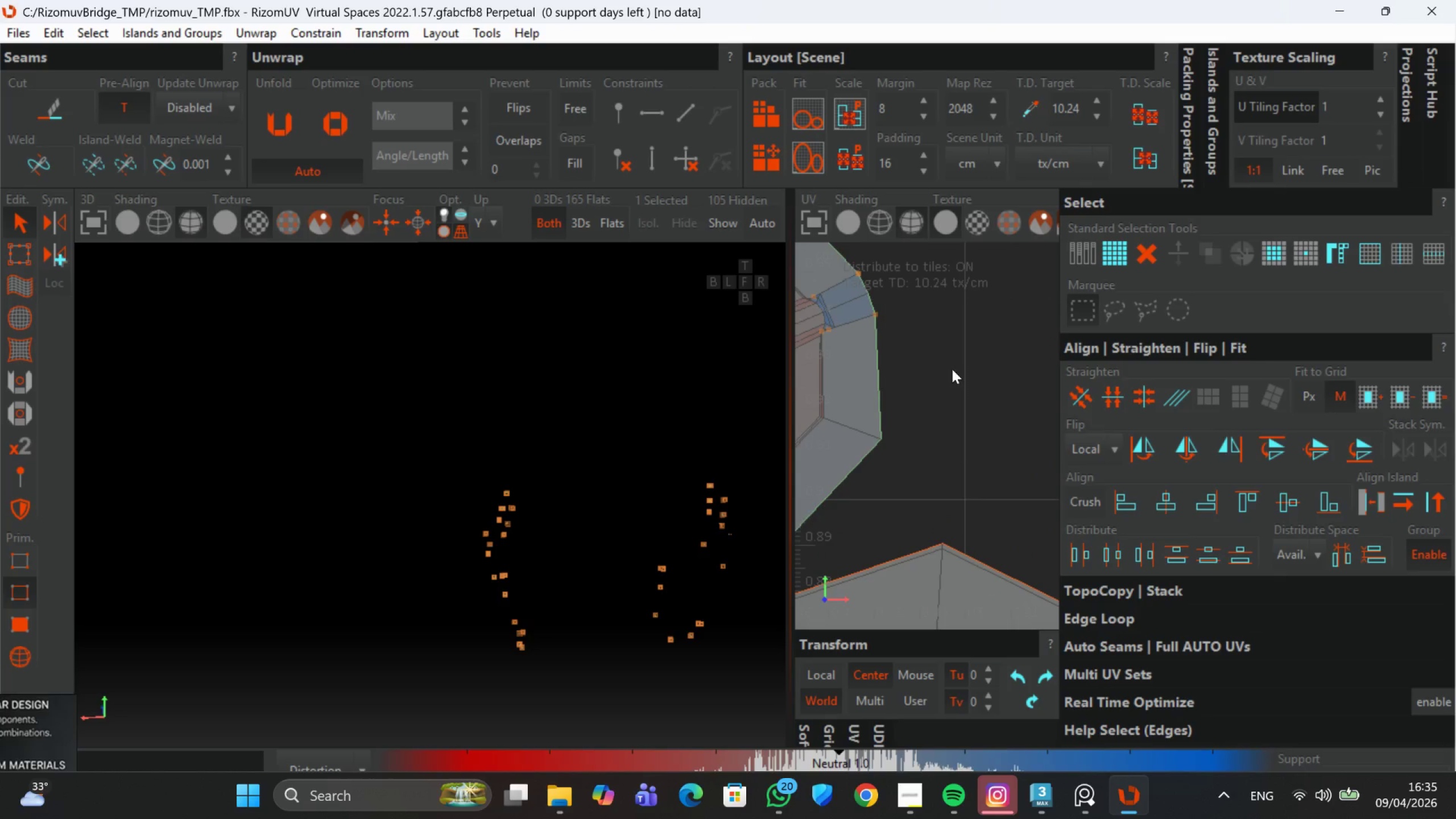 
key(Control+ControlLeft)
 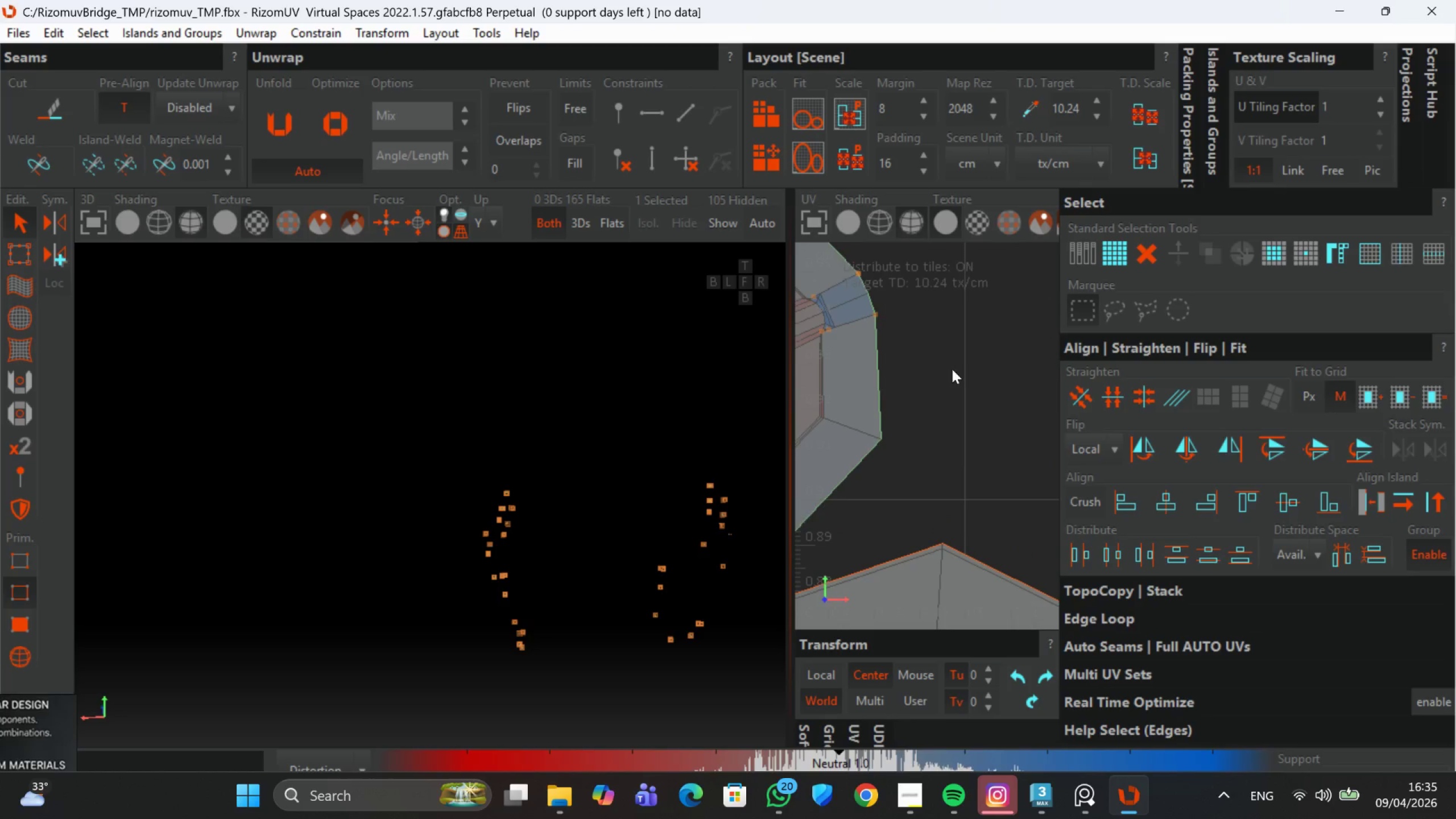 
scroll: coordinate [952, 369], scroll_direction: down, amount: 8.0
 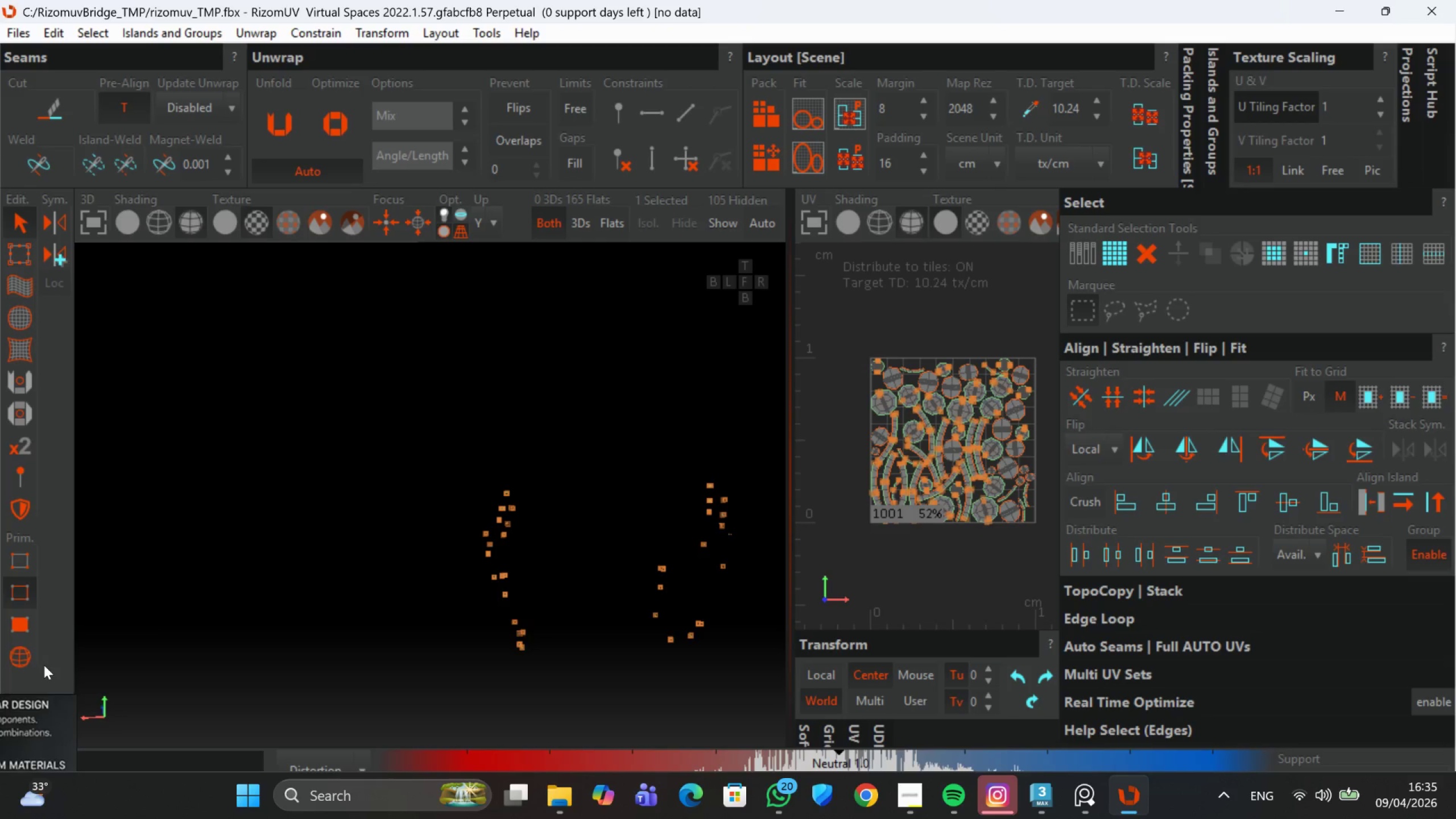 
left_click([24, 667])
 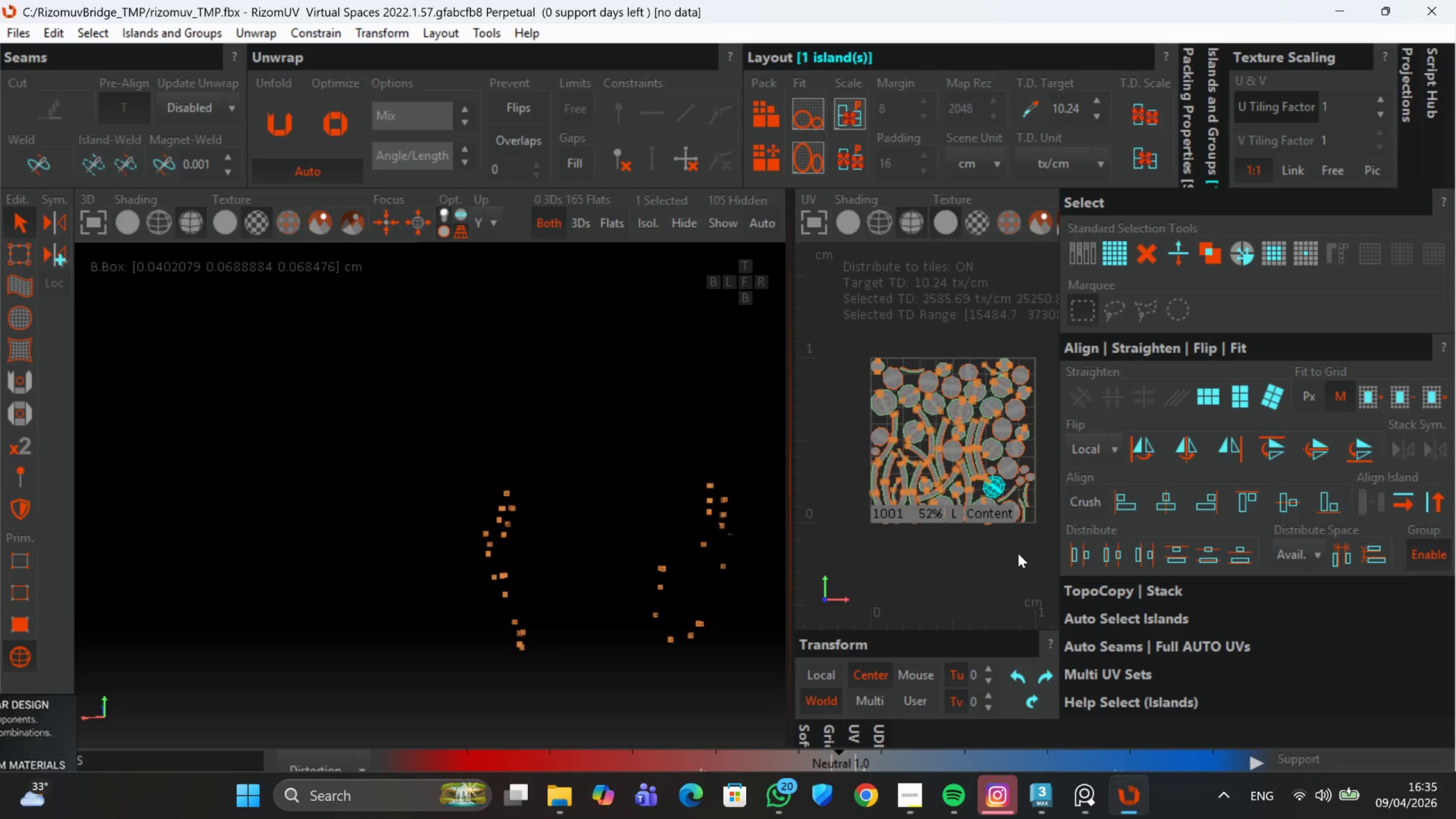 
left_click_drag(start_coordinate=[1047, 551], to_coordinate=[796, 327])
 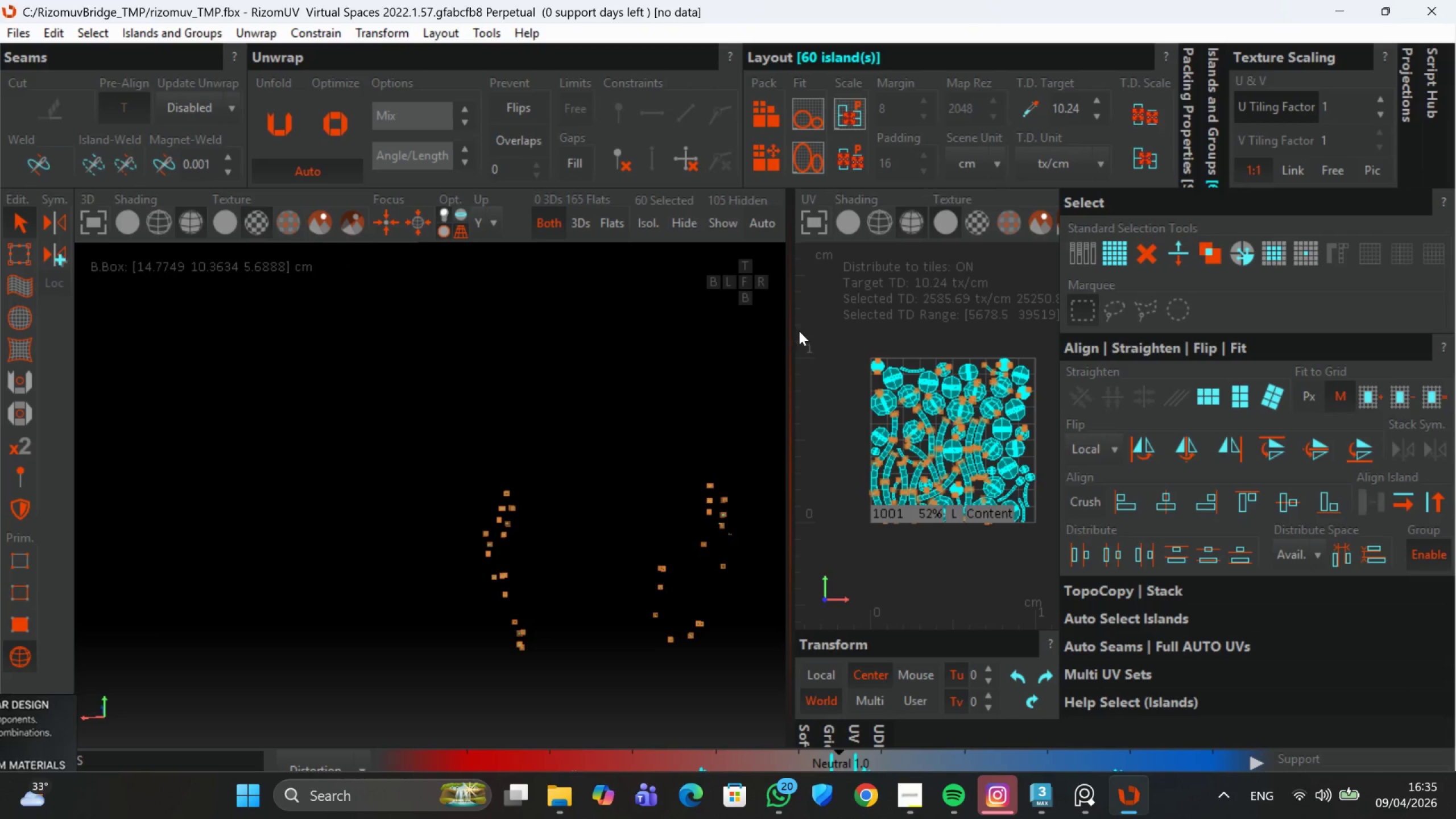 
type(up)
 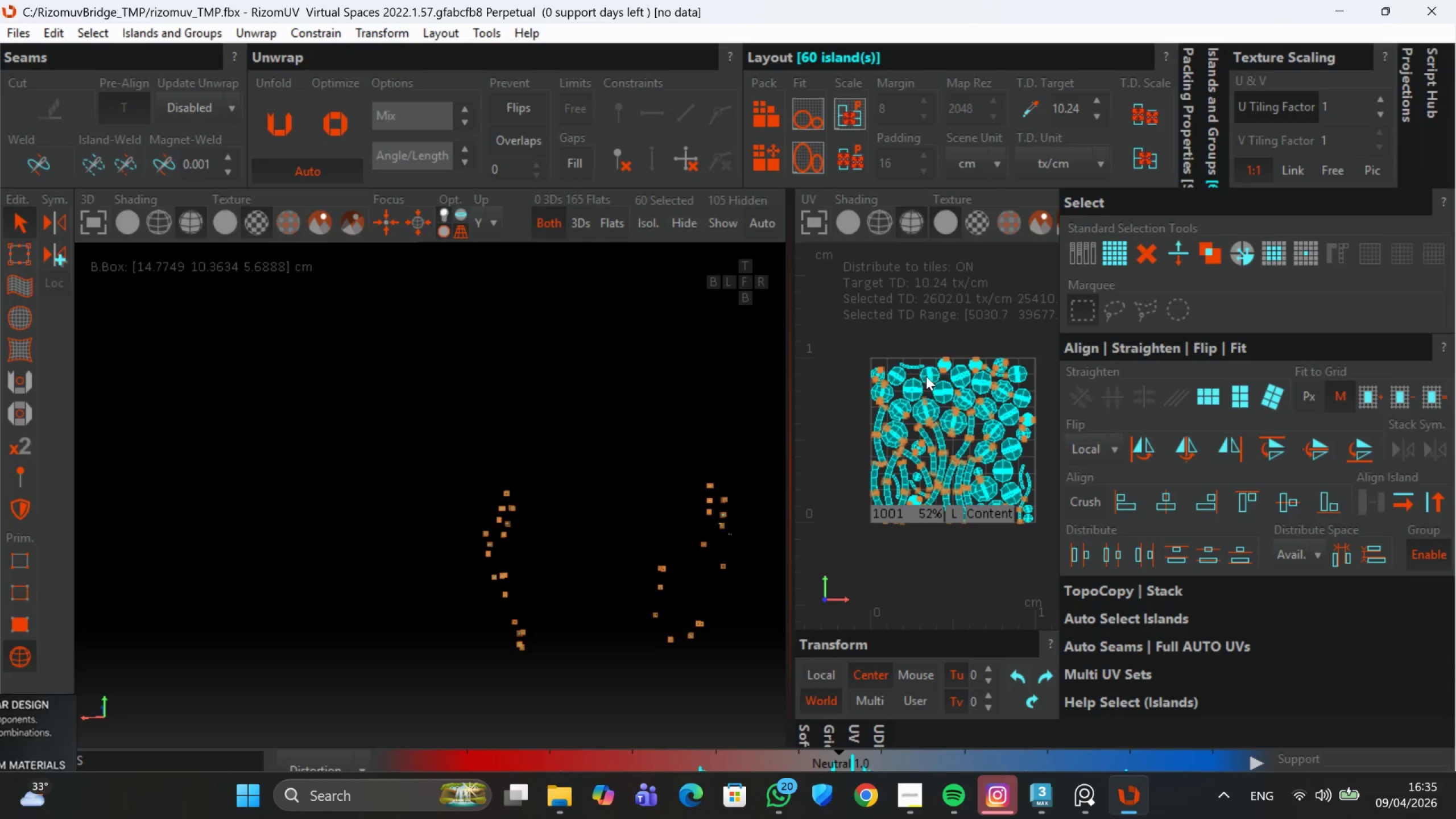 
middle_click([933, 373])
 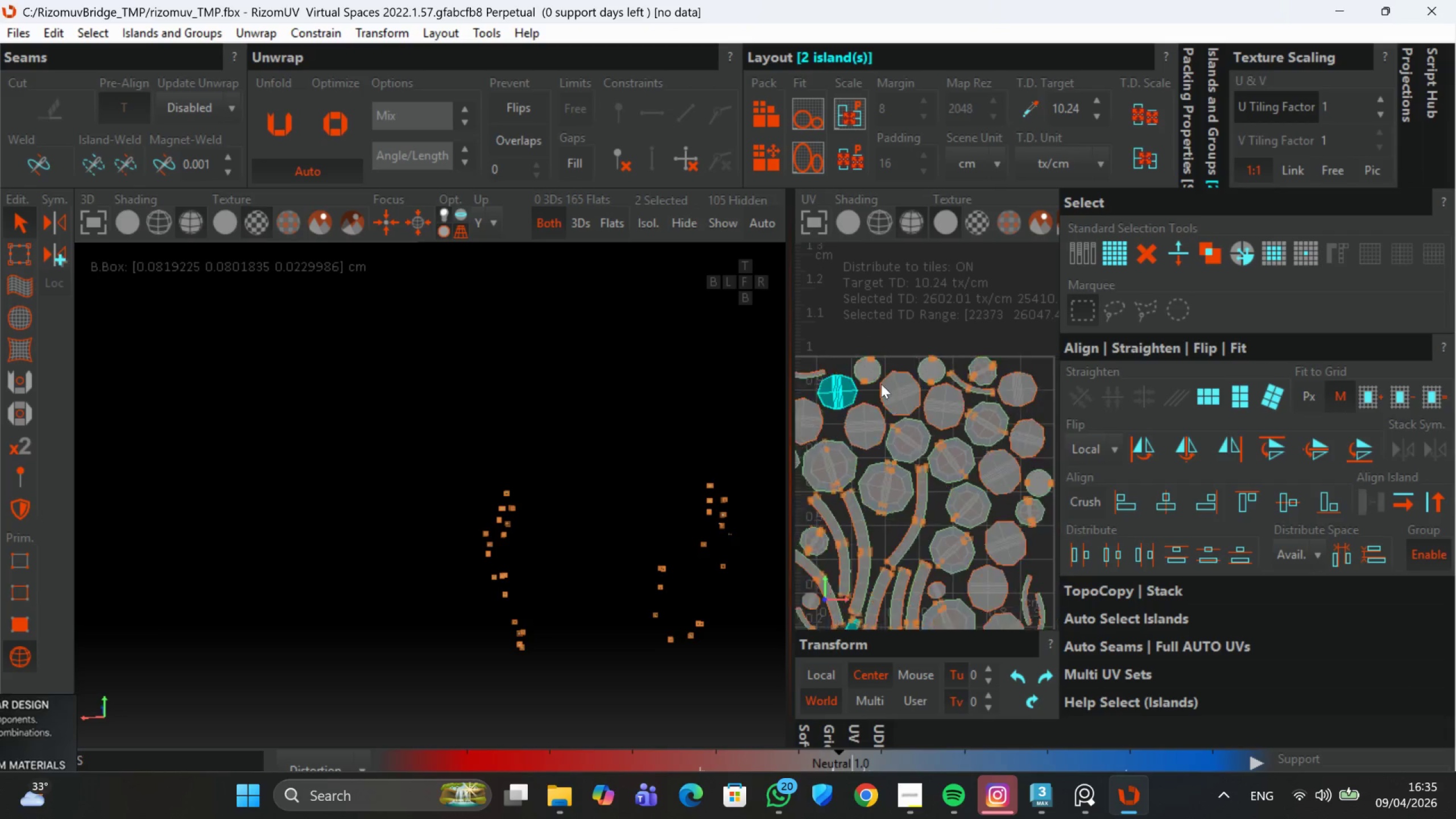 
scroll: coordinate [933, 378], scroll_direction: up, amount: 1.0
 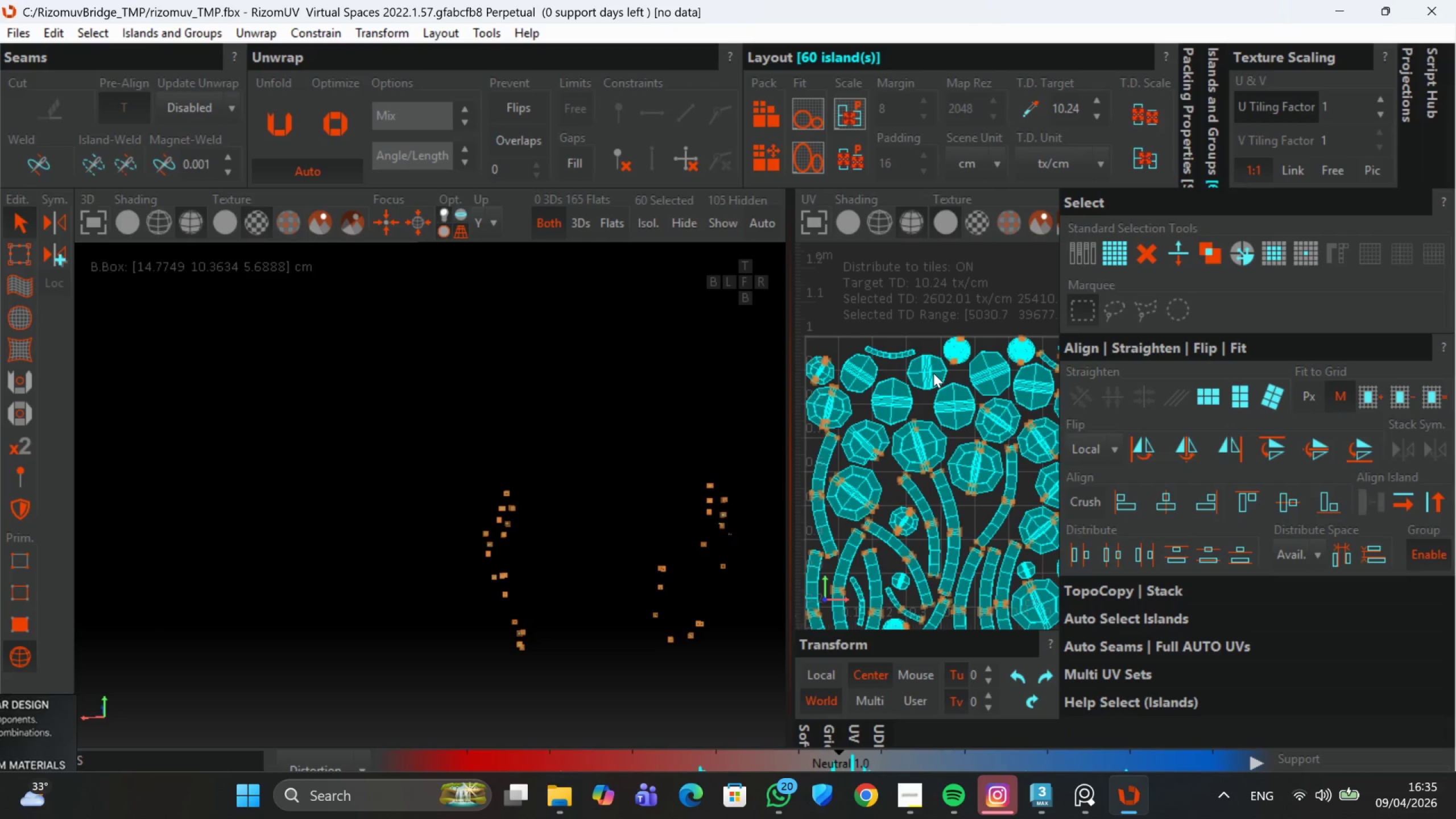 
scroll: coordinate [888, 381], scroll_direction: down, amount: 2.0
 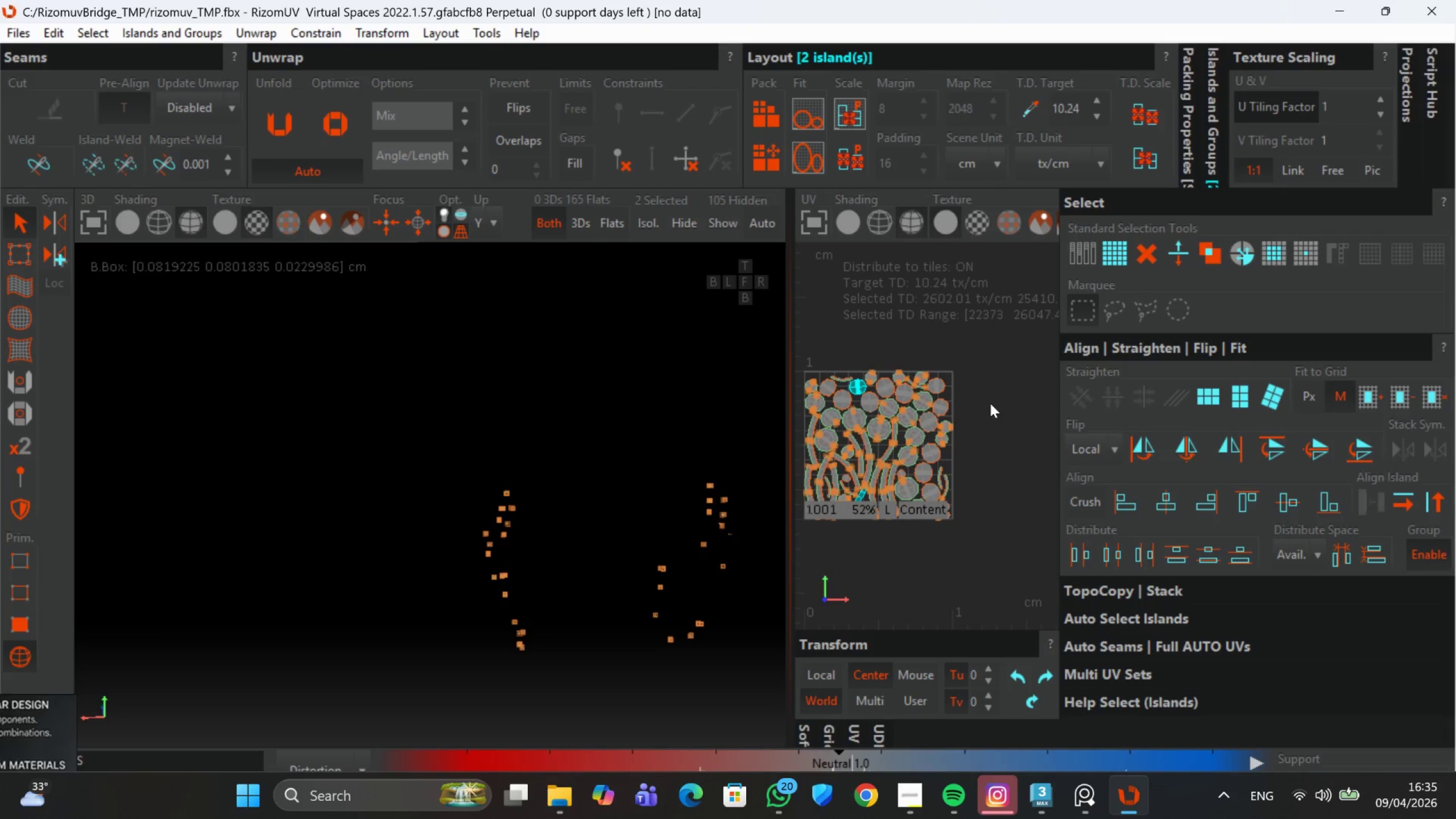 
left_click_drag(start_coordinate=[986, 401], to_coordinate=[990, 397])
 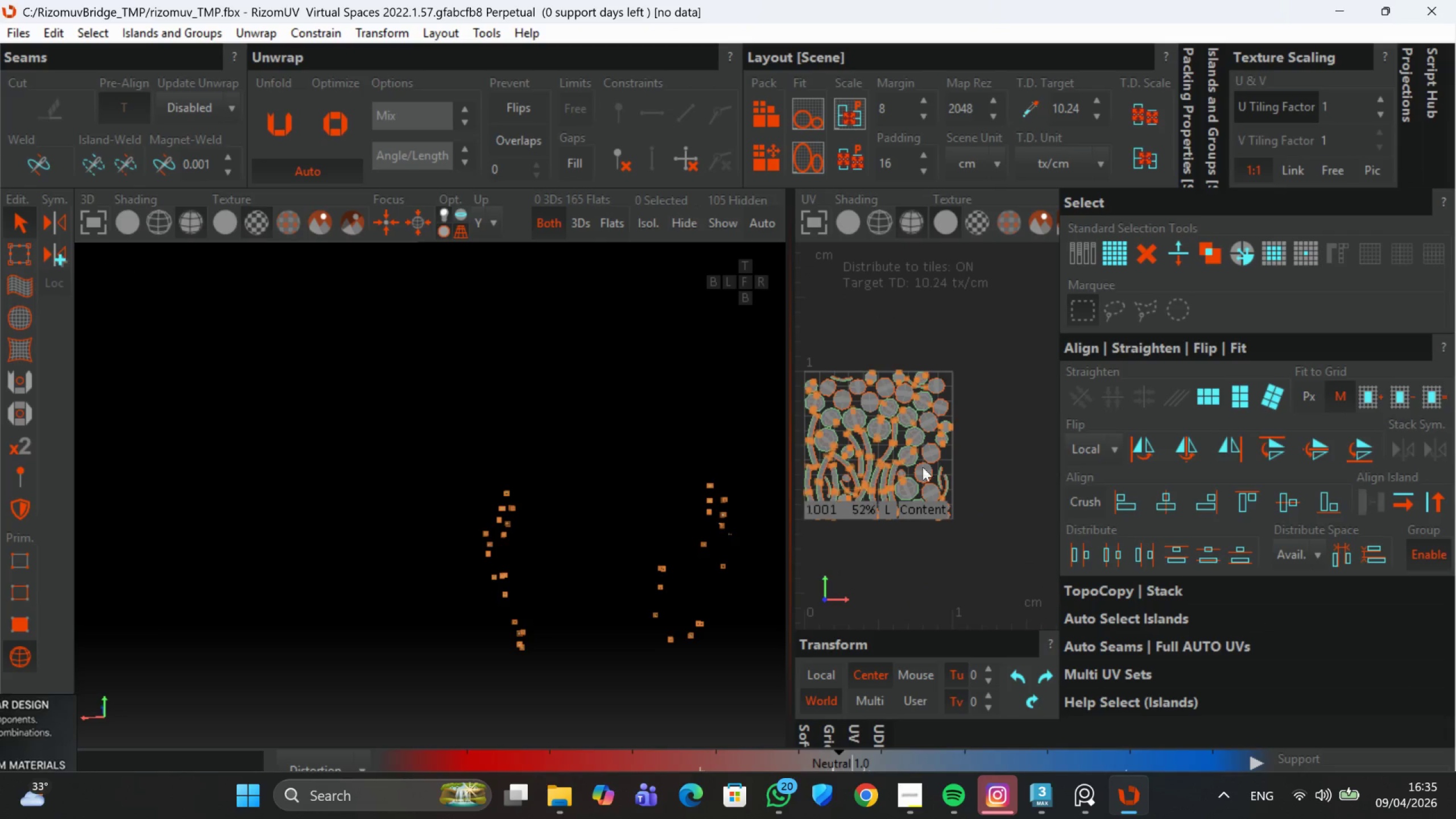 
scroll: coordinate [912, 461], scroll_direction: up, amount: 3.0
 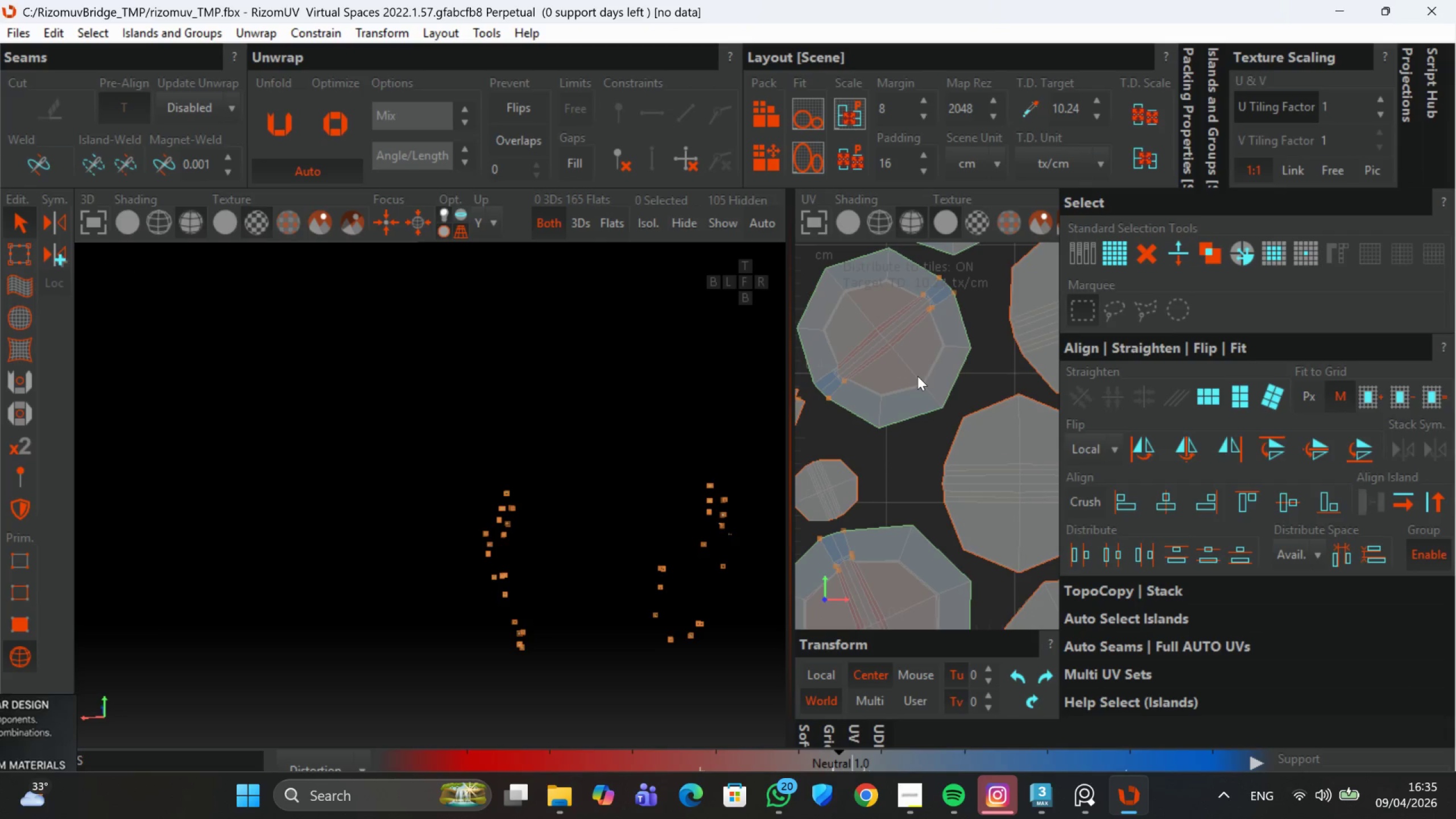 
left_click([917, 376])
 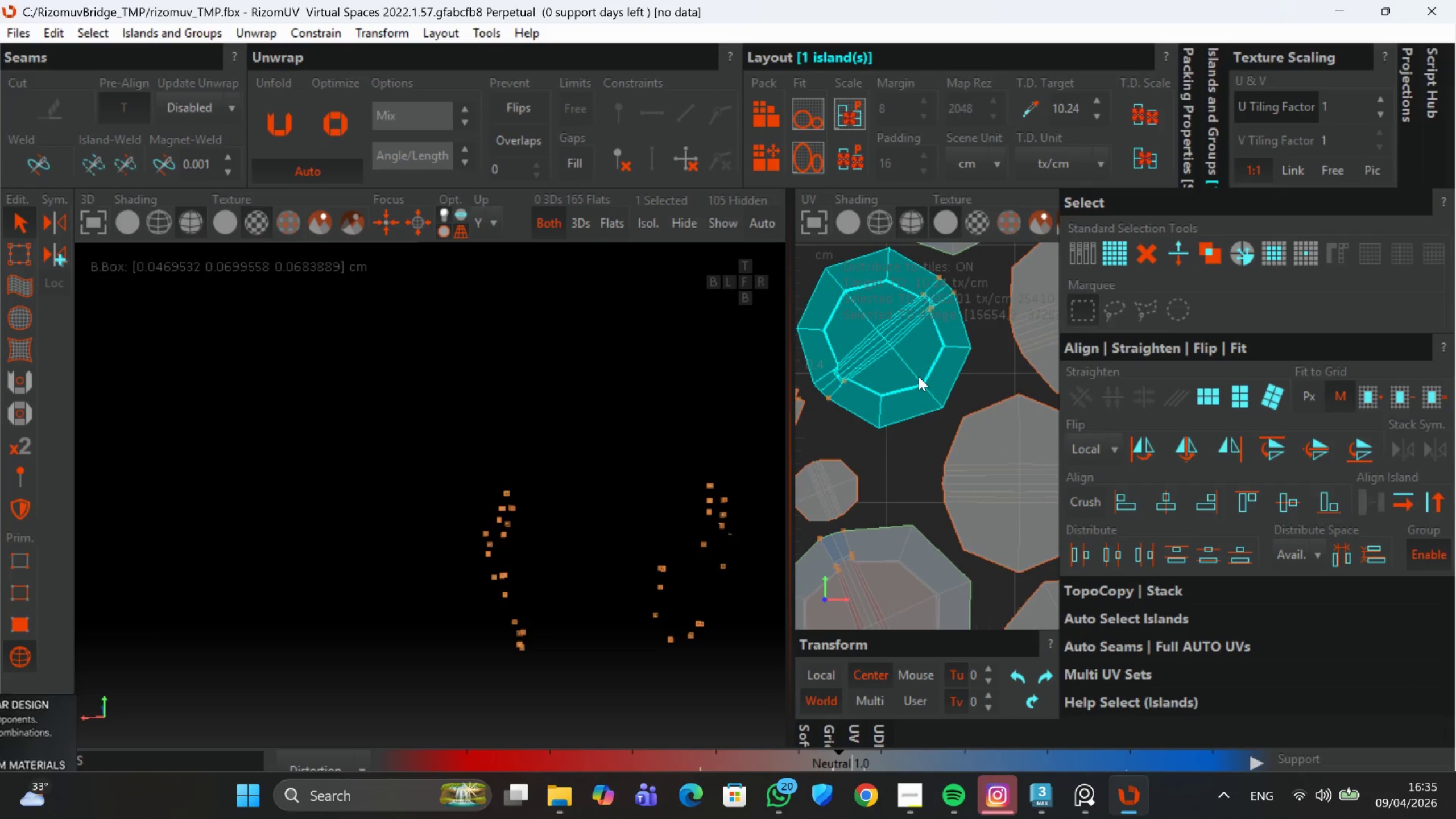 
scroll: coordinate [919, 388], scroll_direction: down, amount: 5.0
 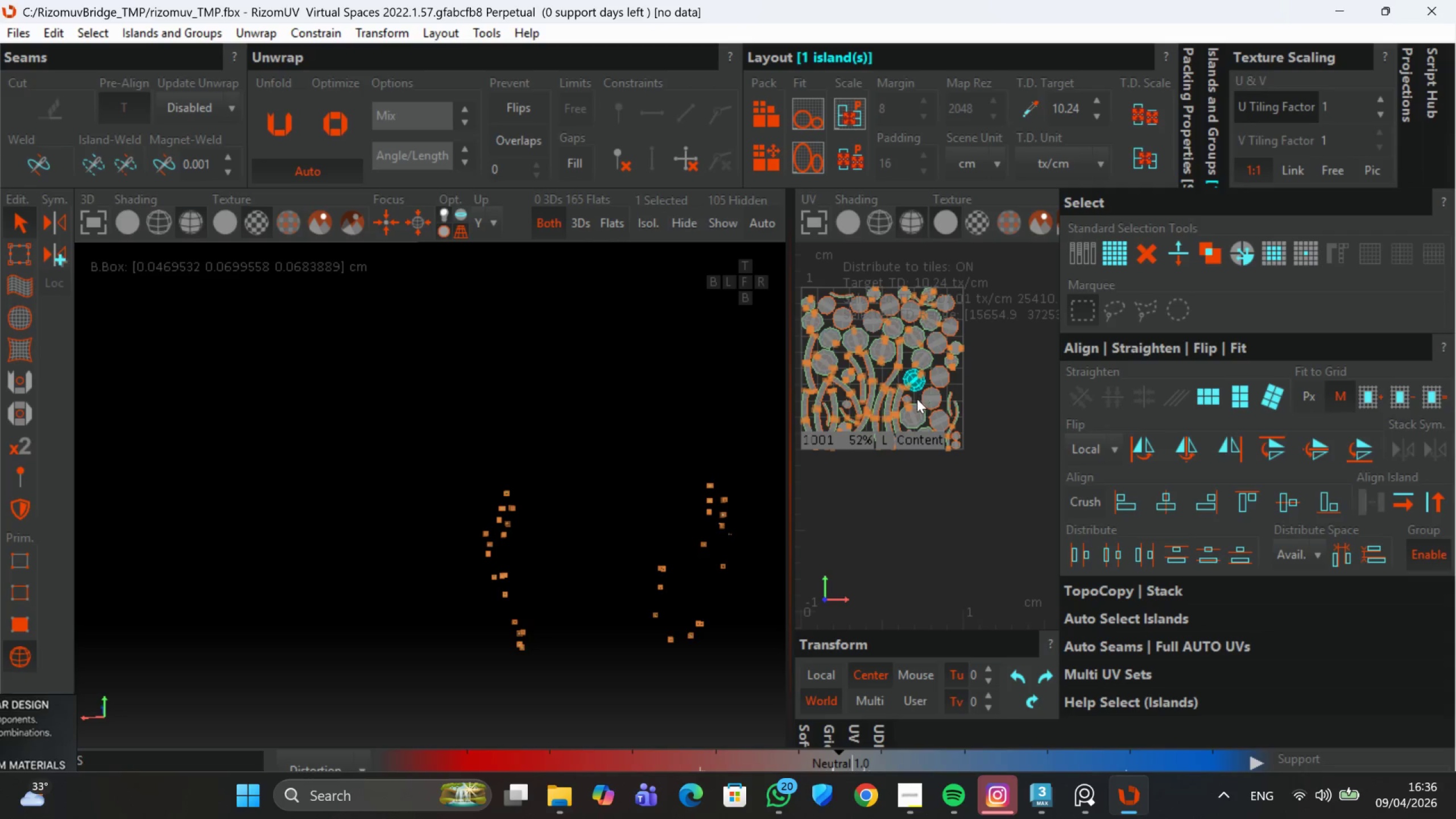 
scroll: coordinate [915, 402], scroll_direction: up, amount: 1.0
 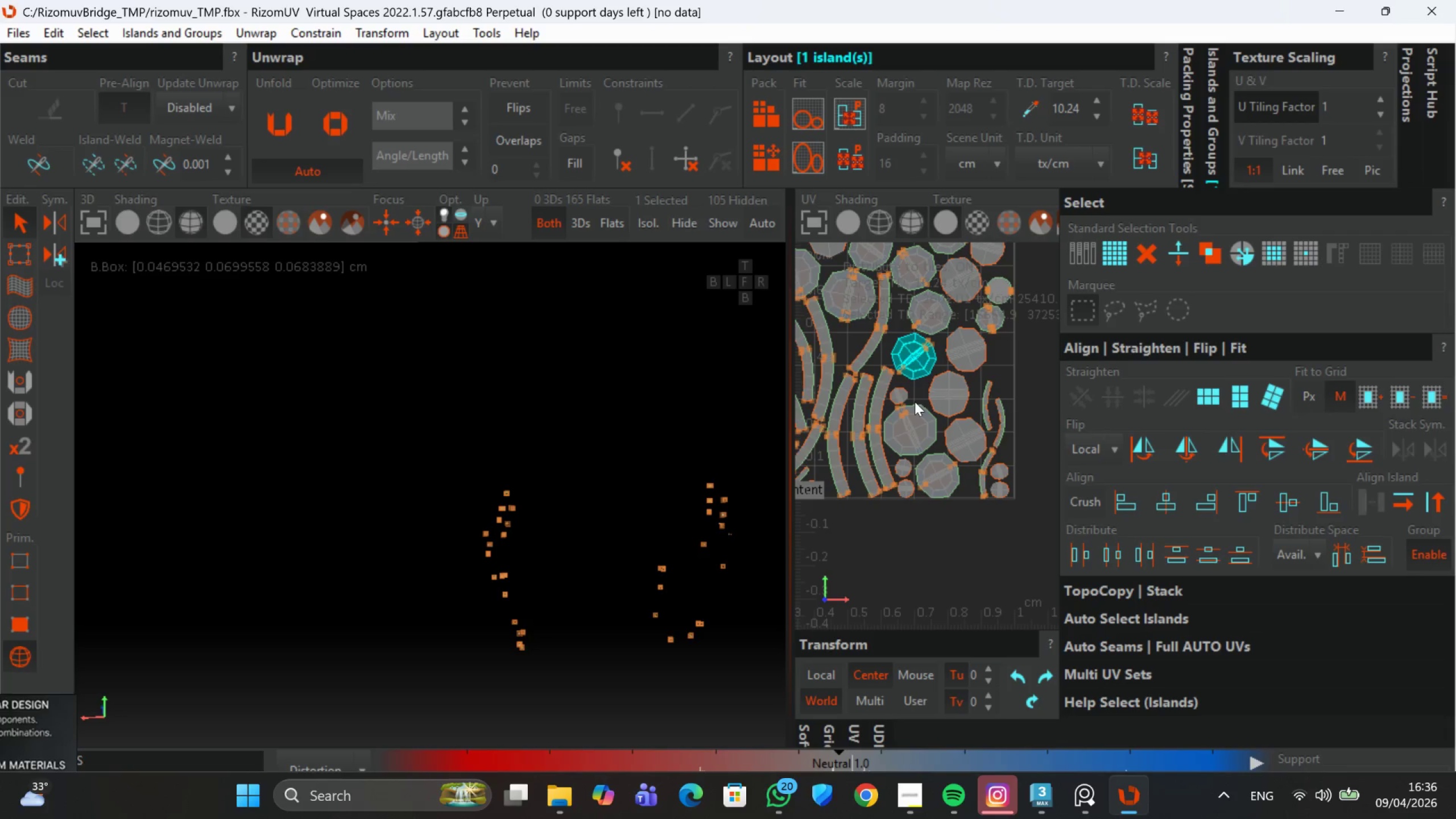 
scroll: coordinate [915, 401], scroll_direction: down, amount: 1.0
 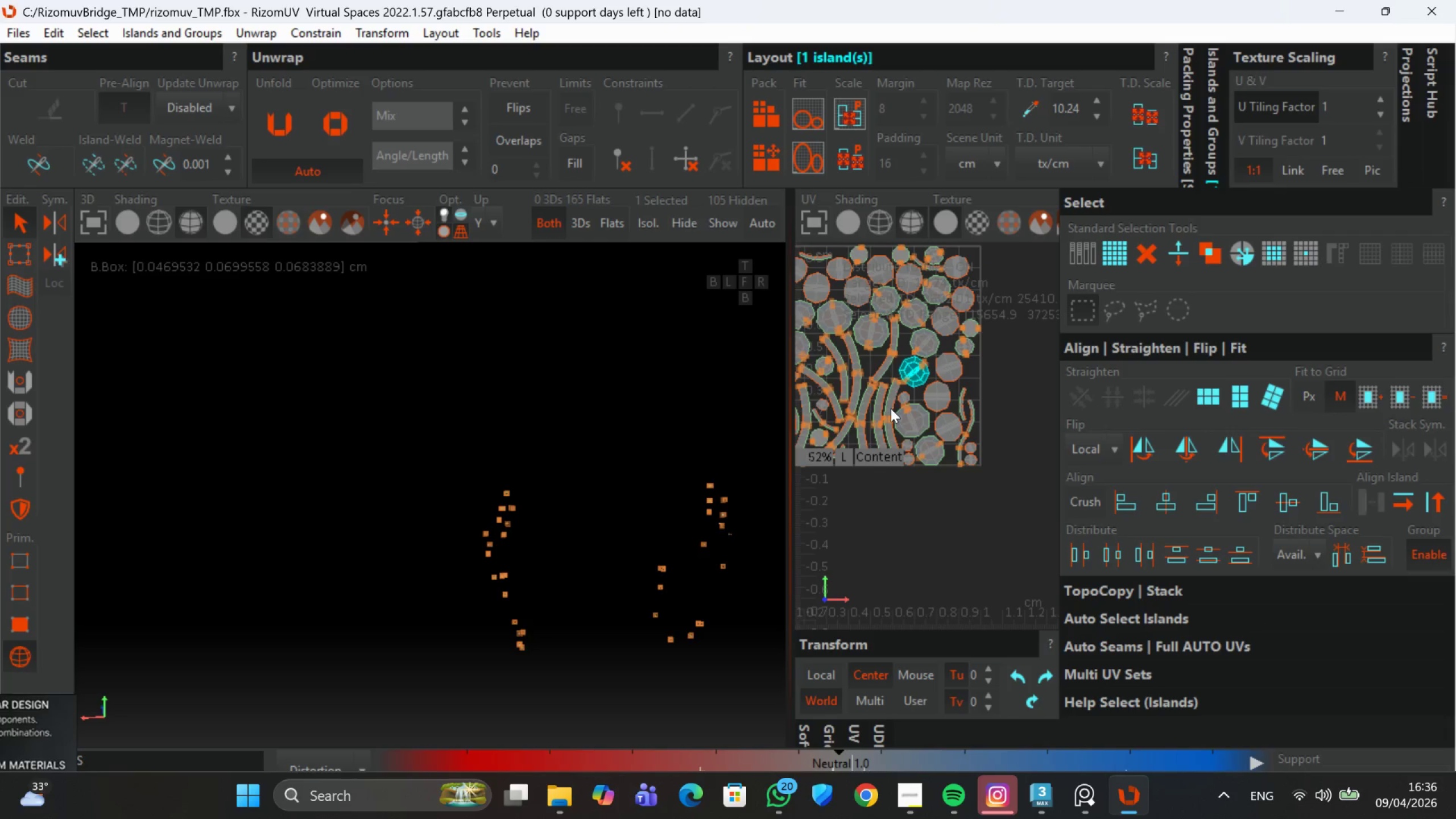 
scroll: coordinate [891, 416], scroll_direction: up, amount: 1.0
 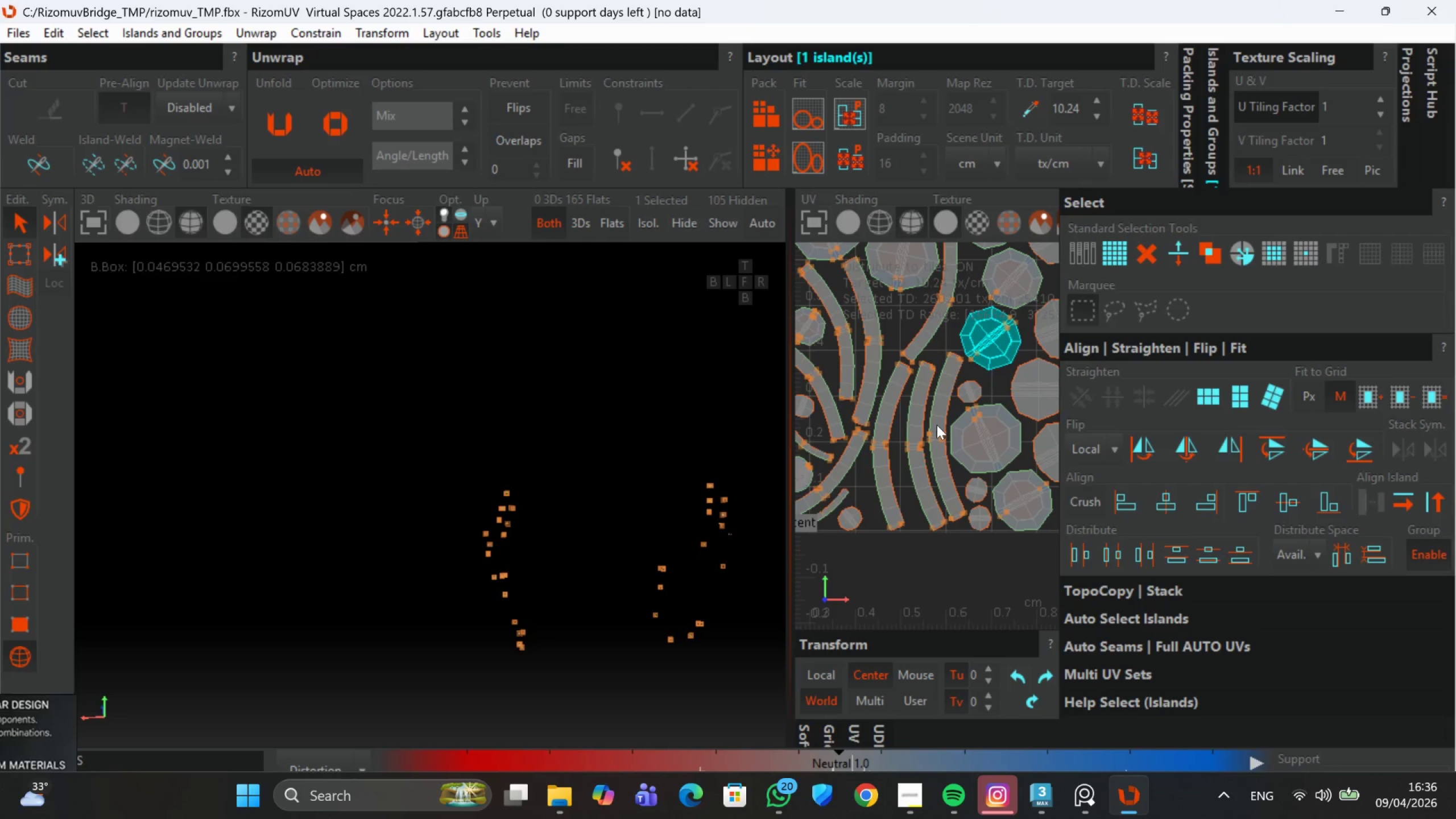 
left_click([938, 425])
 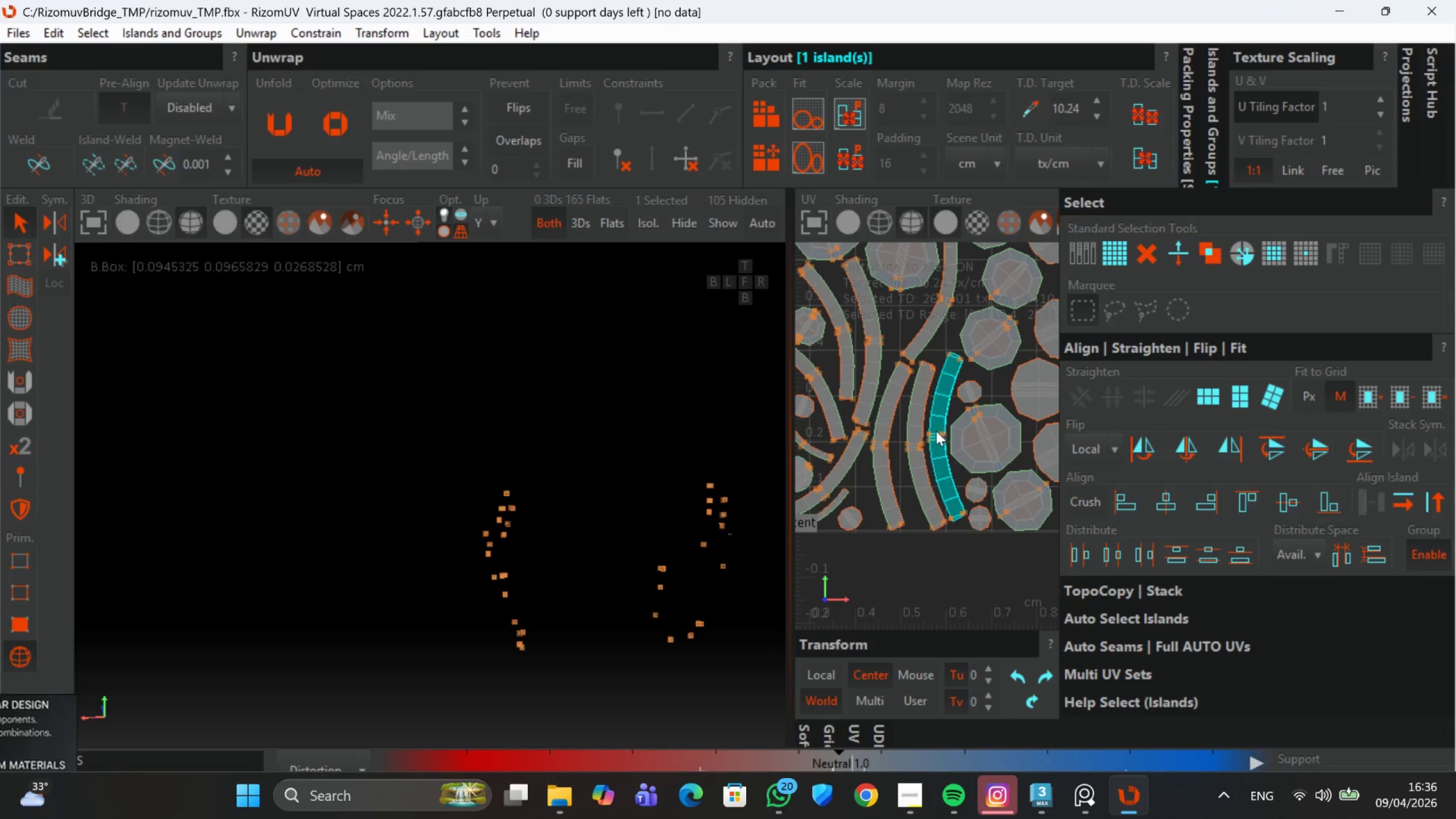 
hold_key(key=ControlLeft, duration=1.5)
left_click([886, 420])
 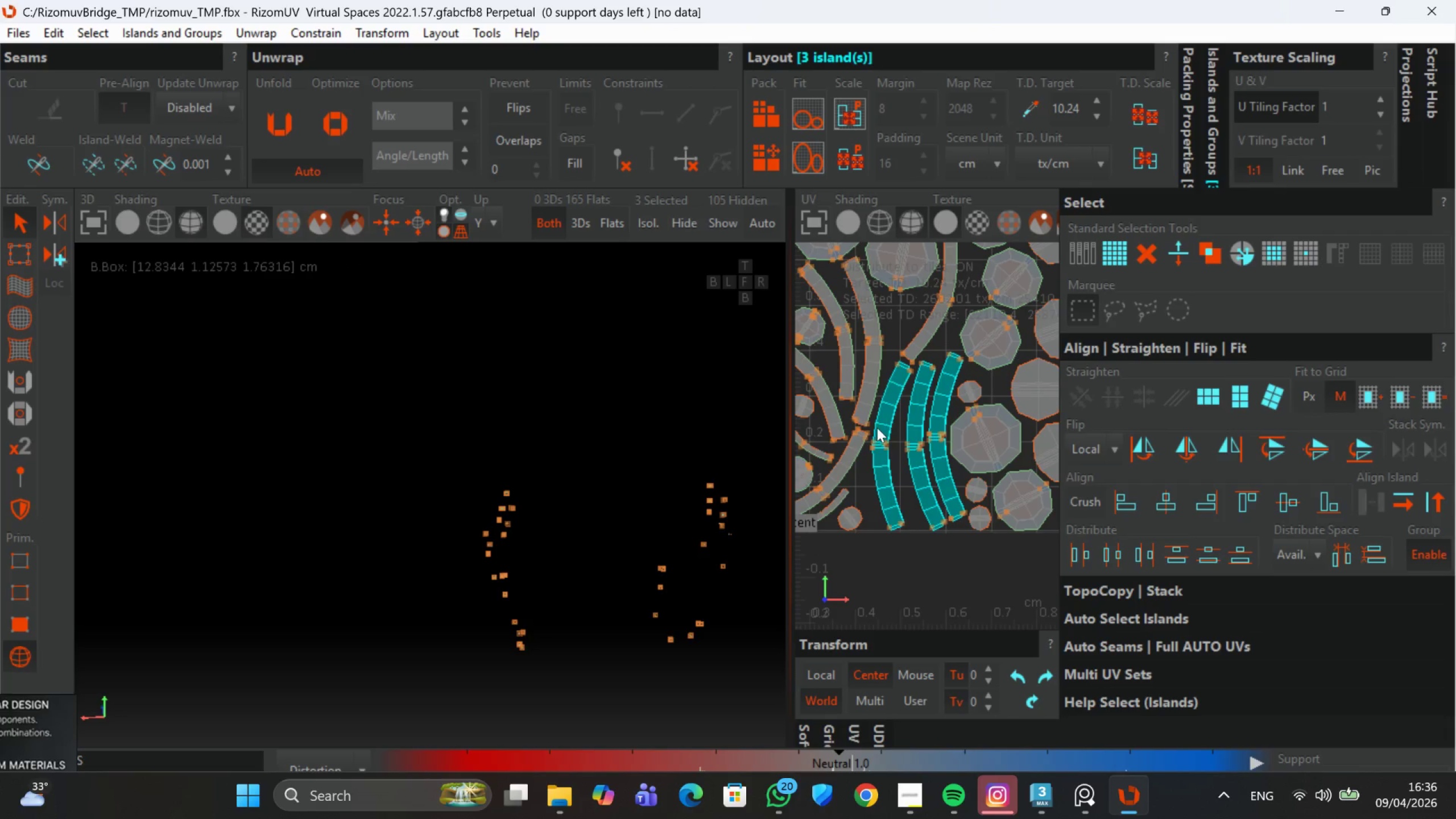 
hold_key(key=ControlLeft, duration=0.81)
left_click([862, 438])
 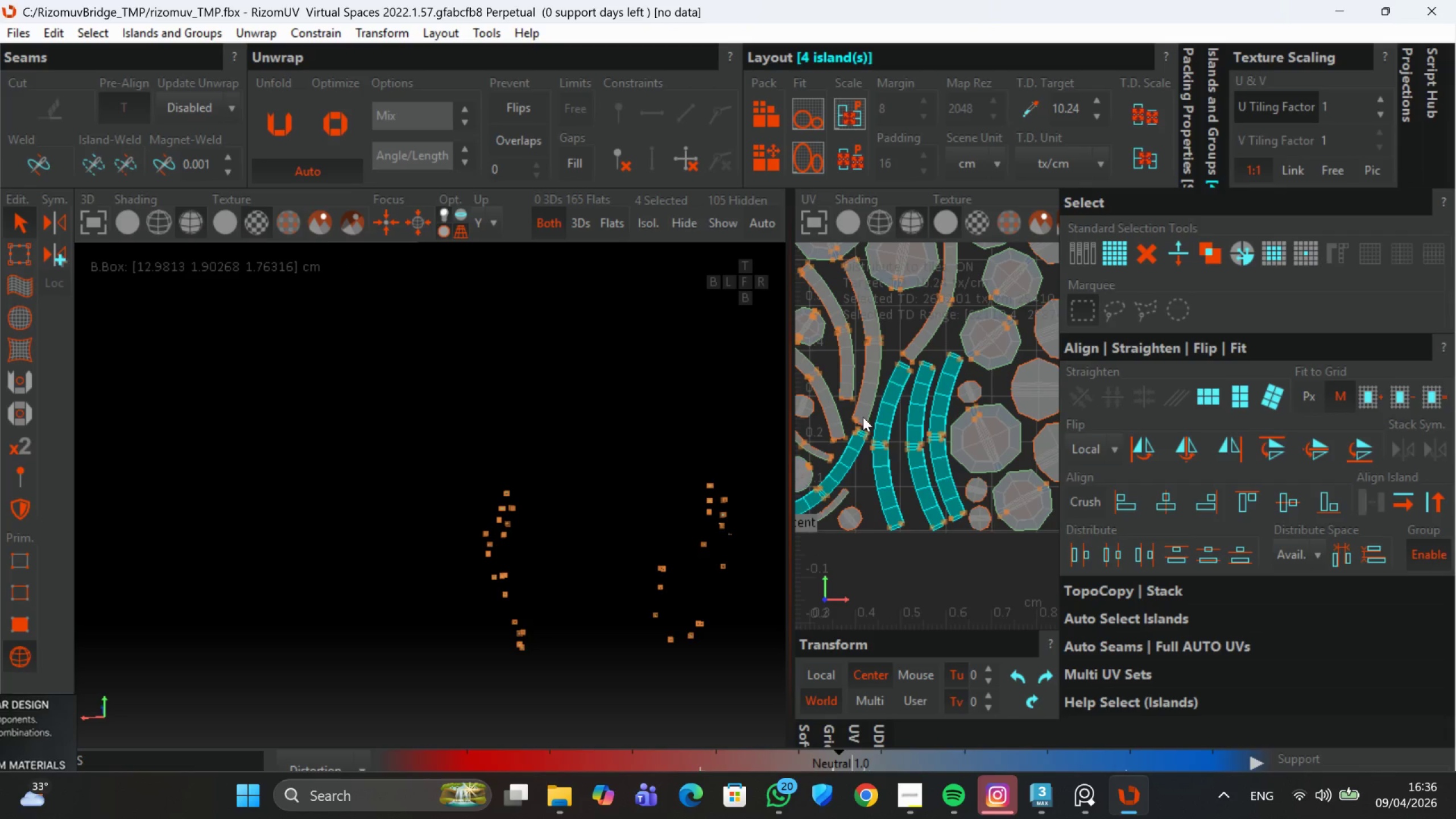 
double_click([864, 414])
 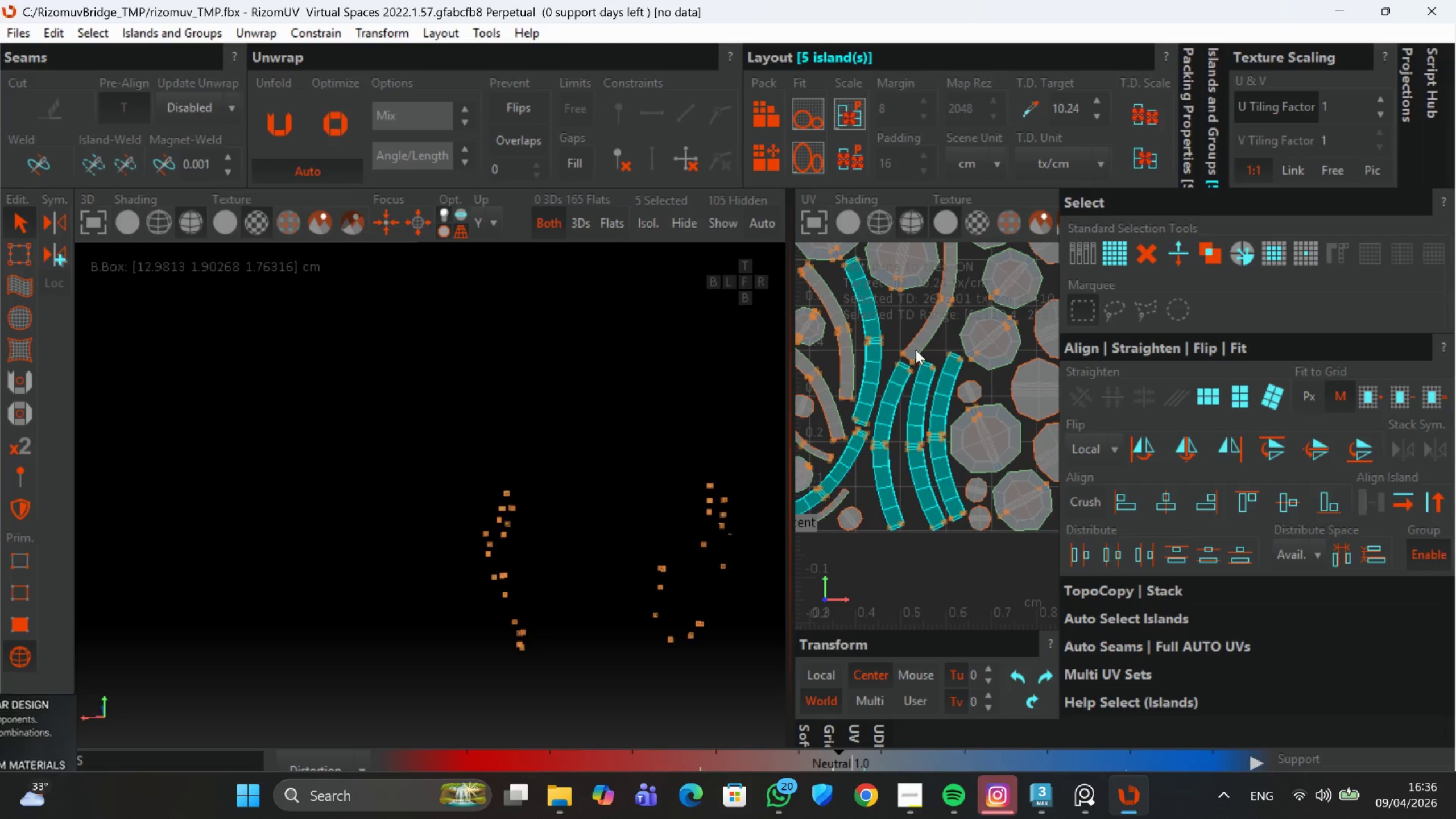 
hold_key(key=ControlLeft, duration=0.38)
left_click([917, 348])
 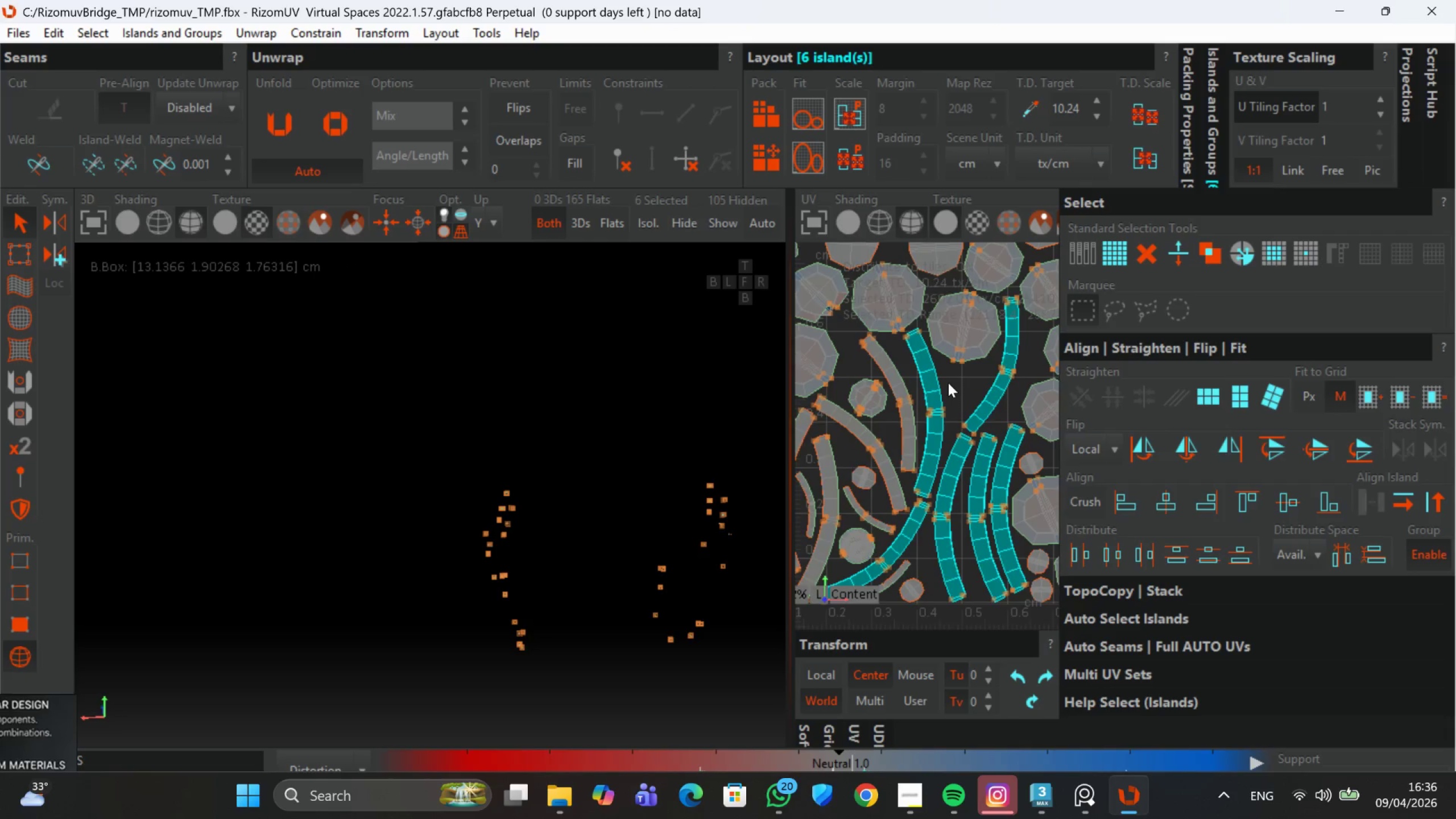 
hold_key(key=ControlLeft, duration=1.53)
left_click([911, 407])
 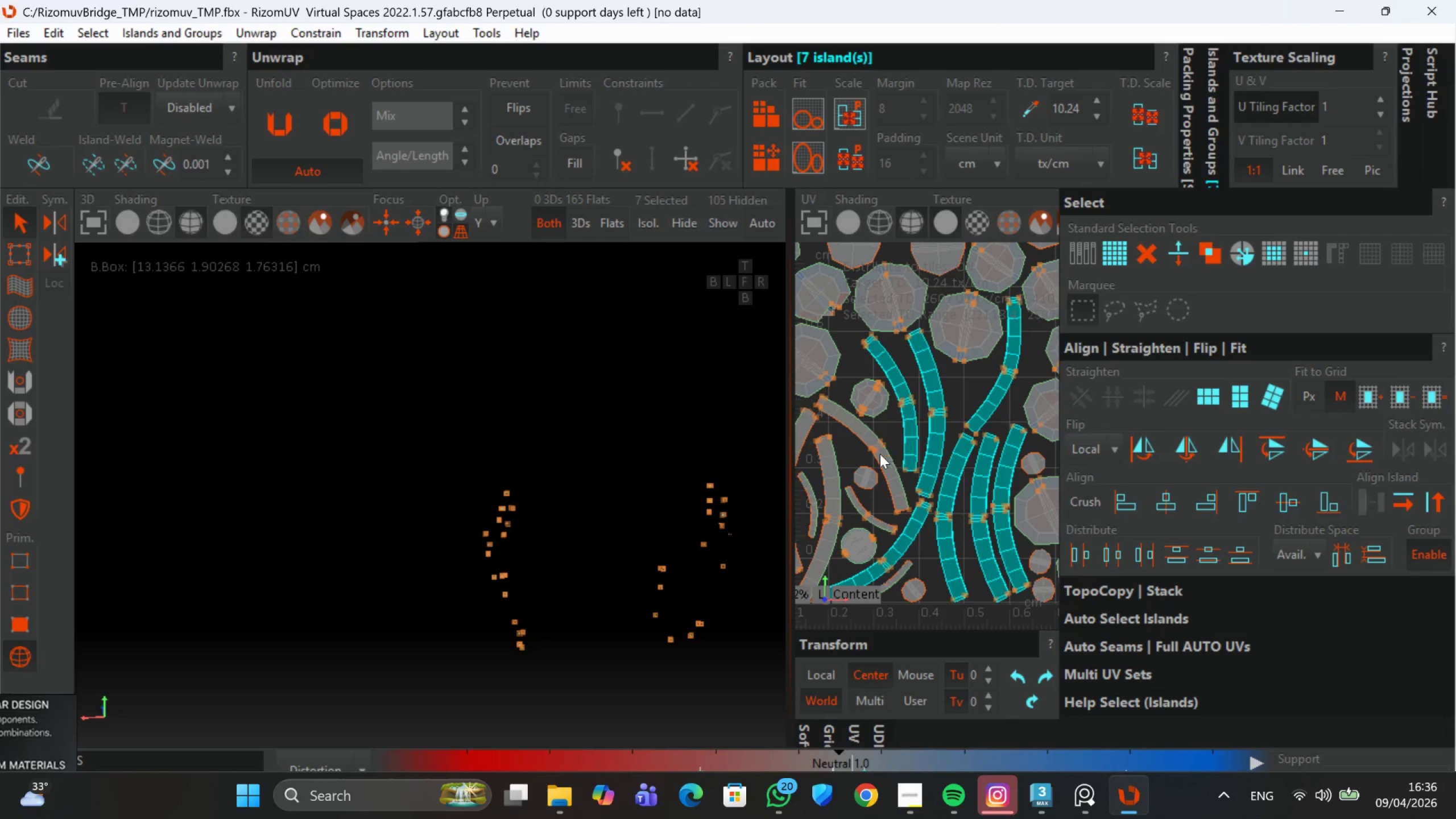 
left_click([879, 455])
 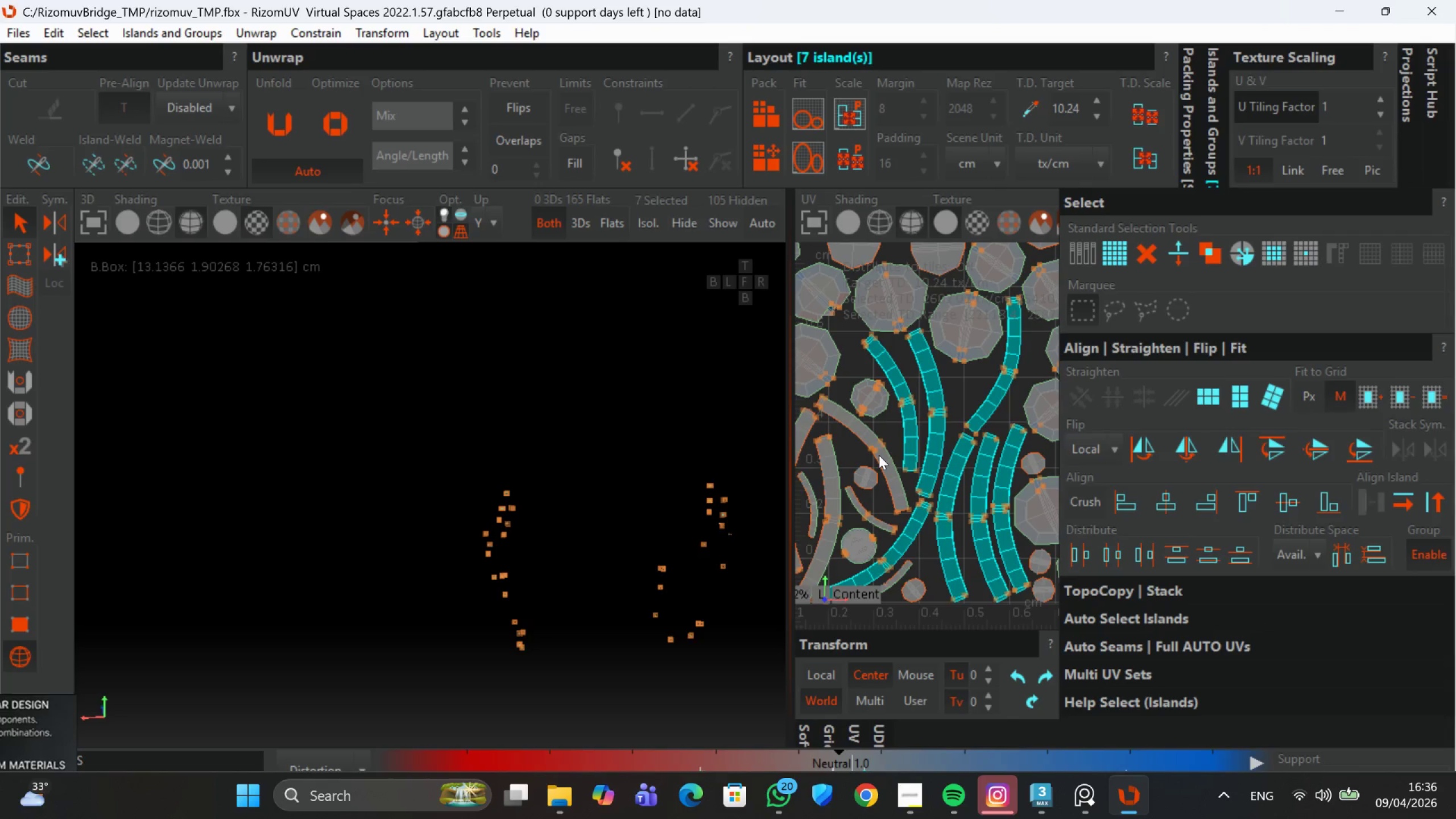 
hold_key(key=ControlLeft, duration=1.52)
left_click([867, 508])
 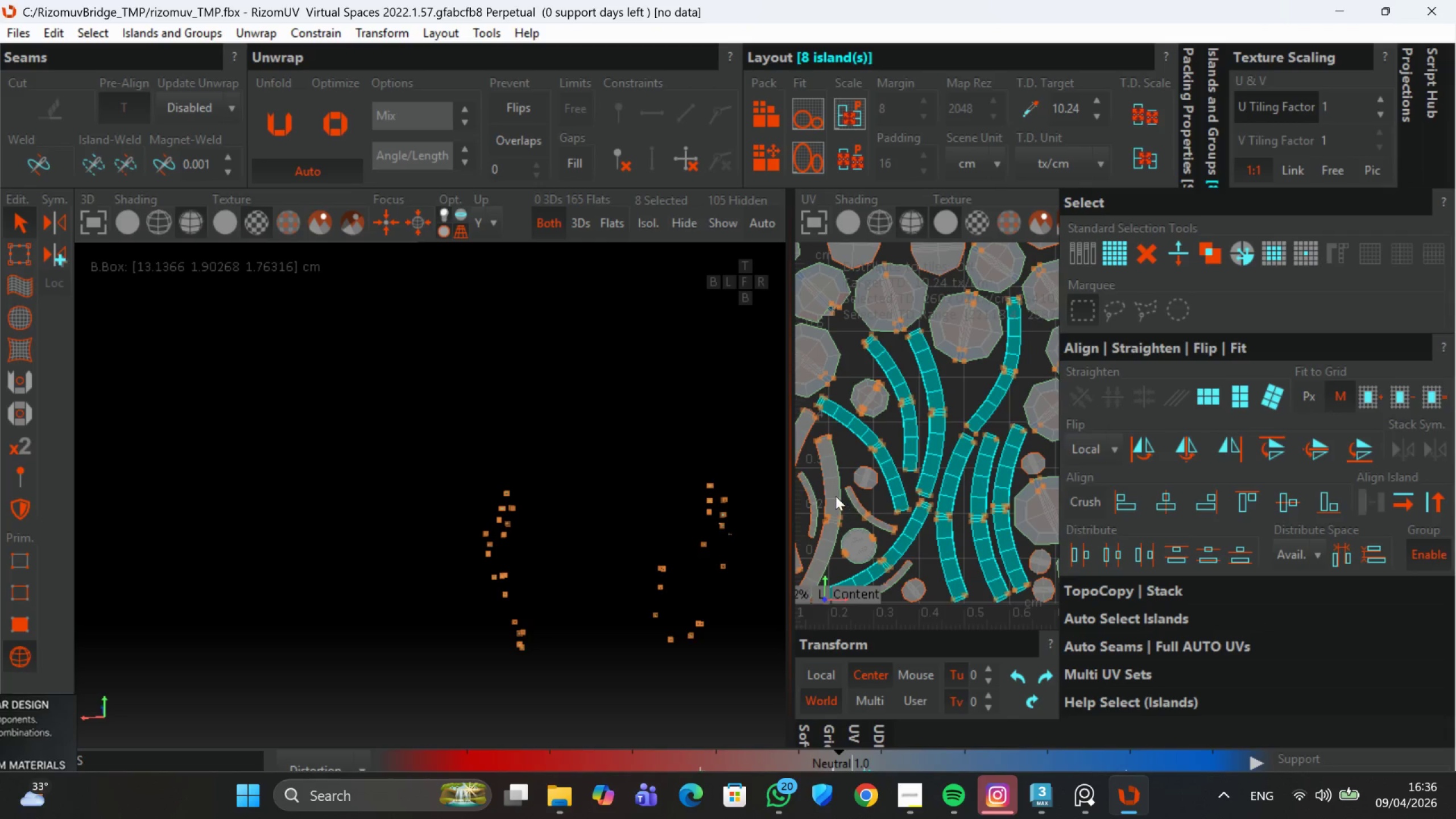 
double_click([832, 495])
 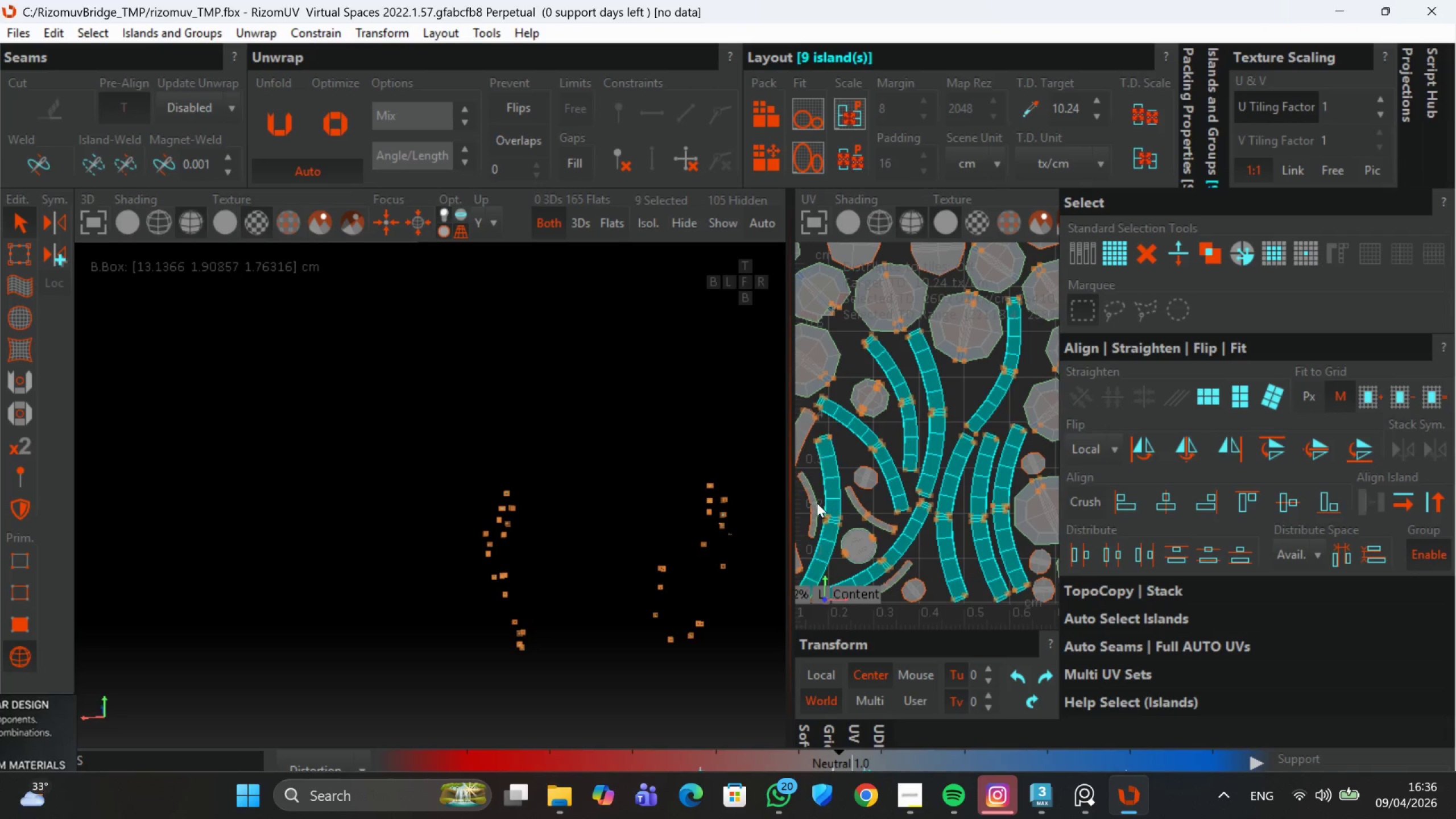 
hold_key(key=ControlLeft, duration=0.36)
triple_click([817, 503])
 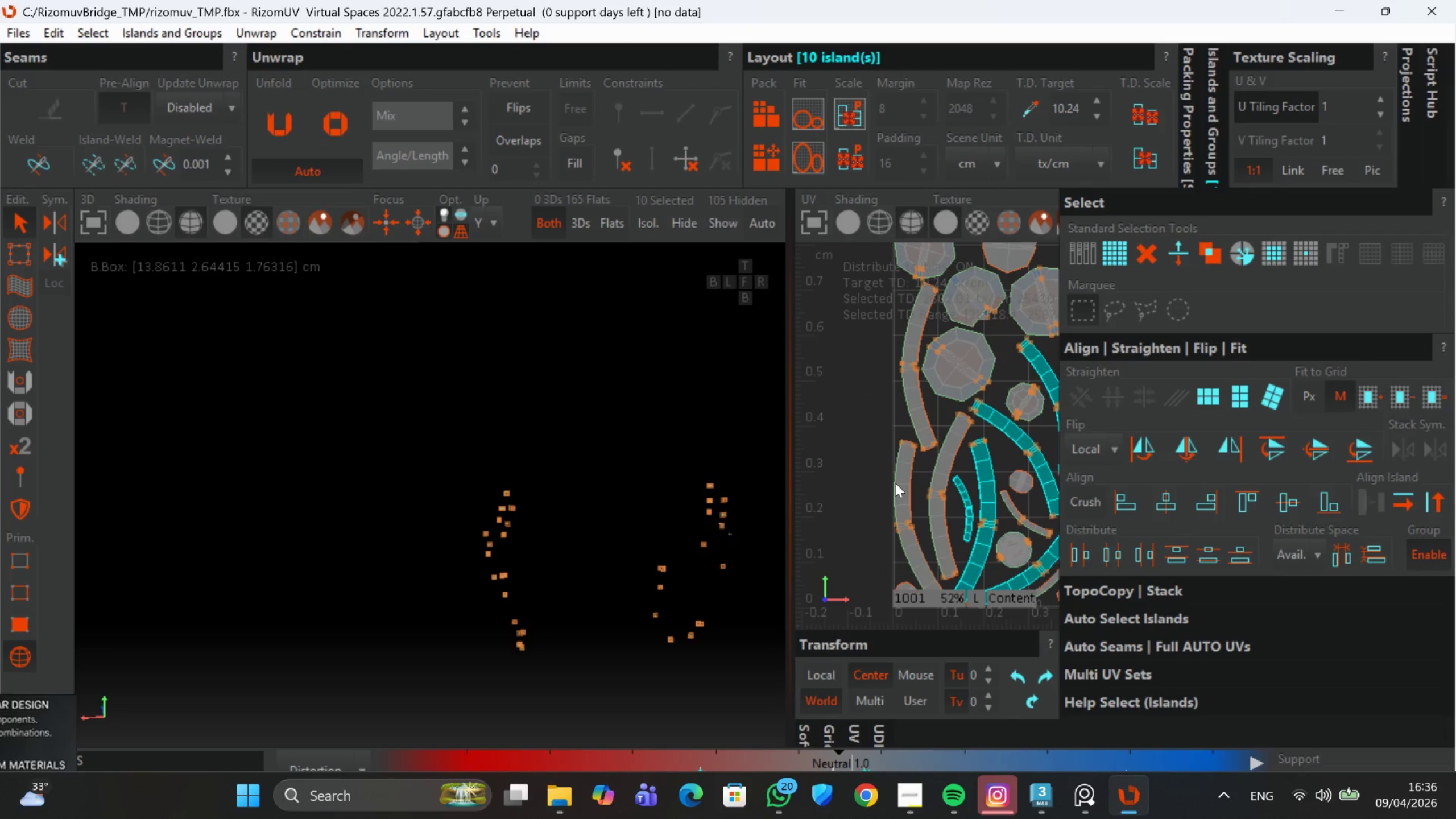 
hold_key(key=ControlLeft, duration=1.52)
left_click([937, 478])
 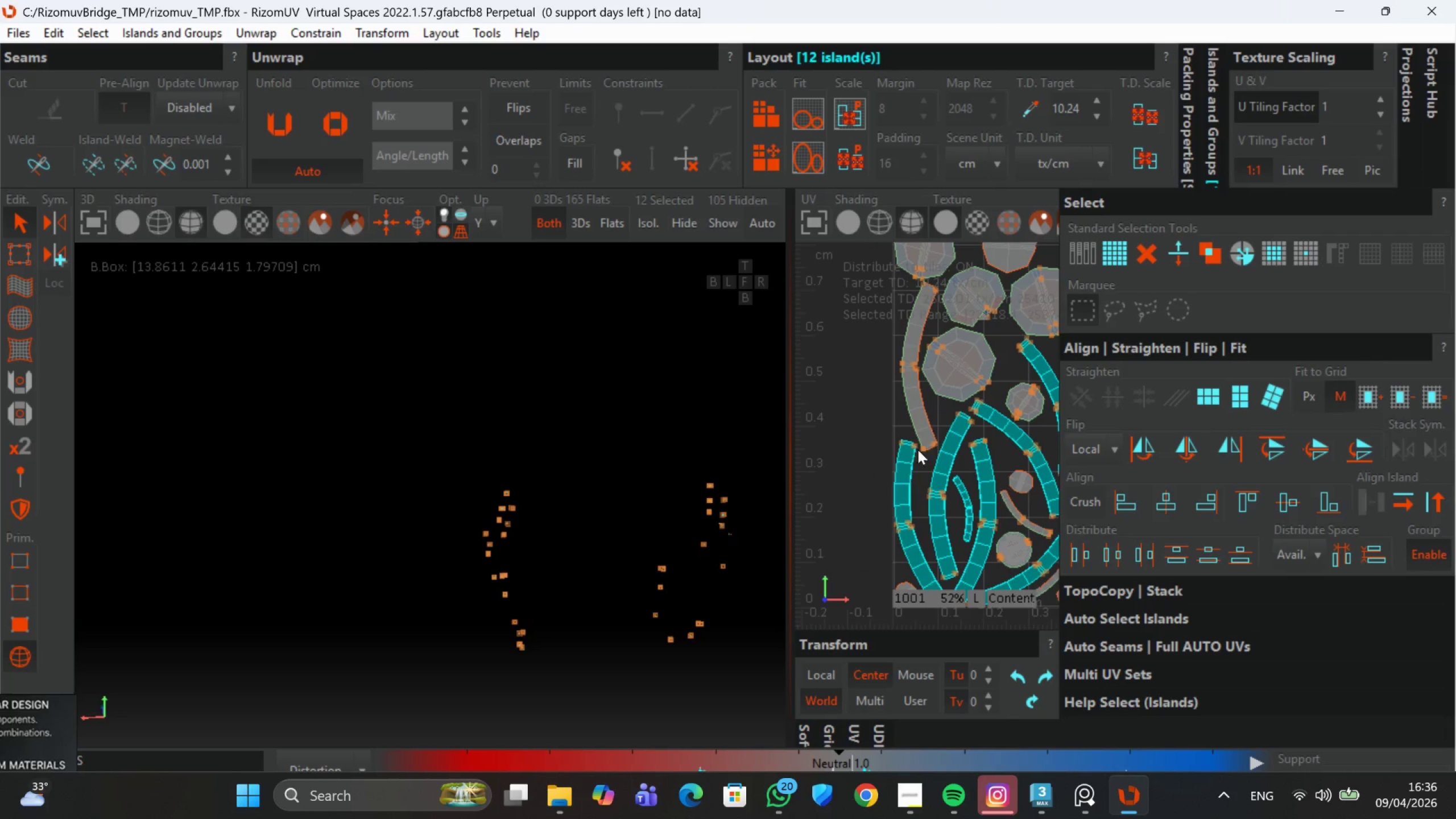 
triple_click([930, 431])
 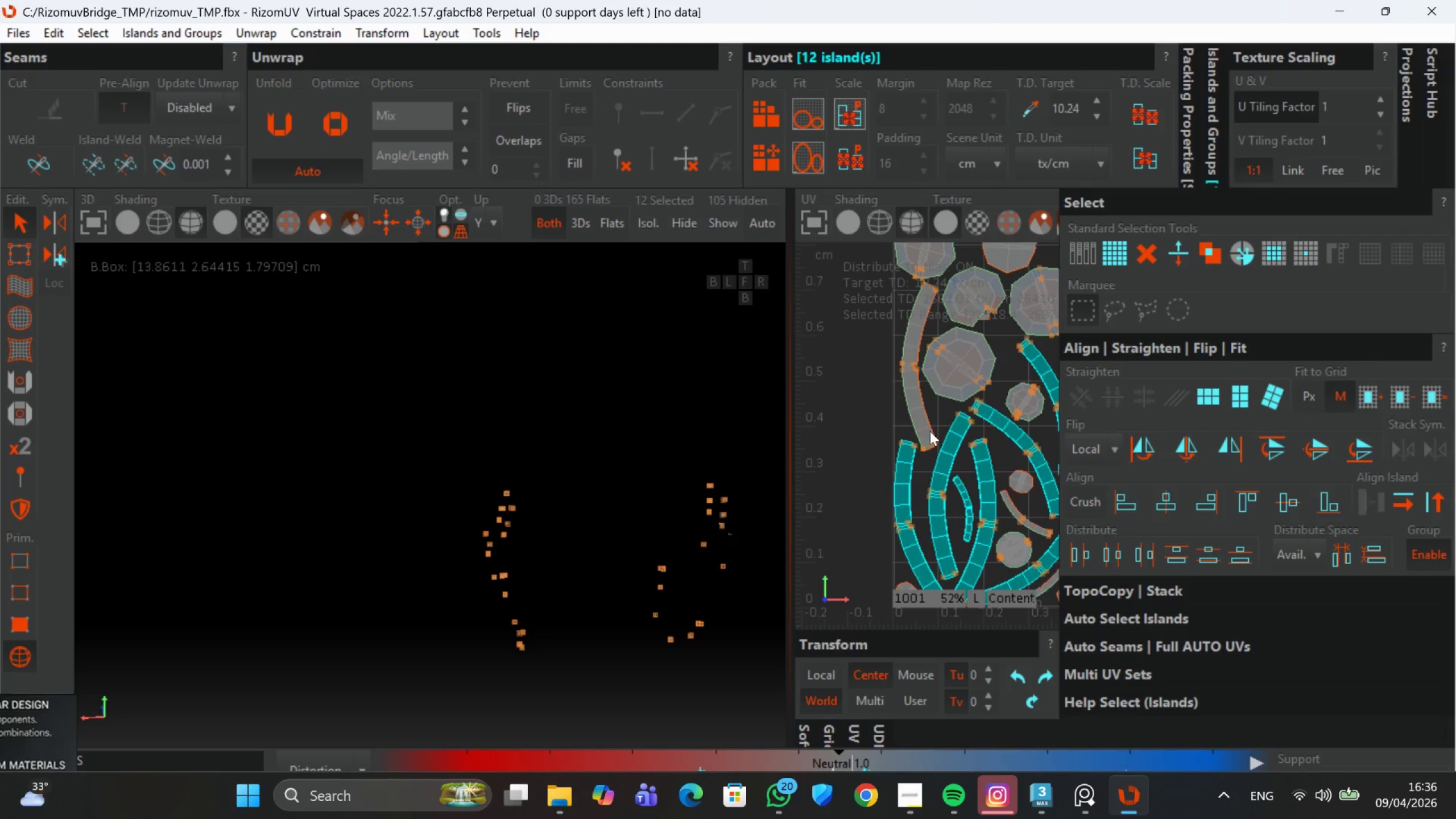 
key(Control+ControlLeft)
 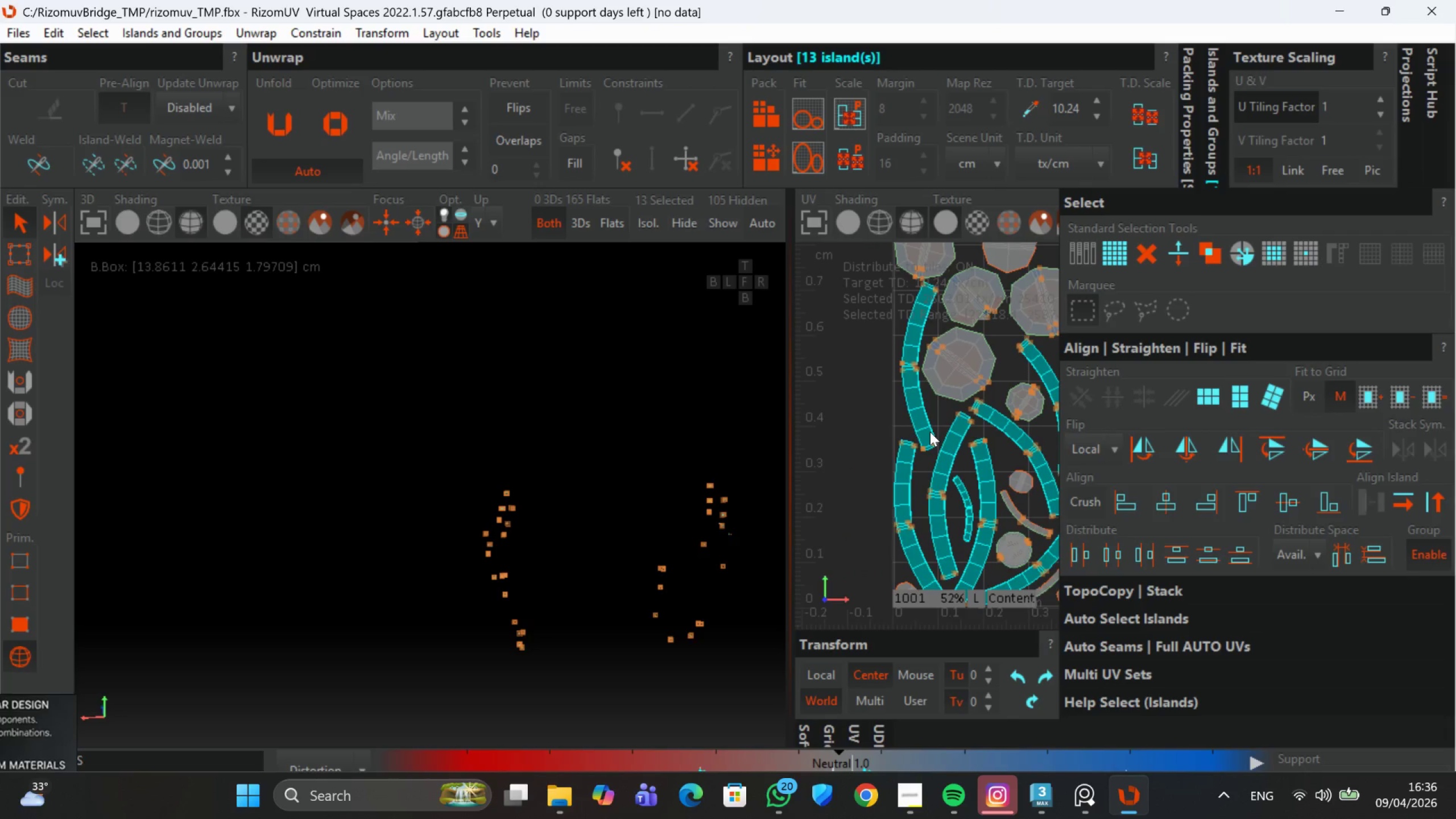 
scroll: coordinate [930, 437], scroll_direction: down, amount: 4.0
 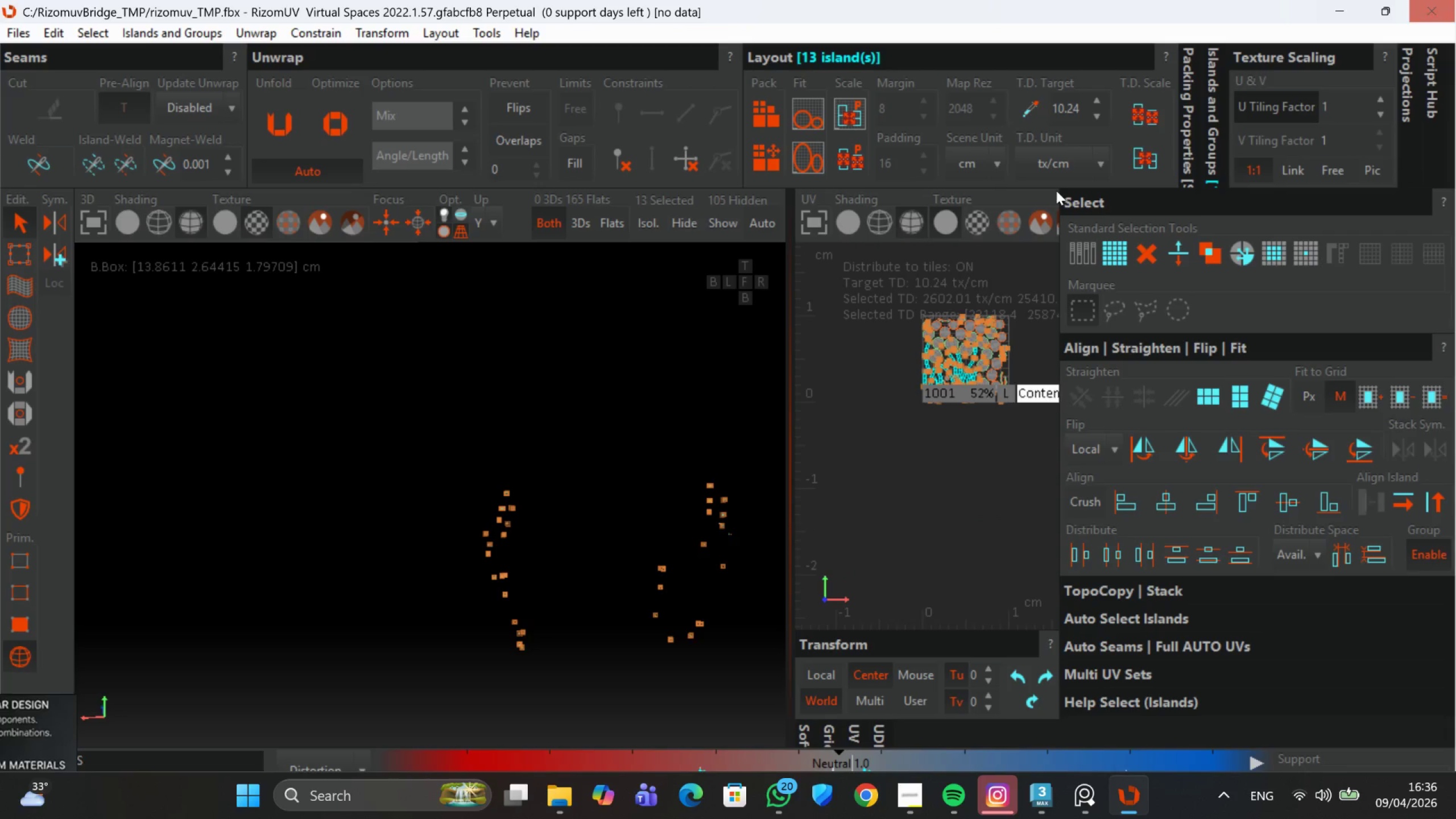 
scroll: coordinate [946, 431], scroll_direction: up, amount: 3.0
 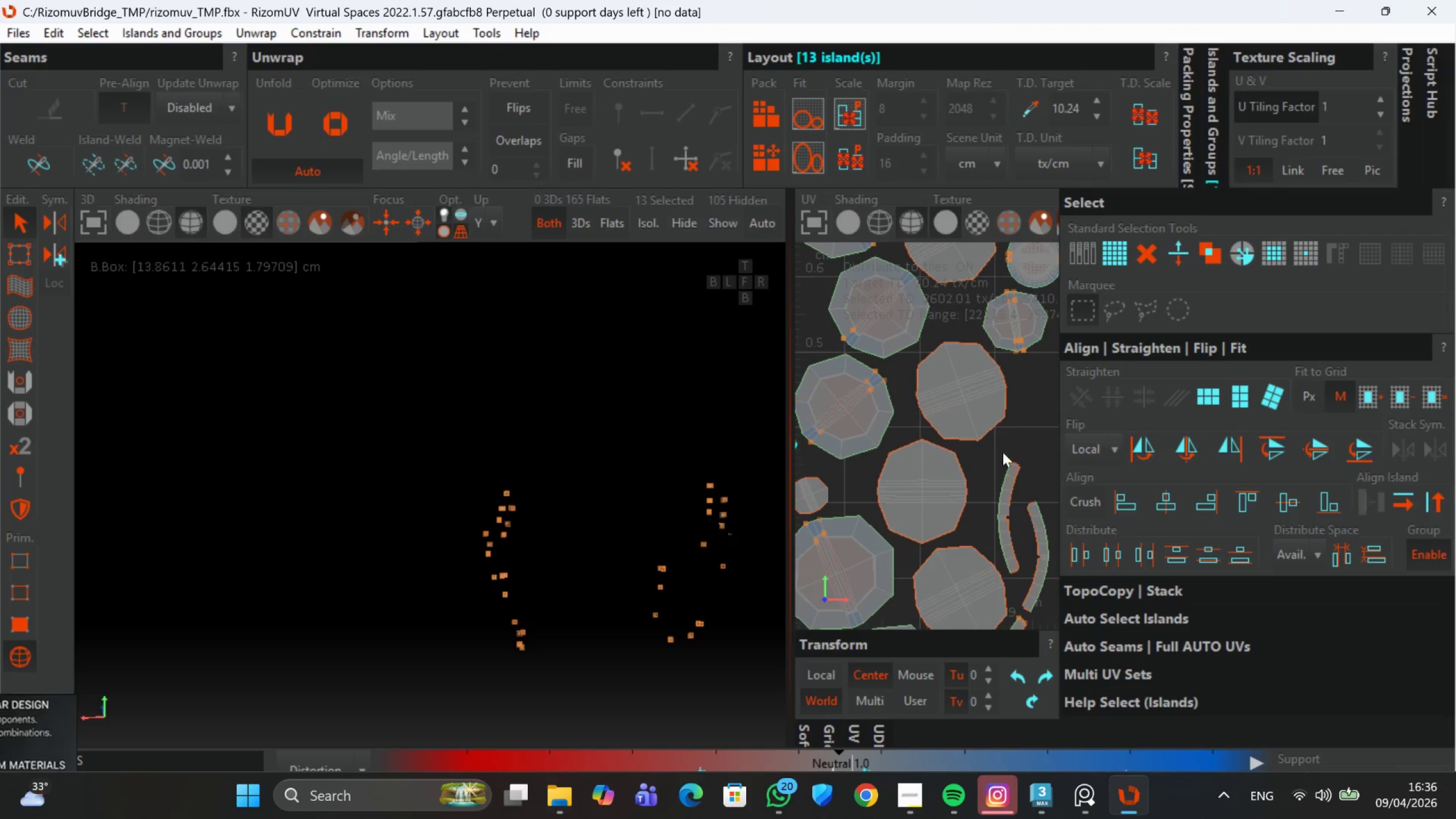 
hold_key(key=ControlLeft, duration=1.54)
left_click([1046, 527])
 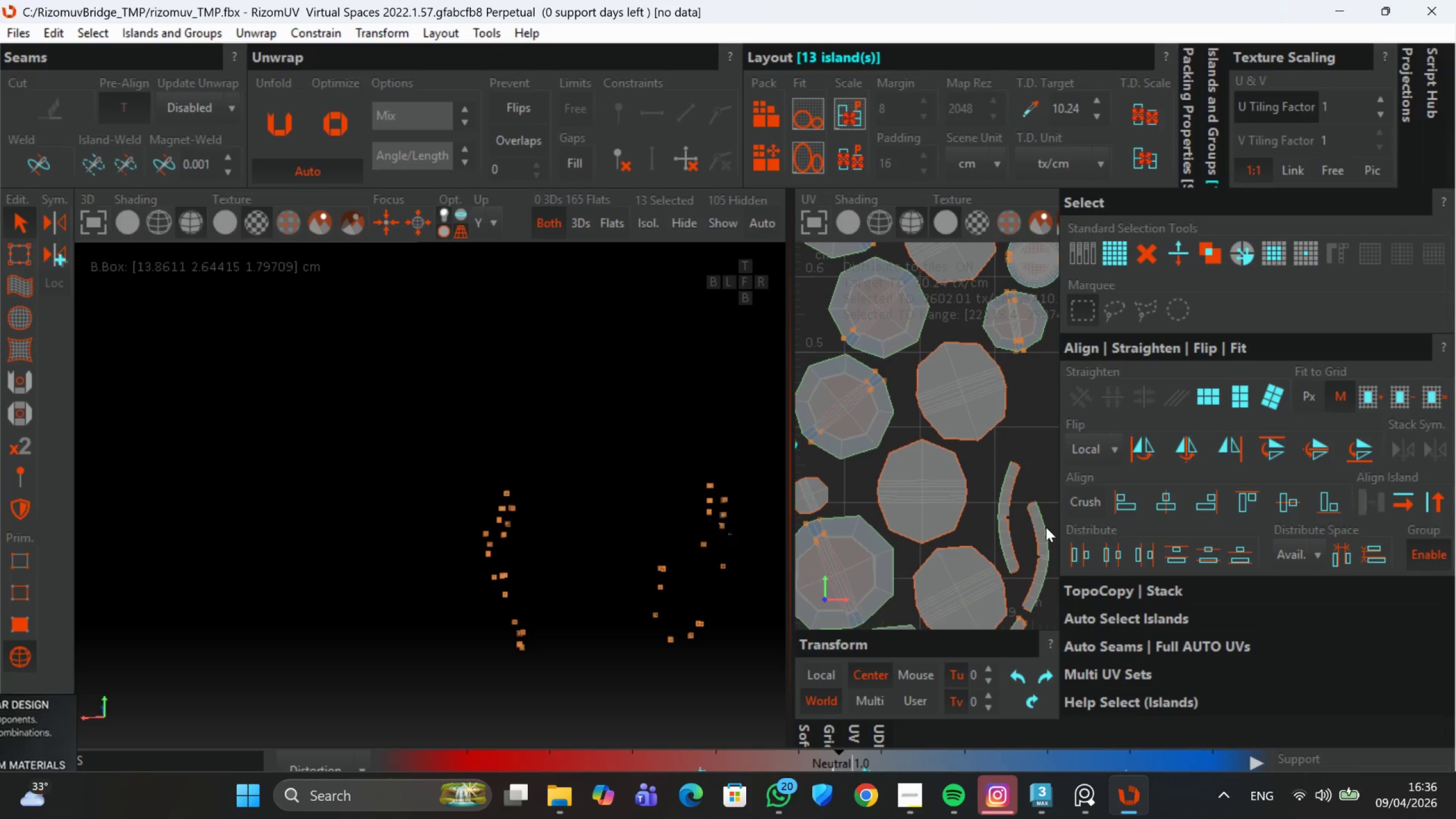 
hold_key(key=ControlLeft, duration=1.51)
left_click([1044, 529])
 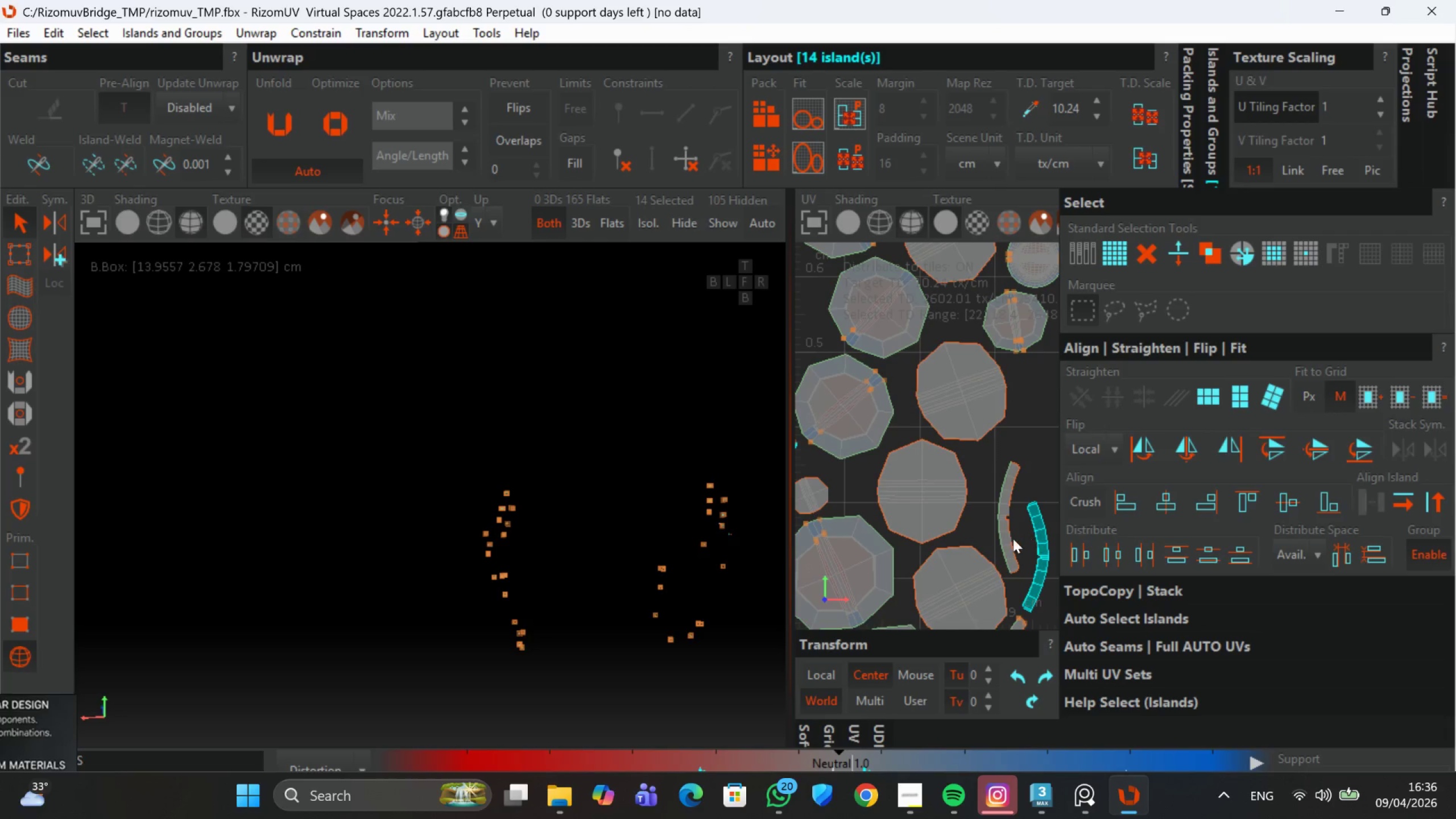 
left_click([1013, 539])
 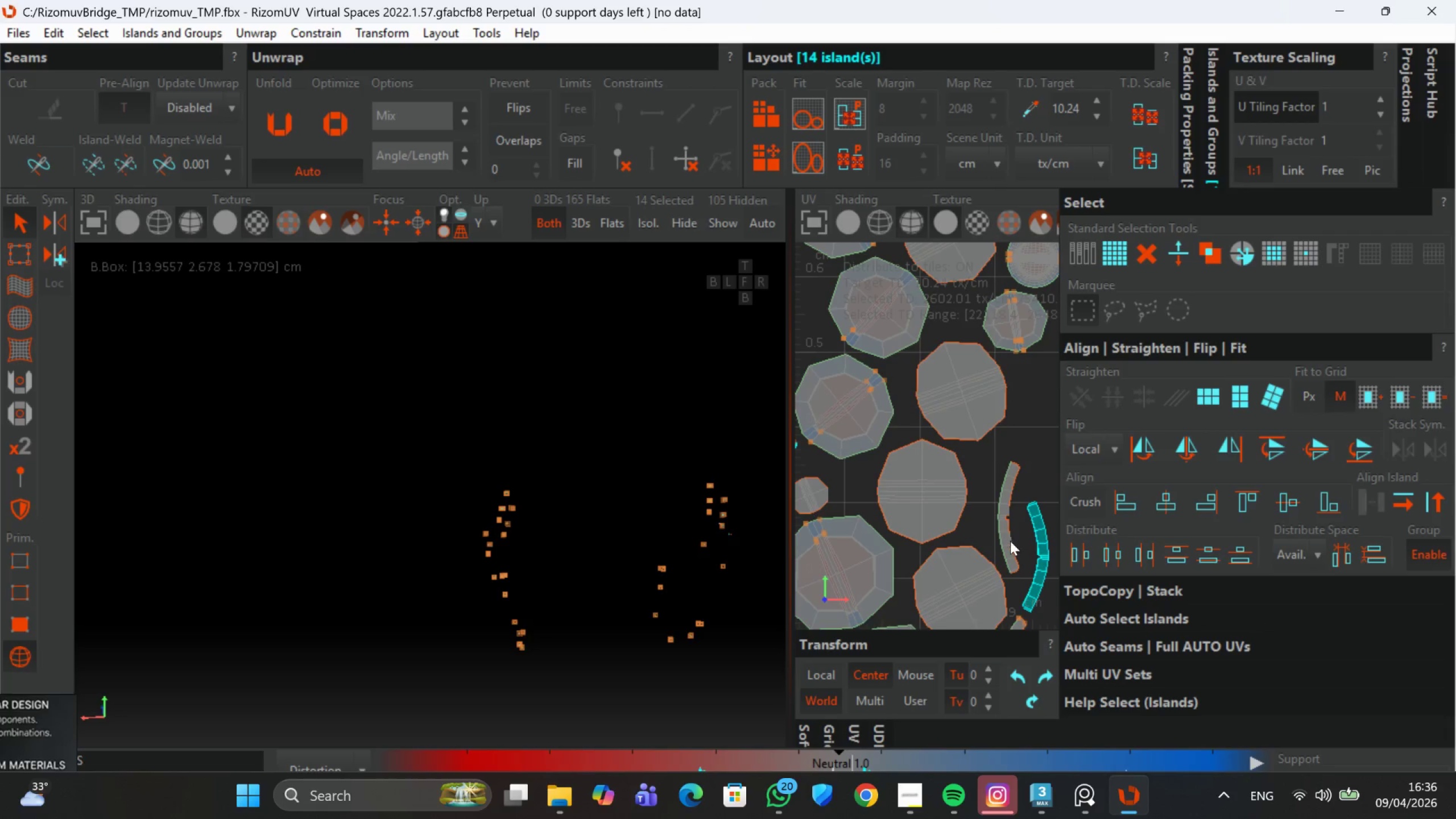 
double_click([1010, 541])
 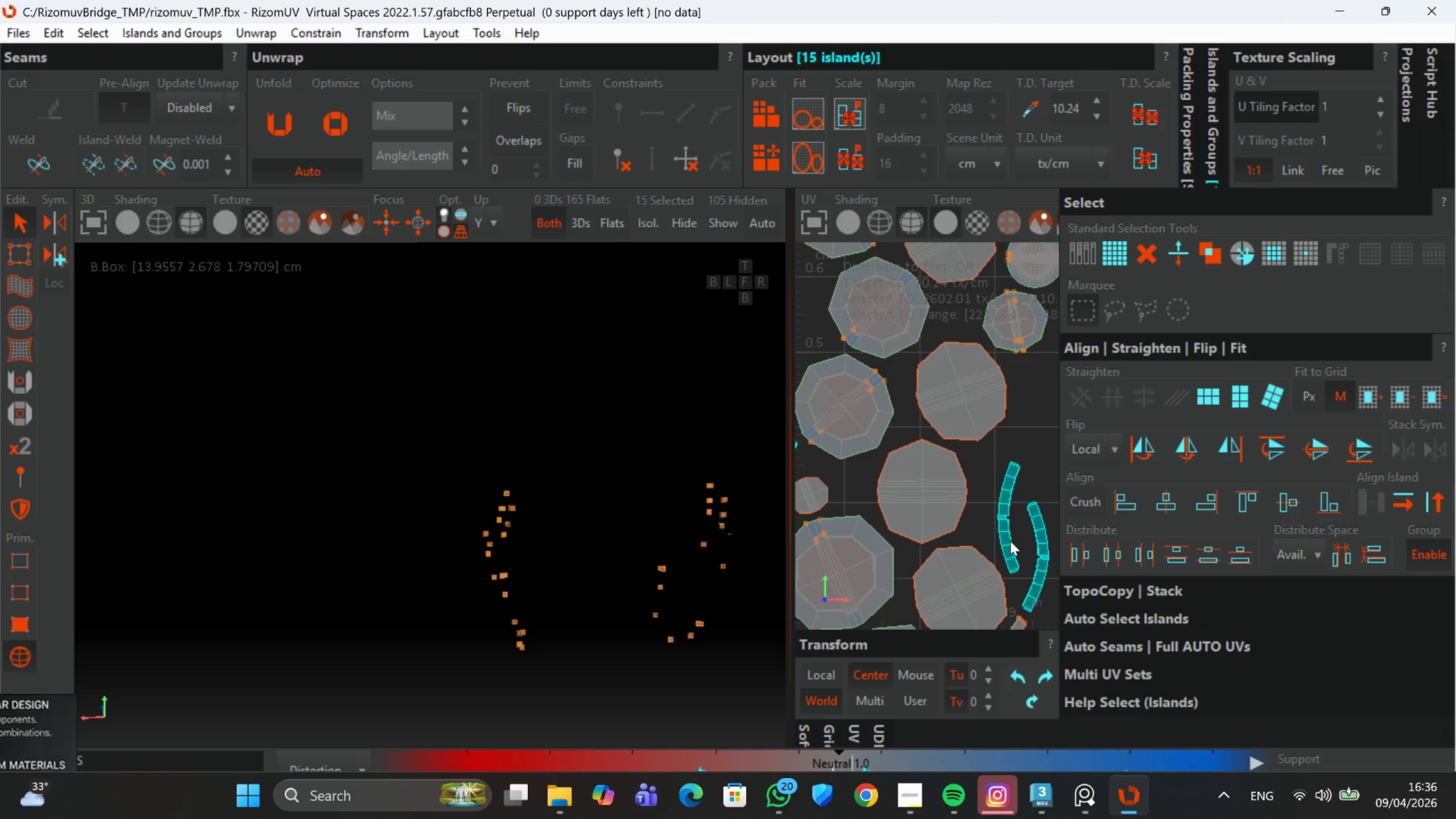 
key(Control+ControlLeft)
 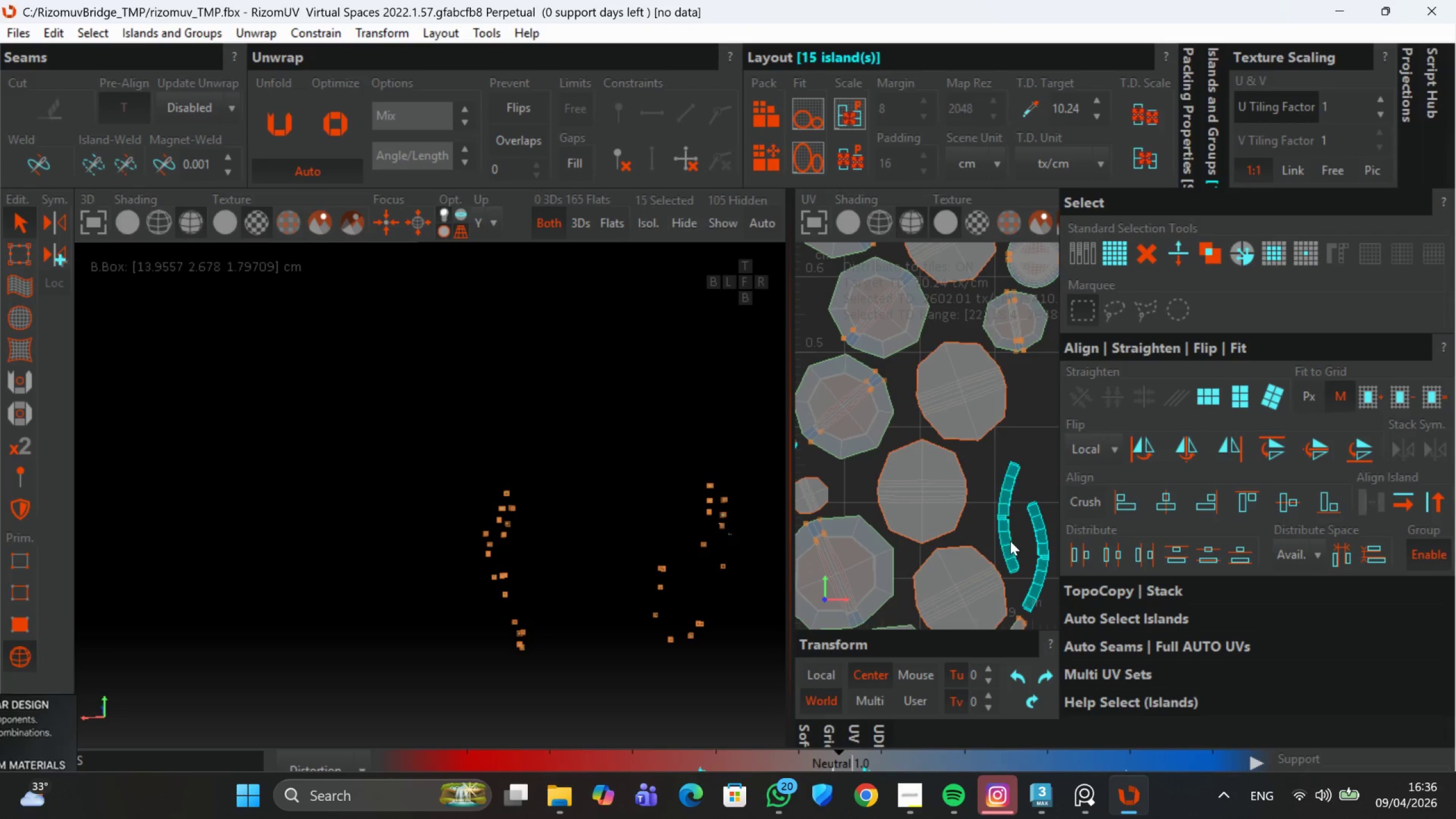 
key(Control+ControlLeft)
 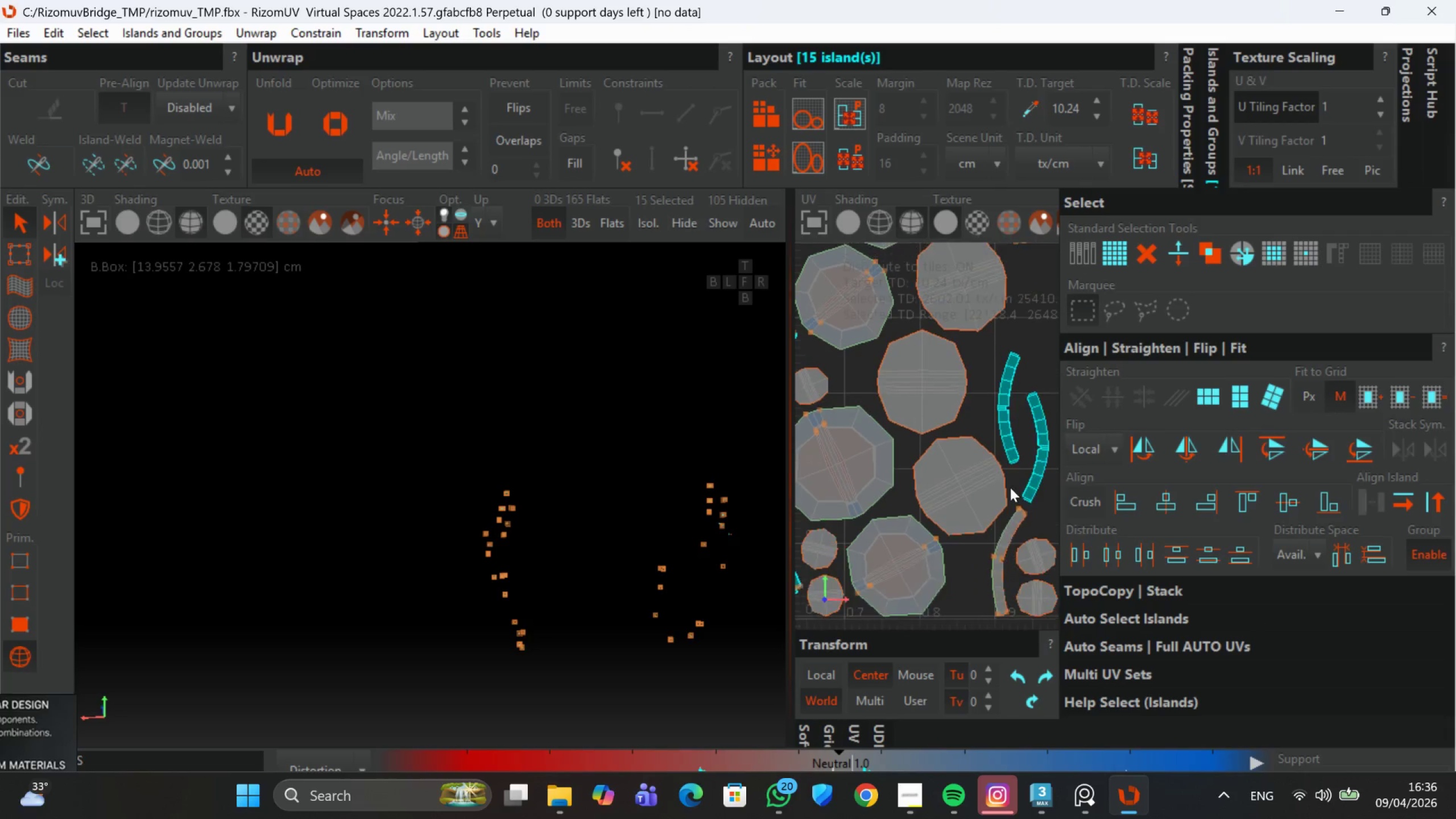 
hold_key(key=ControlLeft, duration=0.93)
left_click([1013, 523])
 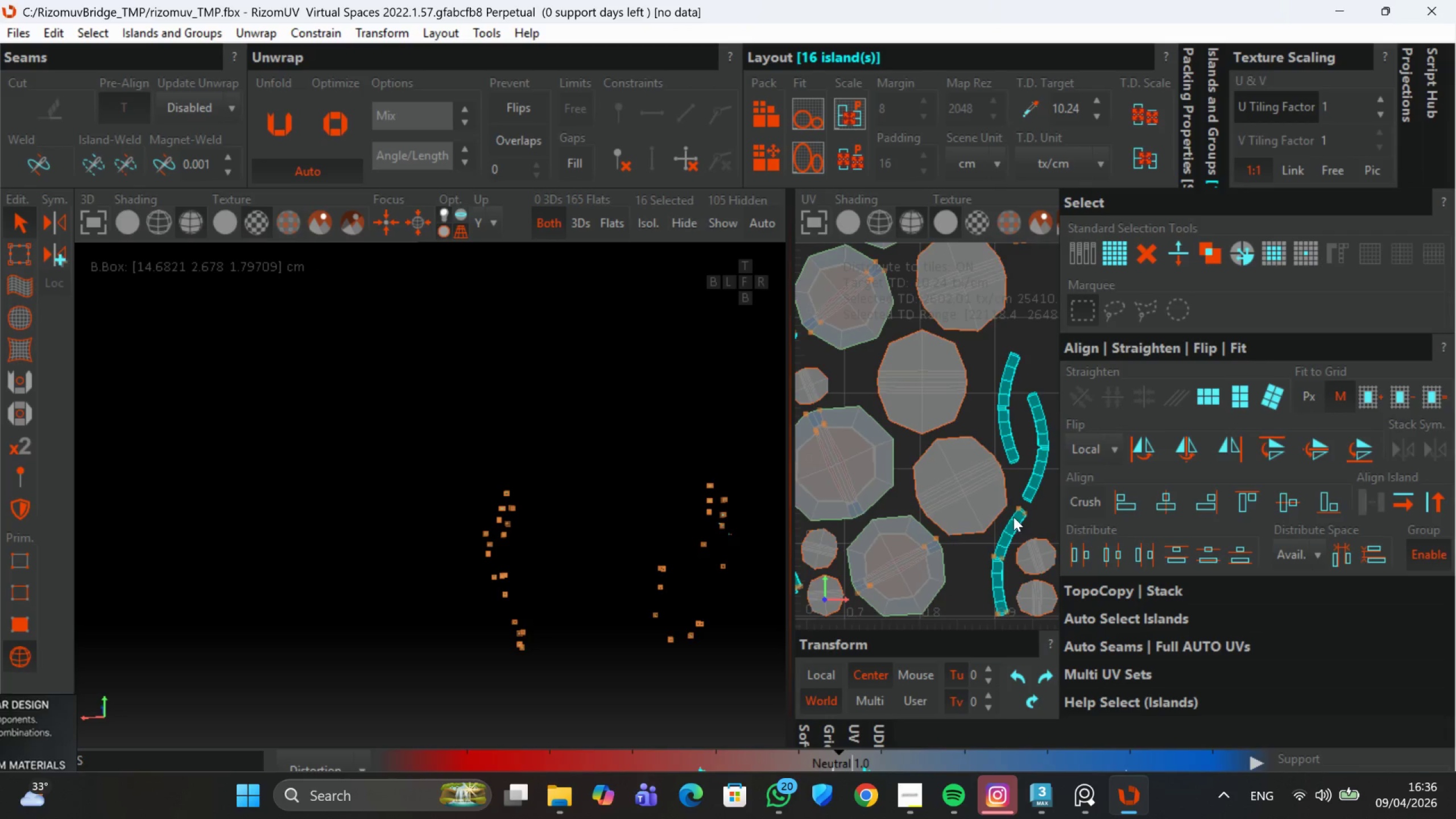 
scroll: coordinate [1014, 493], scroll_direction: down, amount: 2.0
 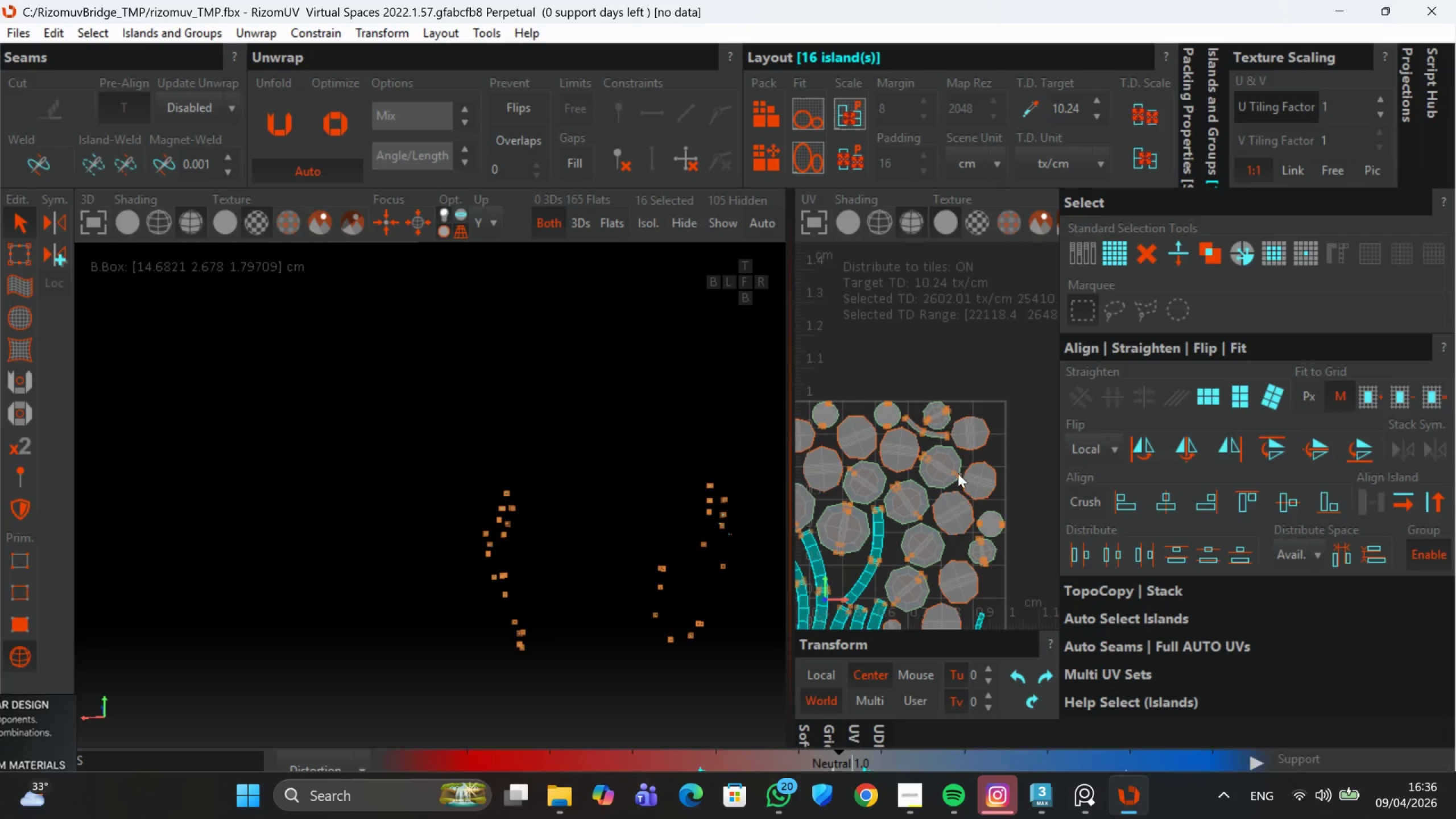 
hold_key(key=ControlLeft, duration=0.72)
 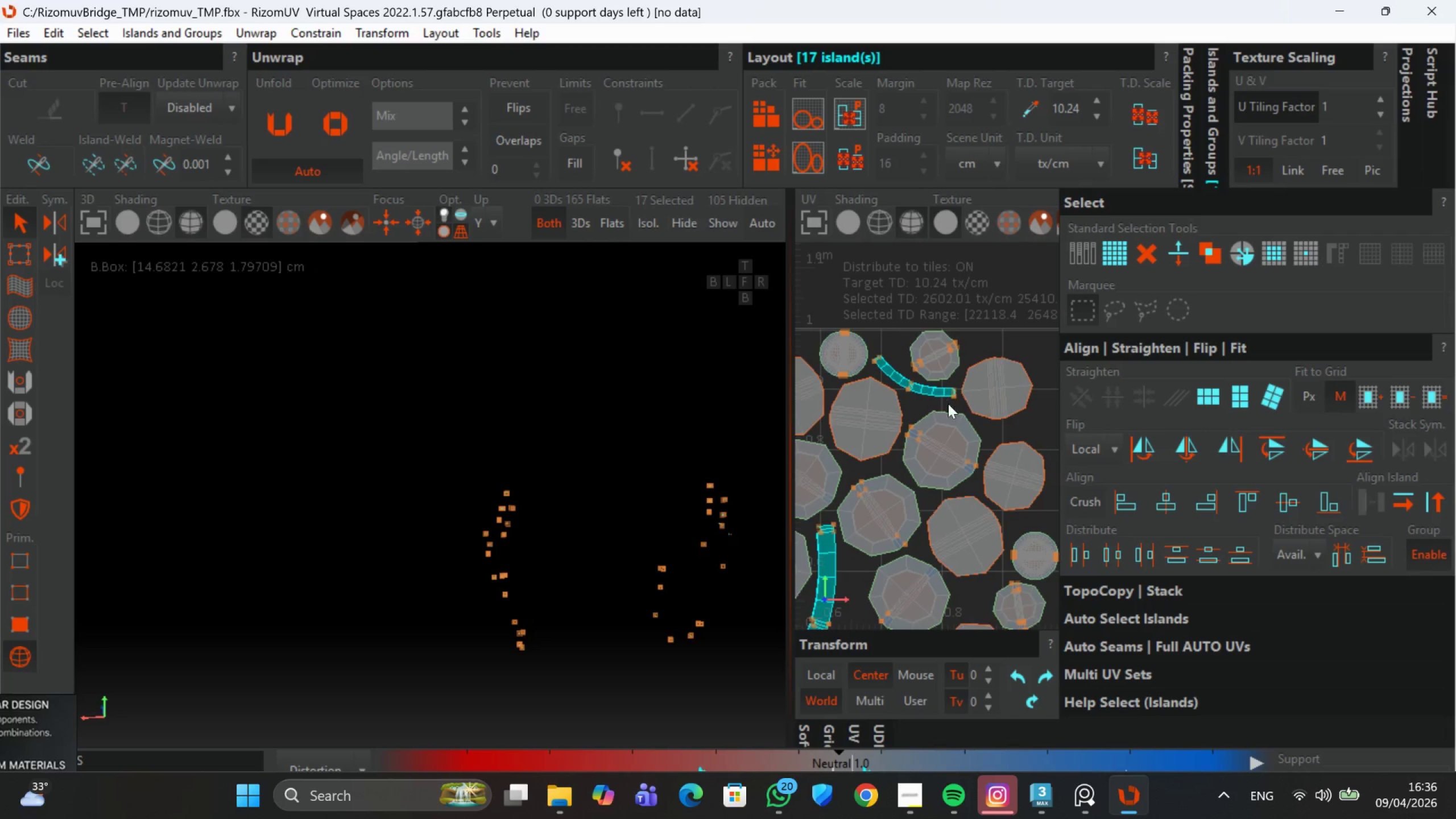 
scroll: coordinate [941, 449], scroll_direction: up, amount: 2.0
 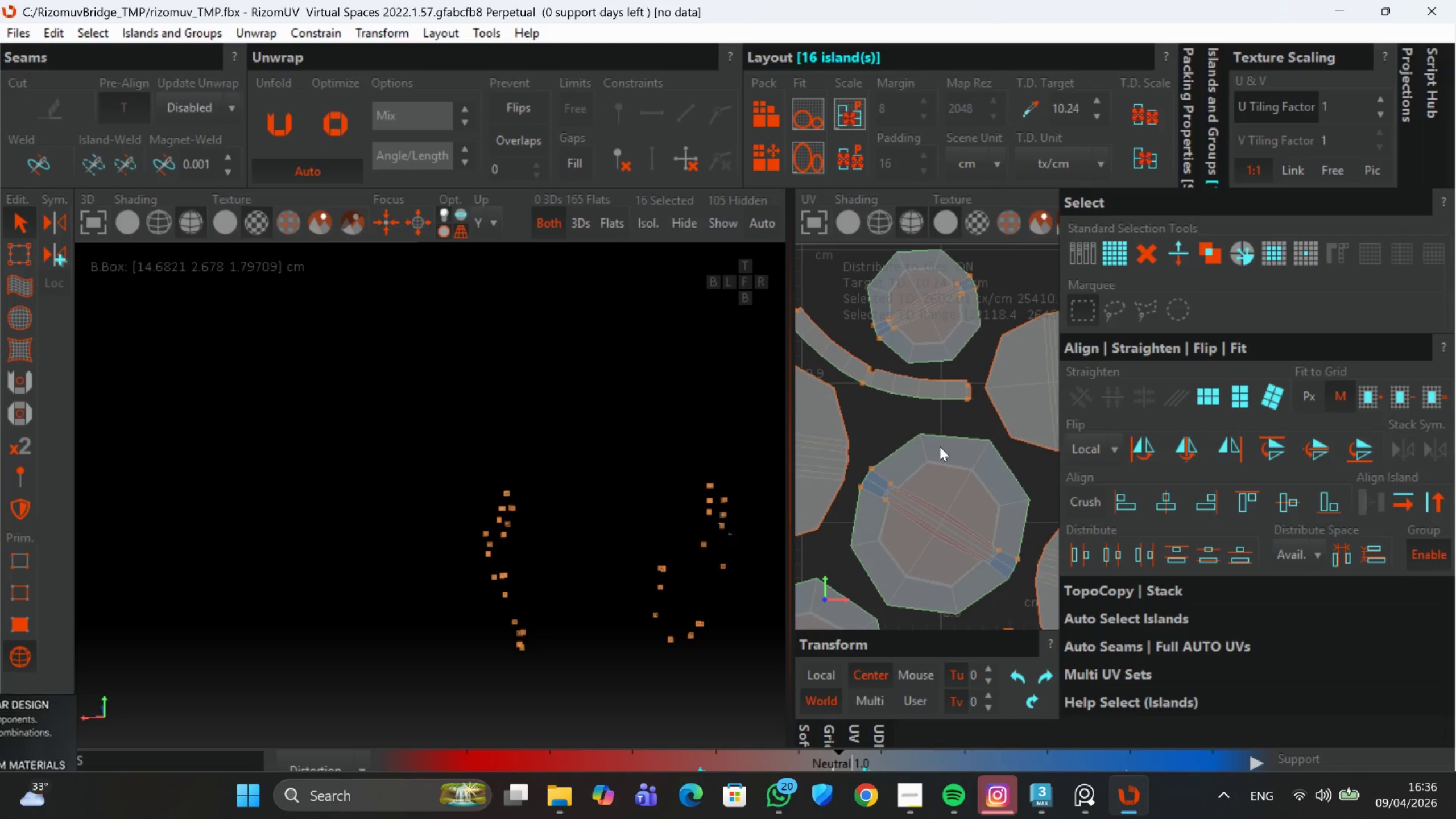 
left_click([943, 392])
 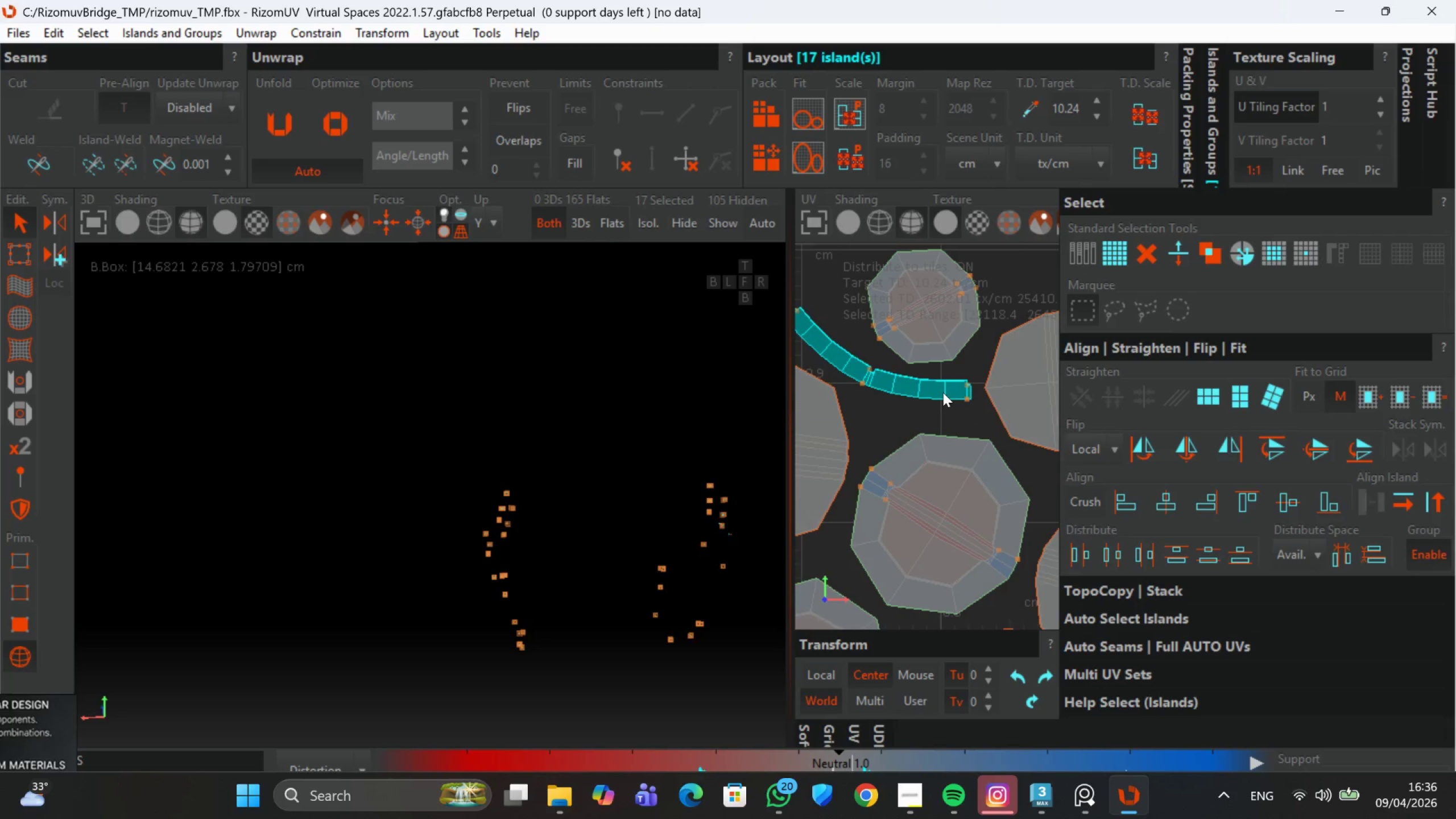 
scroll: coordinate [907, 410], scroll_direction: down, amount: 4.0
 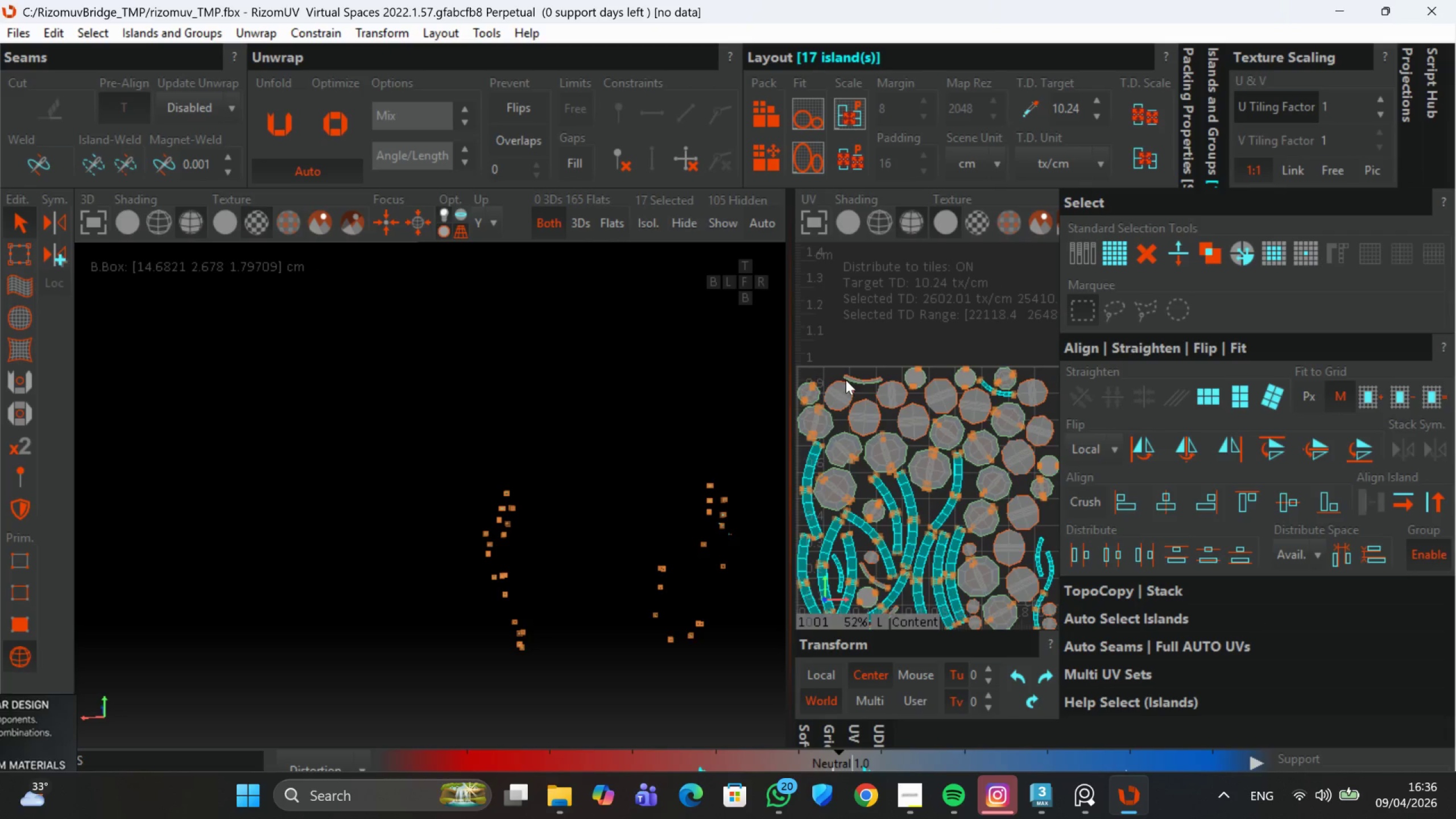 
hold_key(key=ControlLeft, duration=1.08)
 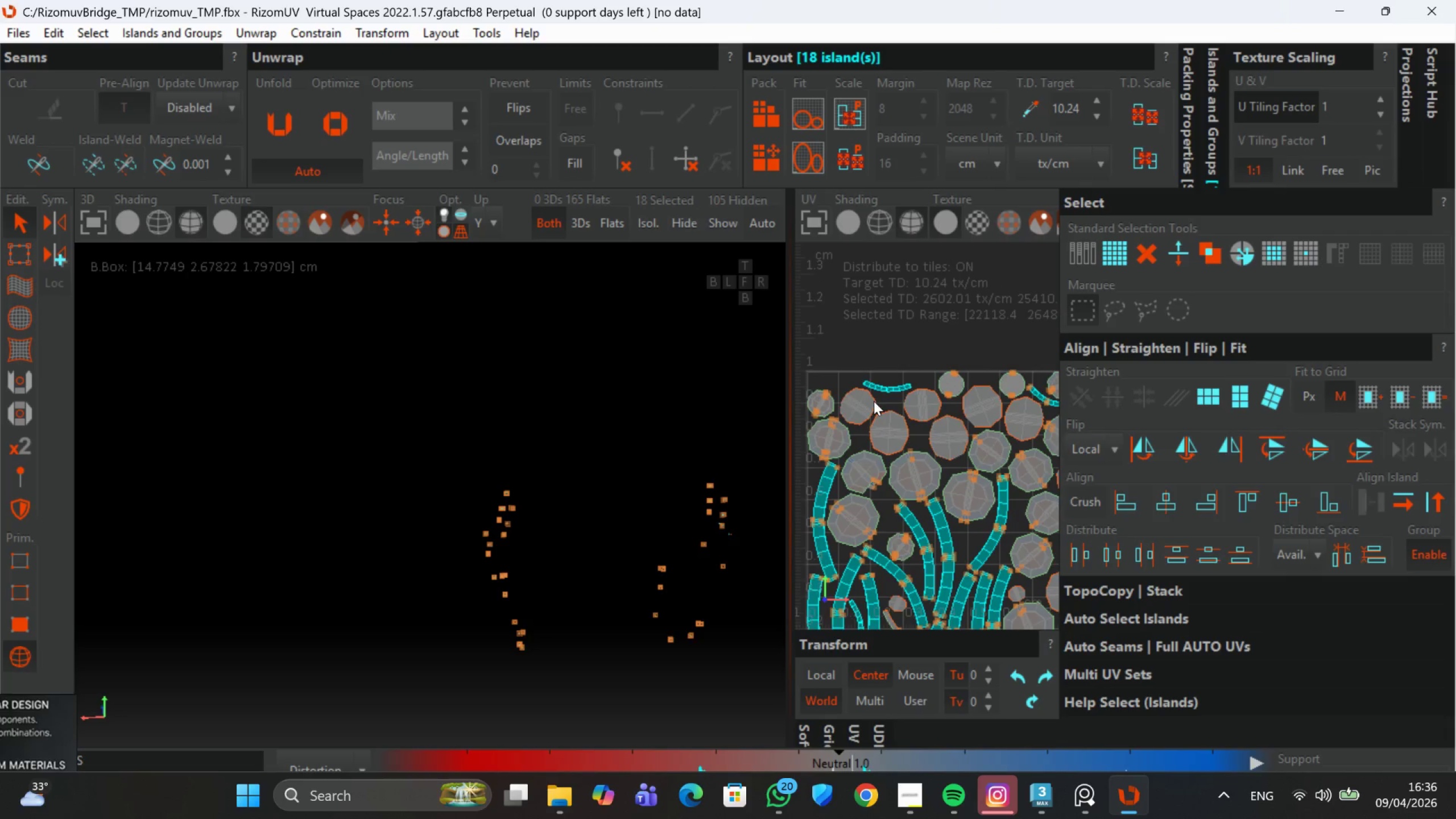 
scroll: coordinate [843, 377], scroll_direction: up, amount: 2.0
 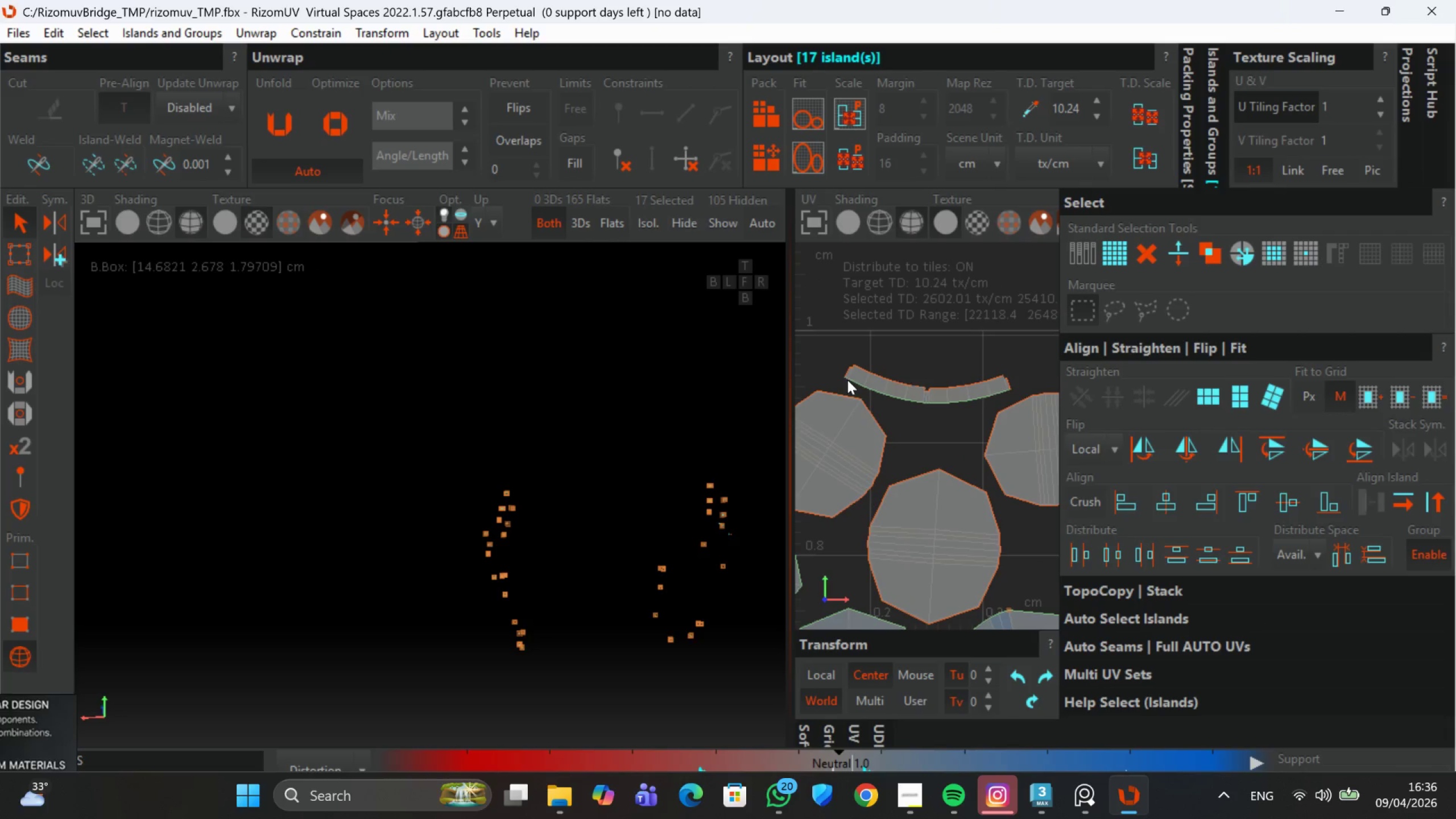 
left_click([863, 389])
 